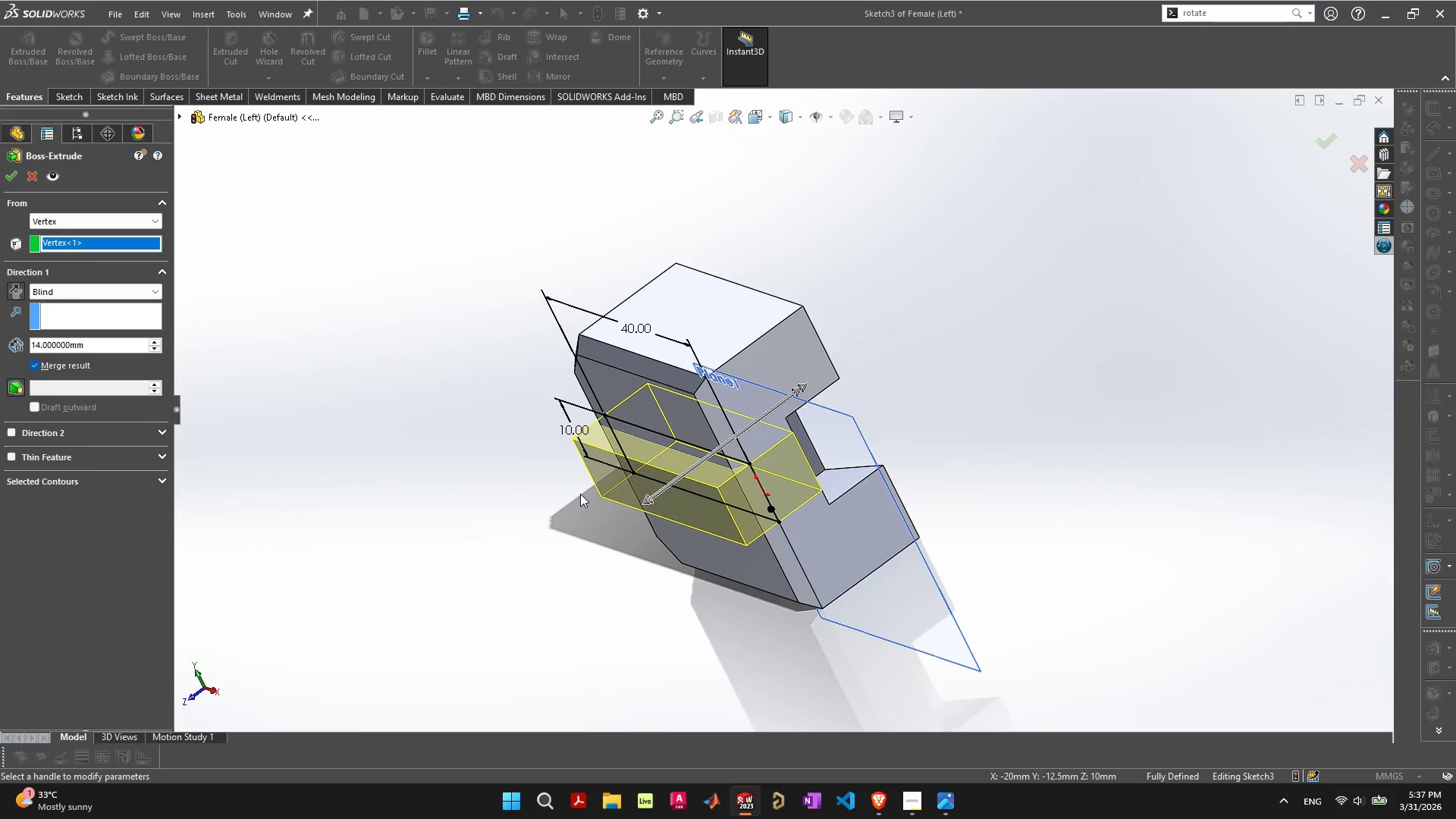 
left_click_drag(start_coordinate=[646, 500], to_coordinate=[660, 488])
 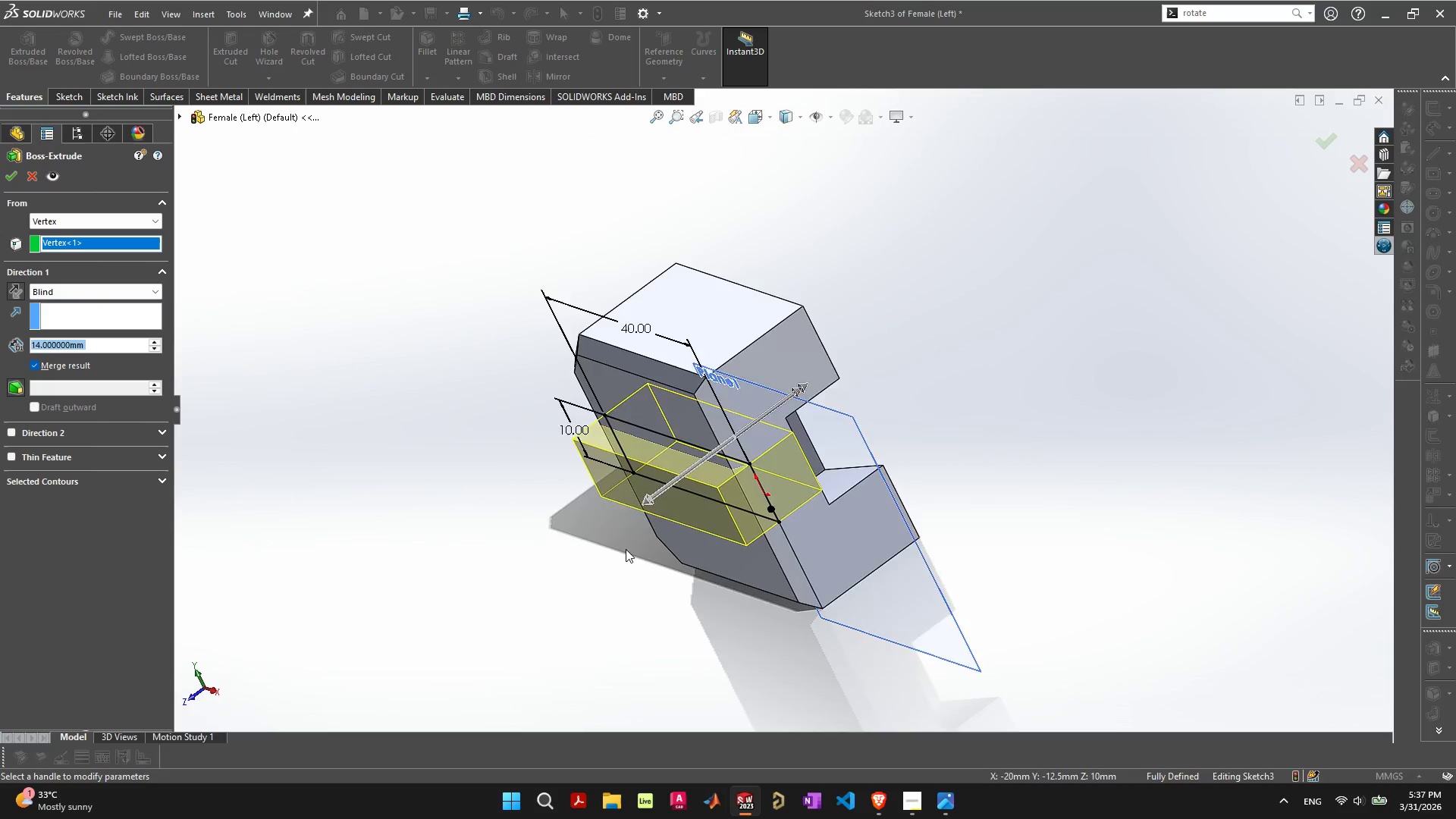 
scroll: coordinate [626, 549], scroll_direction: none, amount: 0.0
 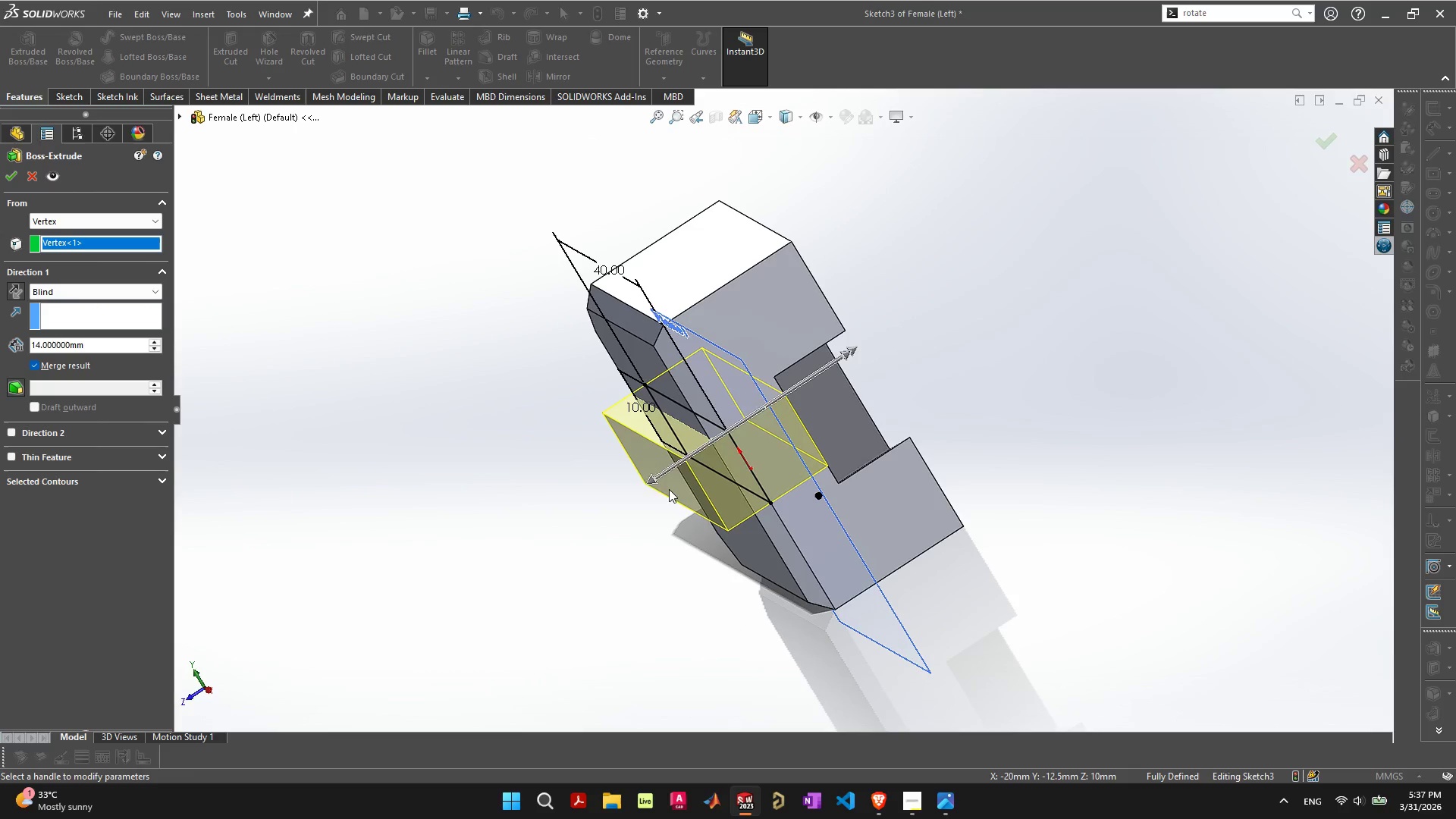 
left_click_drag(start_coordinate=[651, 477], to_coordinate=[734, 492])
 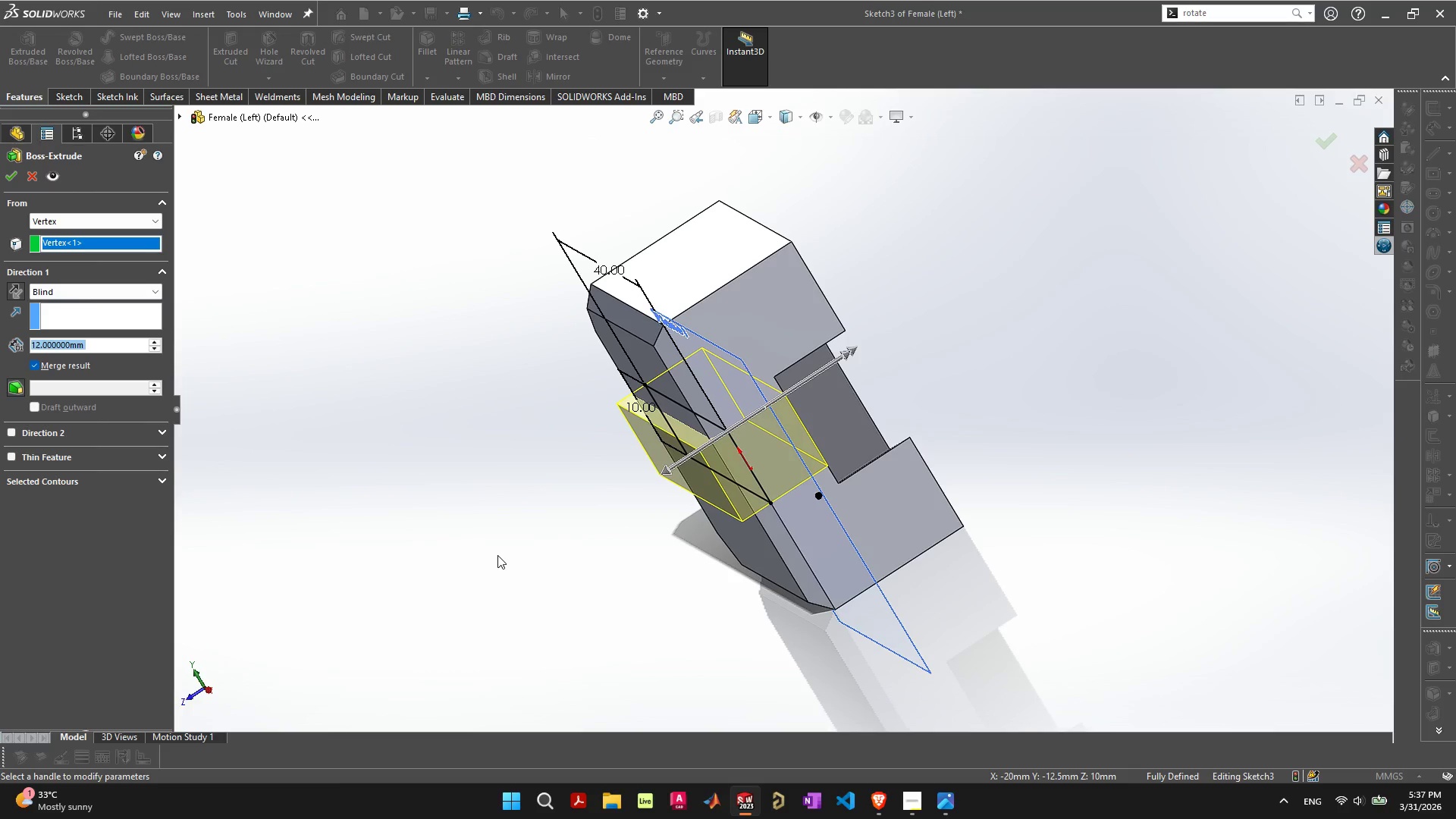 
key(Enter)
 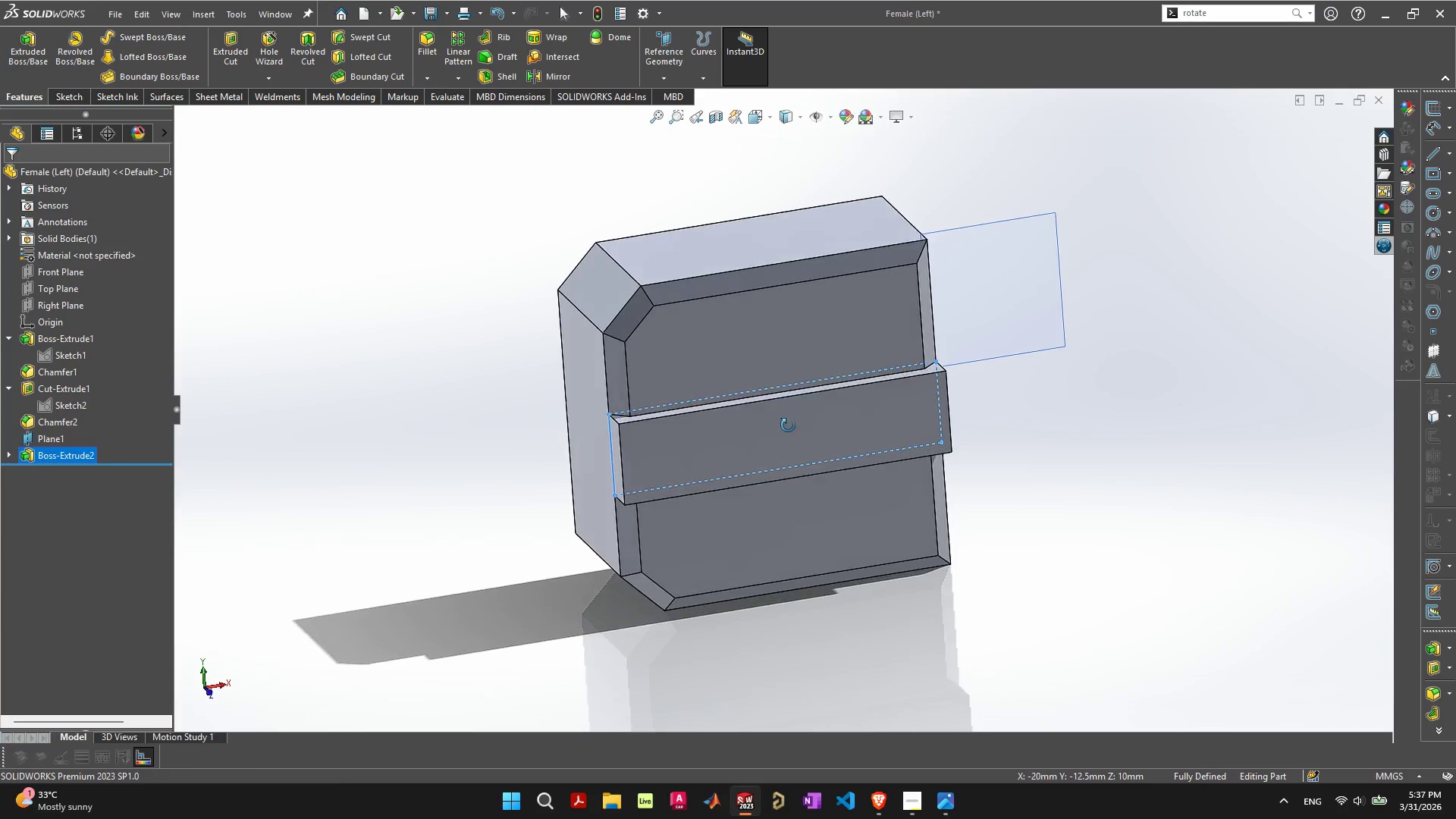 
scroll: coordinate [711, 454], scroll_direction: up, amount: 4.0
 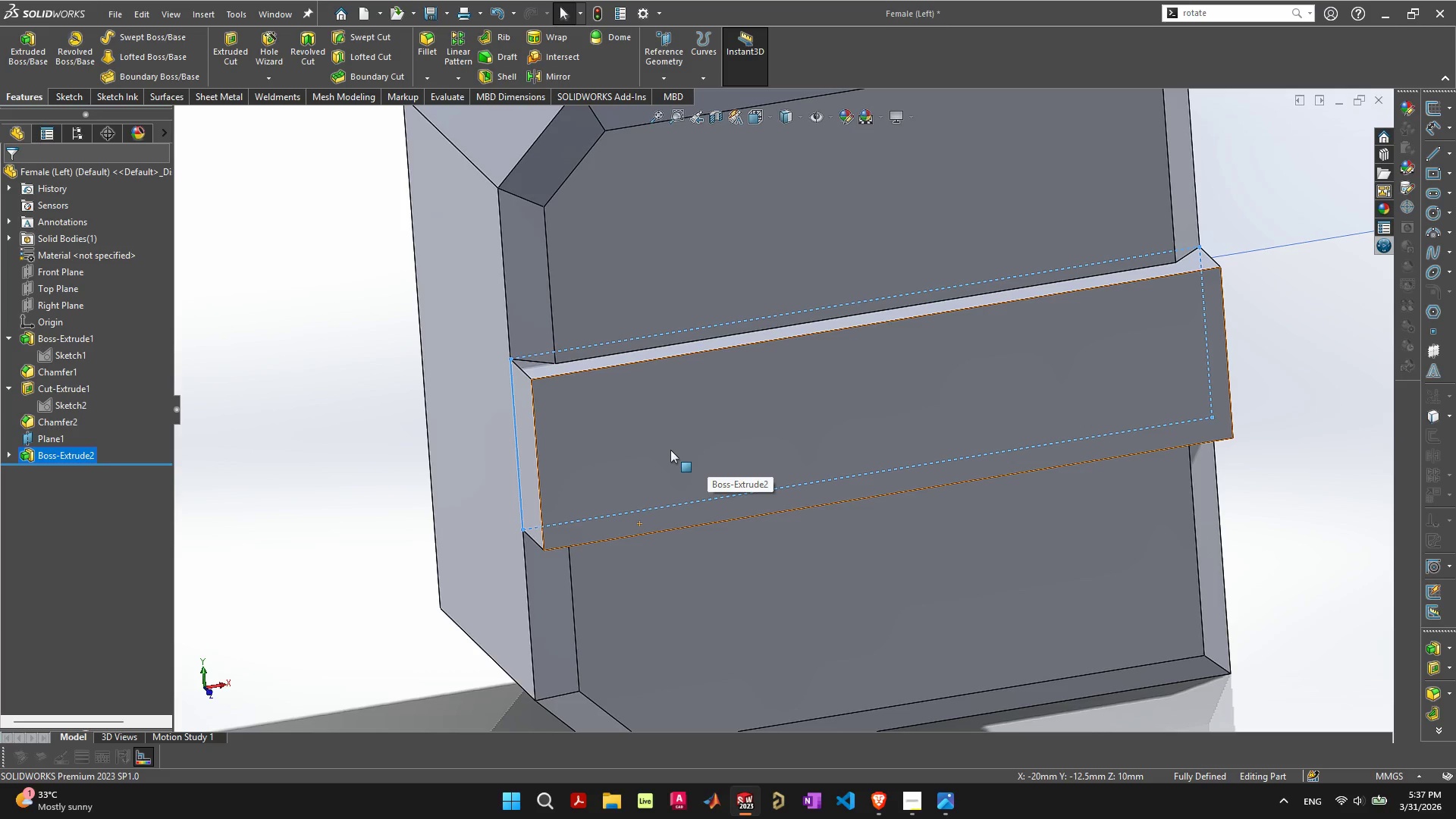 
scroll: coordinate [670, 450], scroll_direction: down, amount: 4.0
 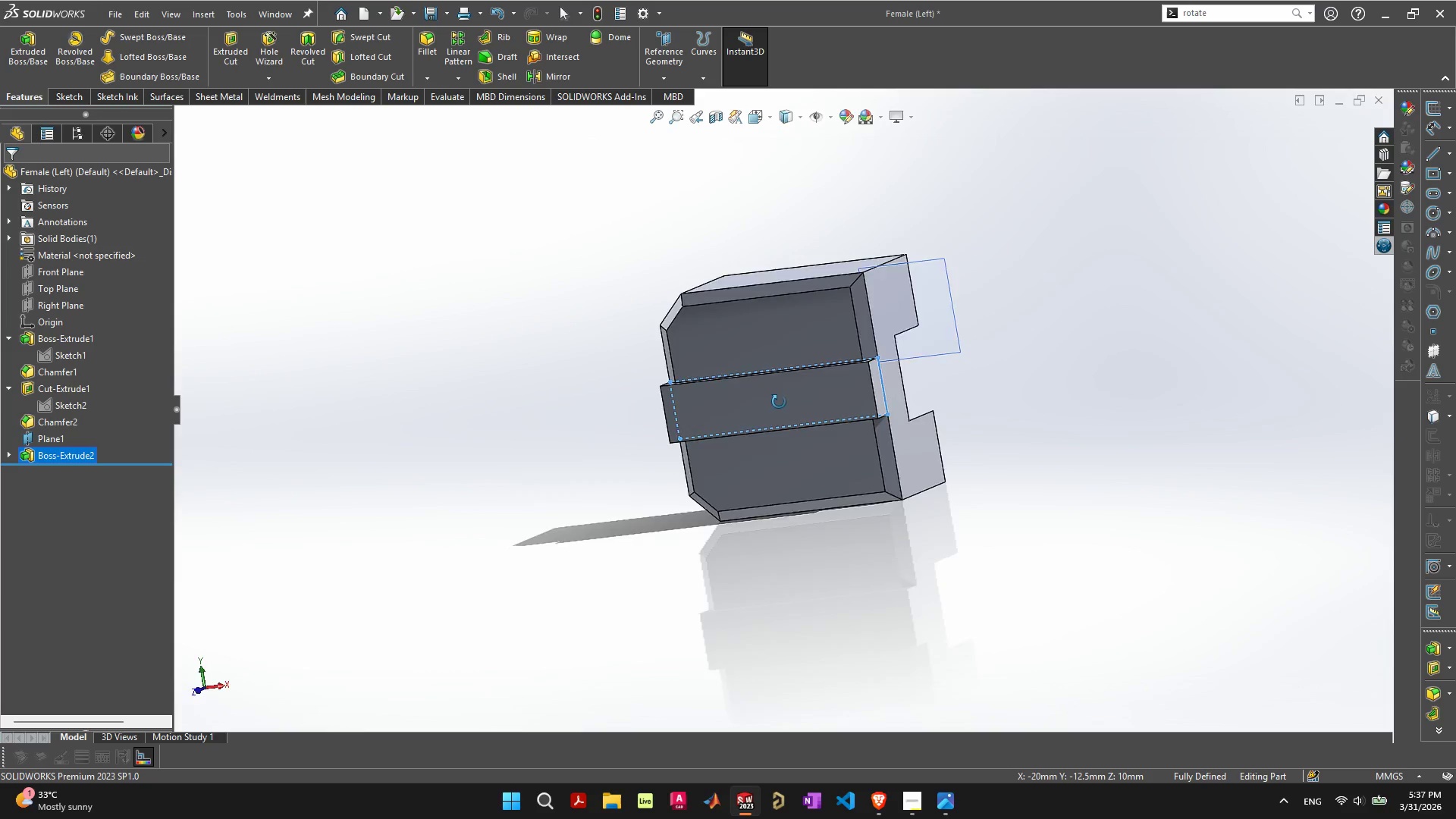 
scroll: coordinate [852, 419], scroll_direction: up, amount: 3.0
 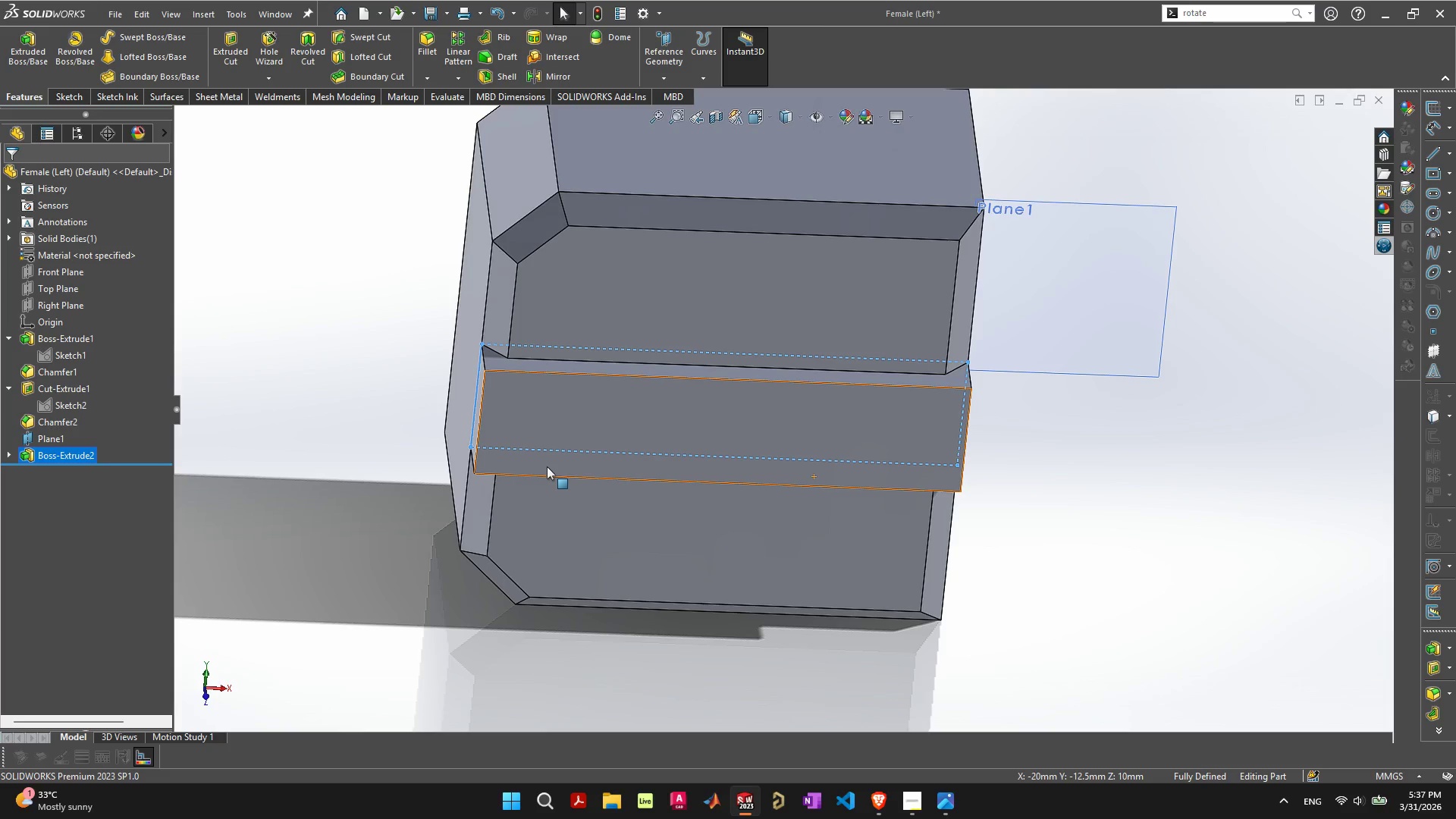 
wait(5.83)
 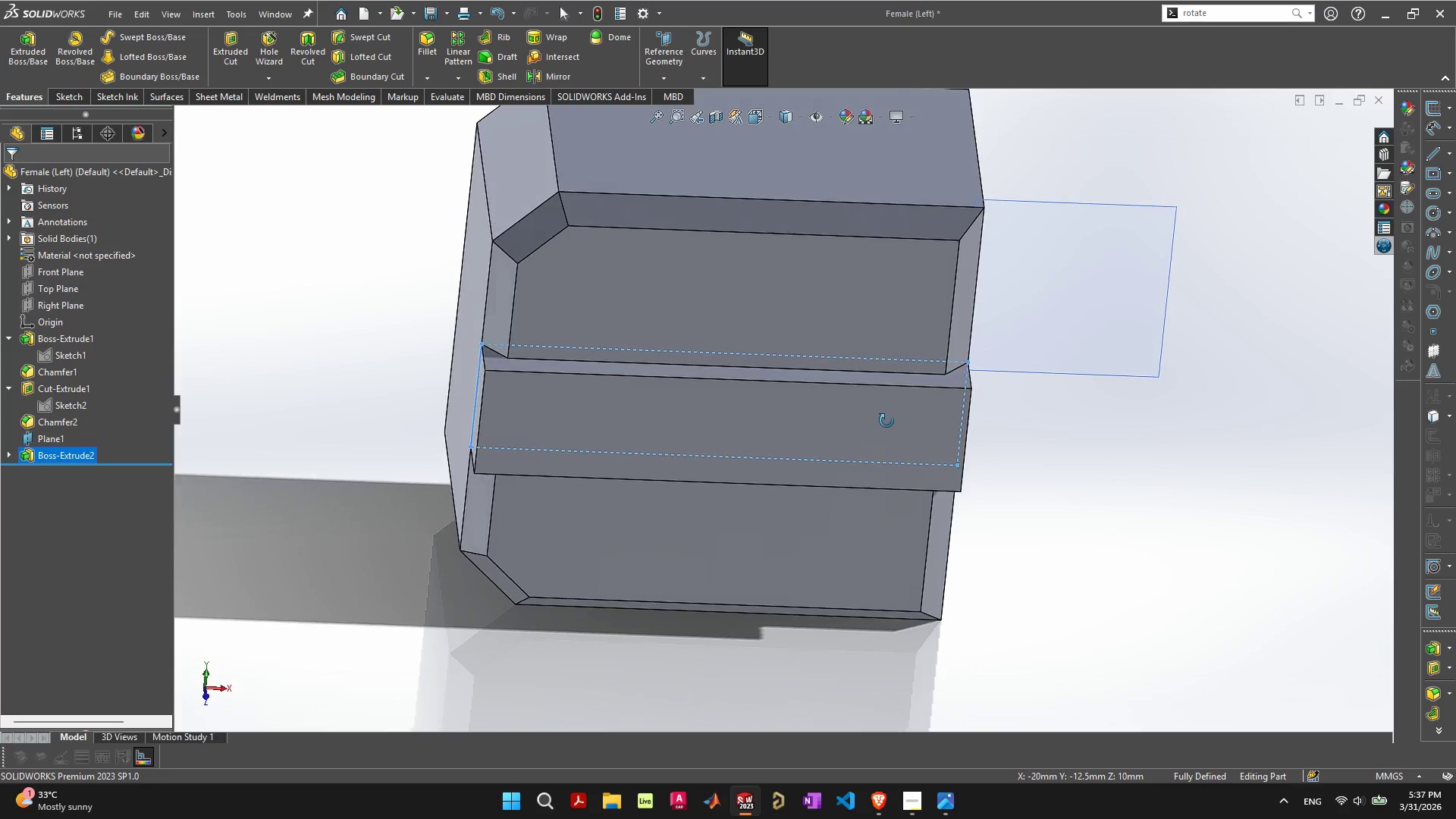 
right_click([46, 455])
 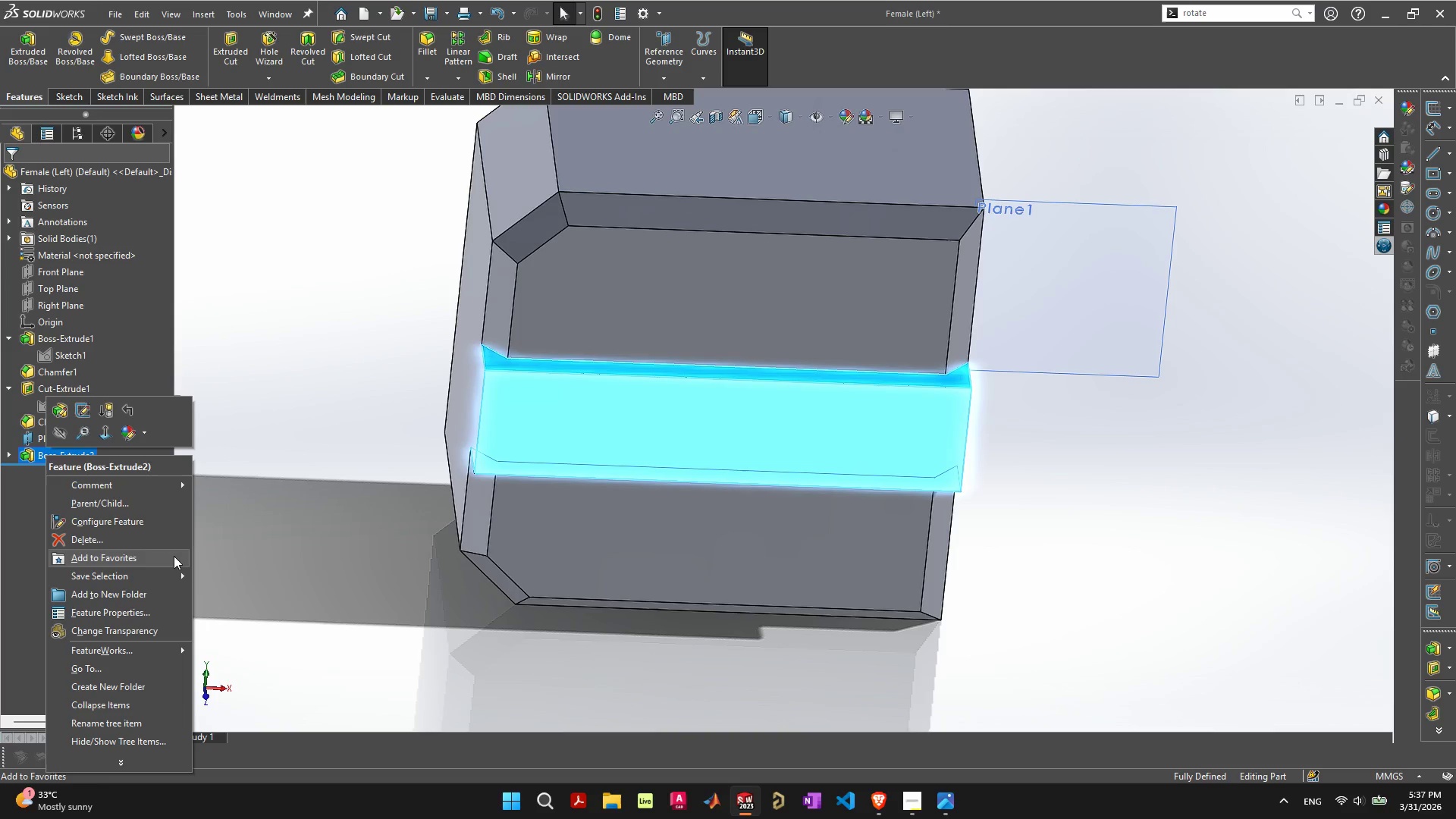 
left_click([159, 579])
 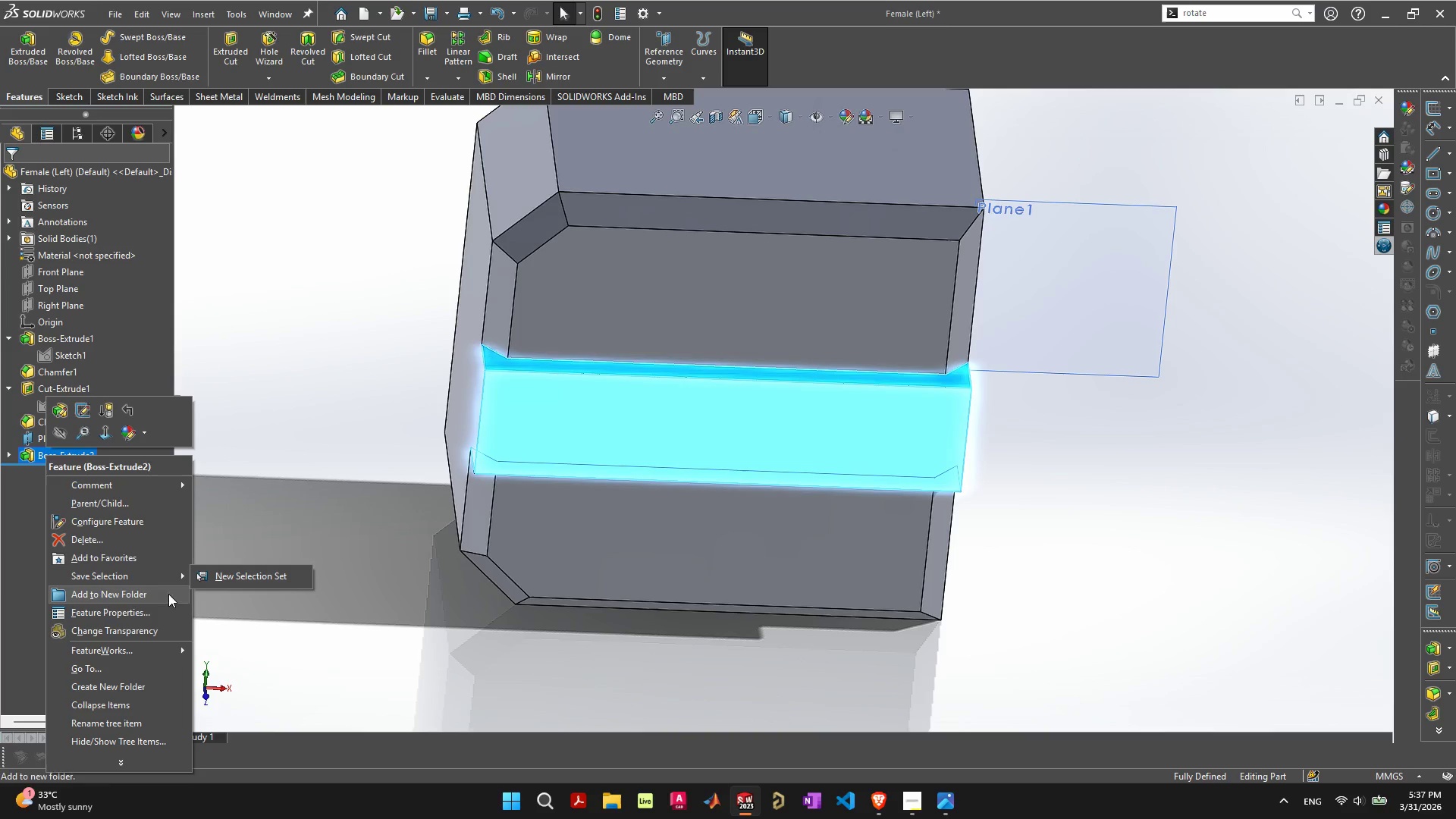 
left_click([171, 645])
 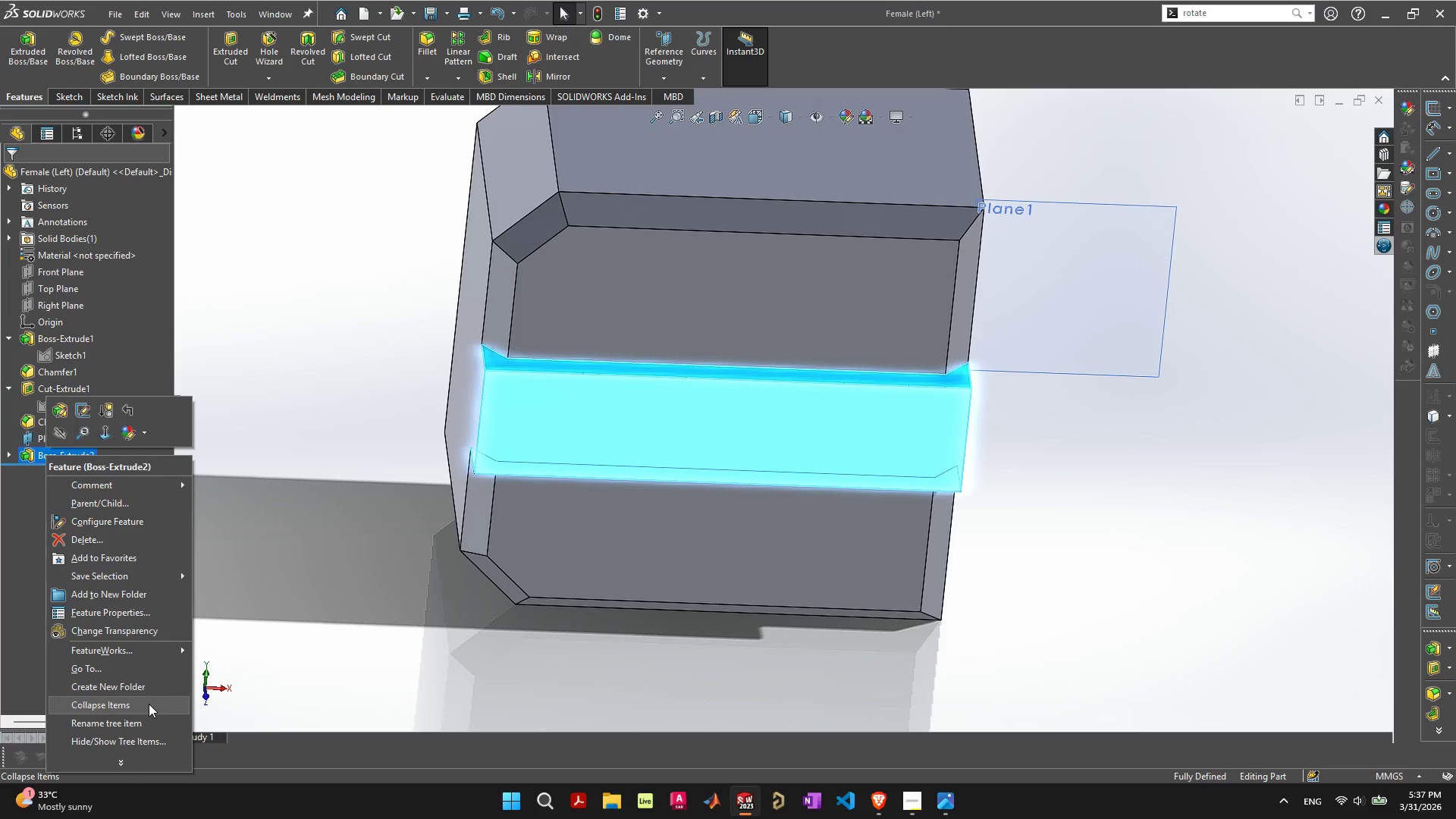 
left_click([143, 755])
 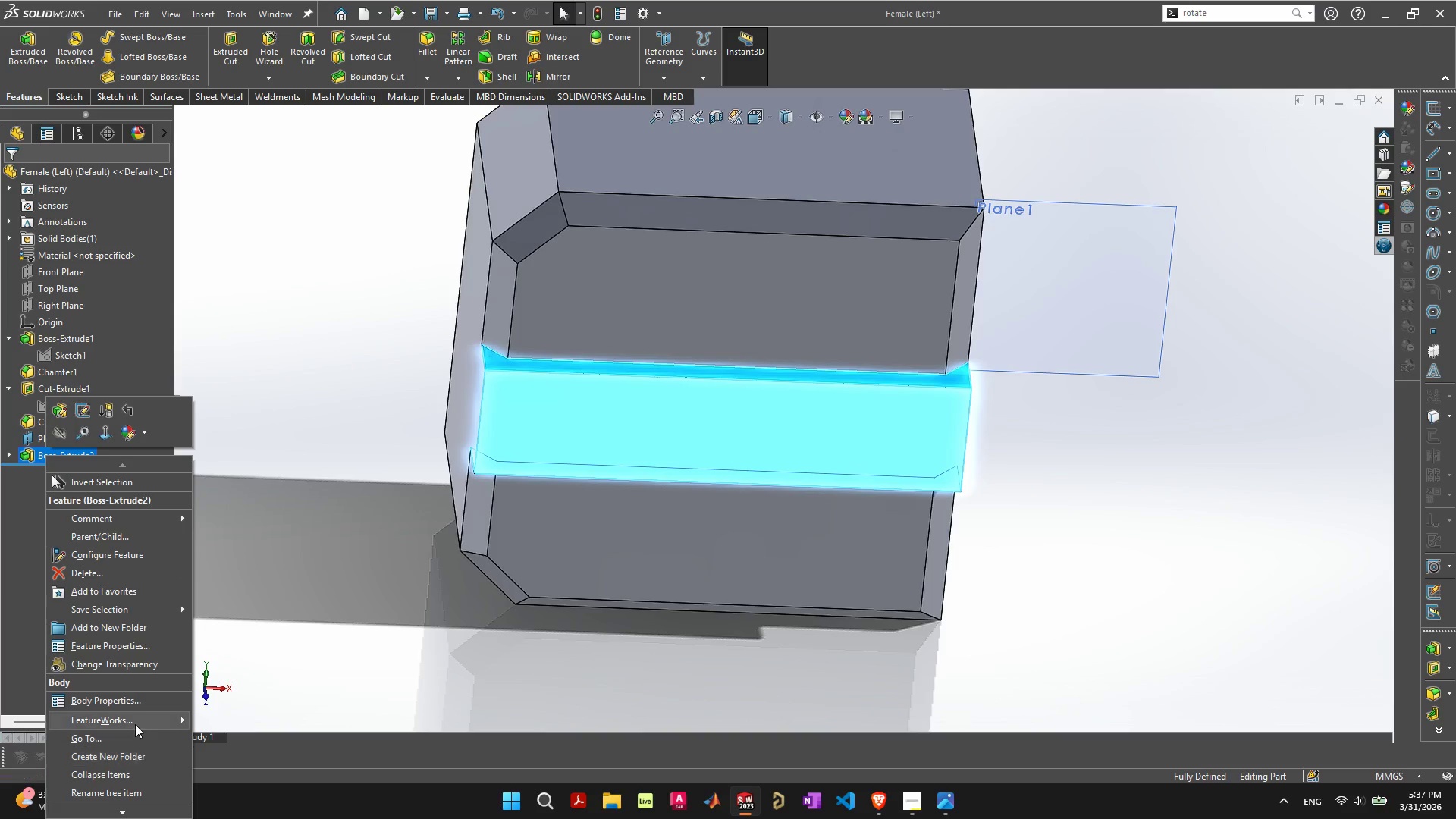 
scroll: coordinate [133, 715], scroll_direction: down, amount: 13.0
 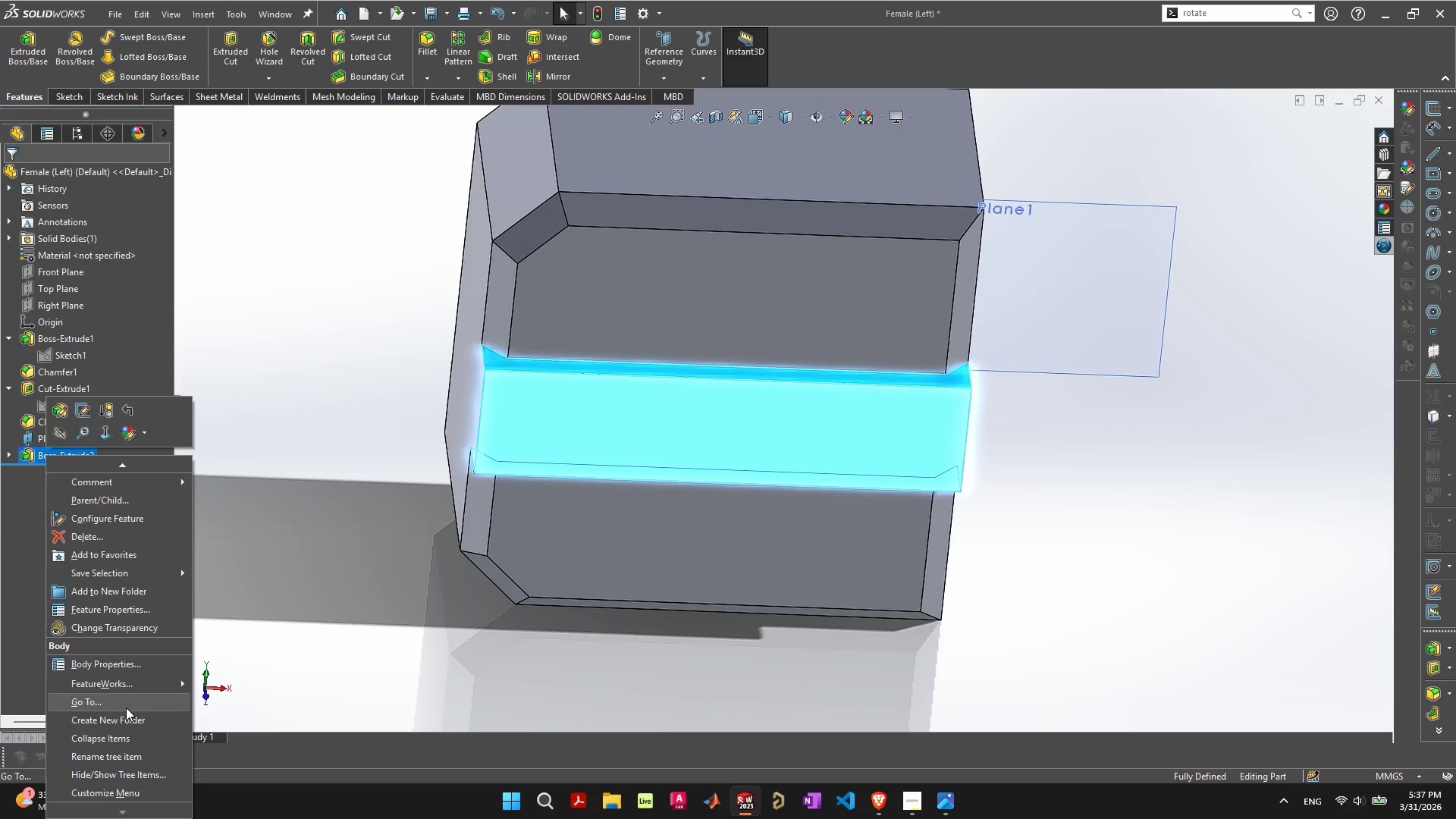 
scroll: coordinate [126, 708], scroll_direction: up, amount: 6.0
 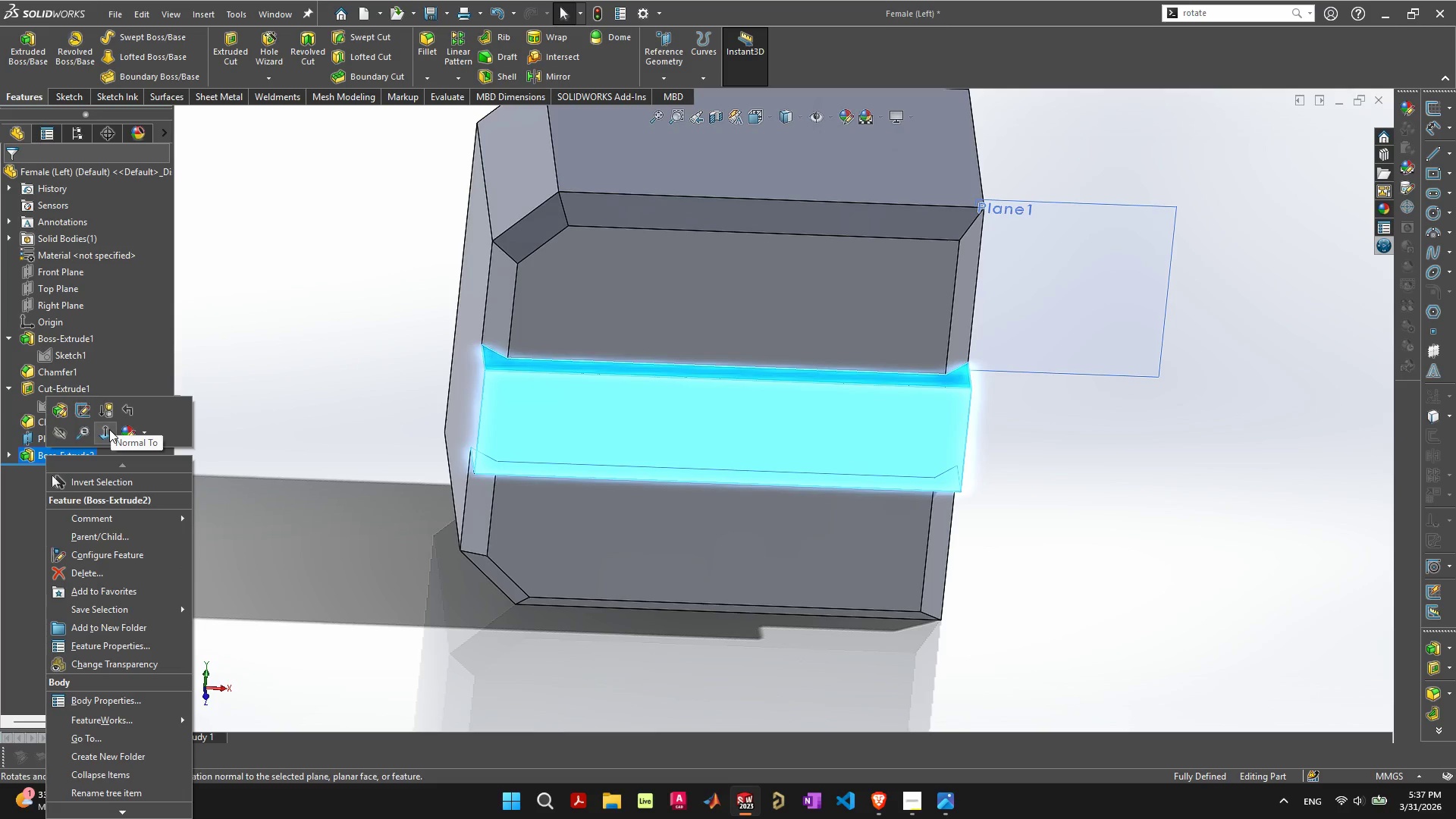 
wait(5.35)
 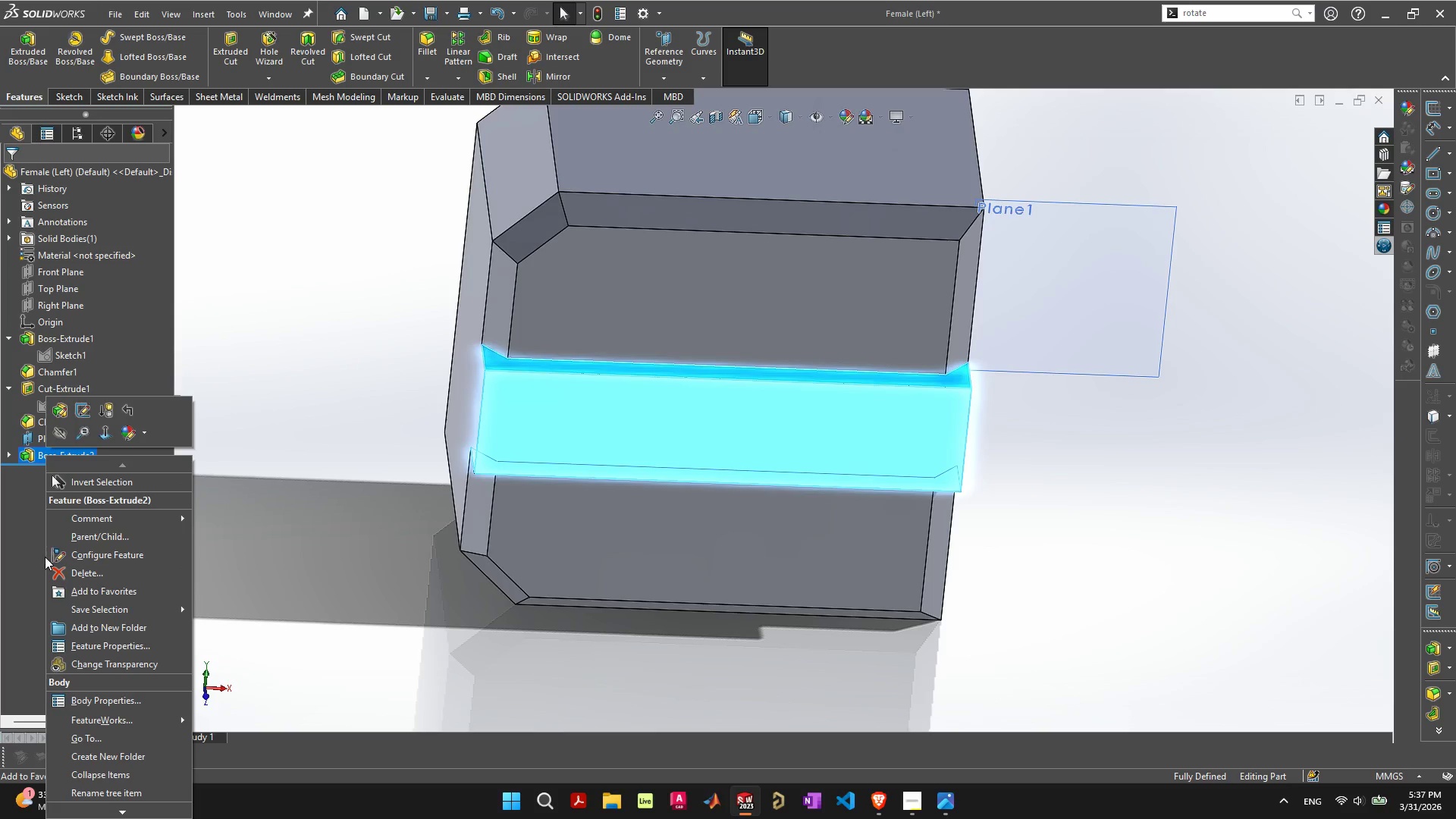 
left_click([18, 567])
 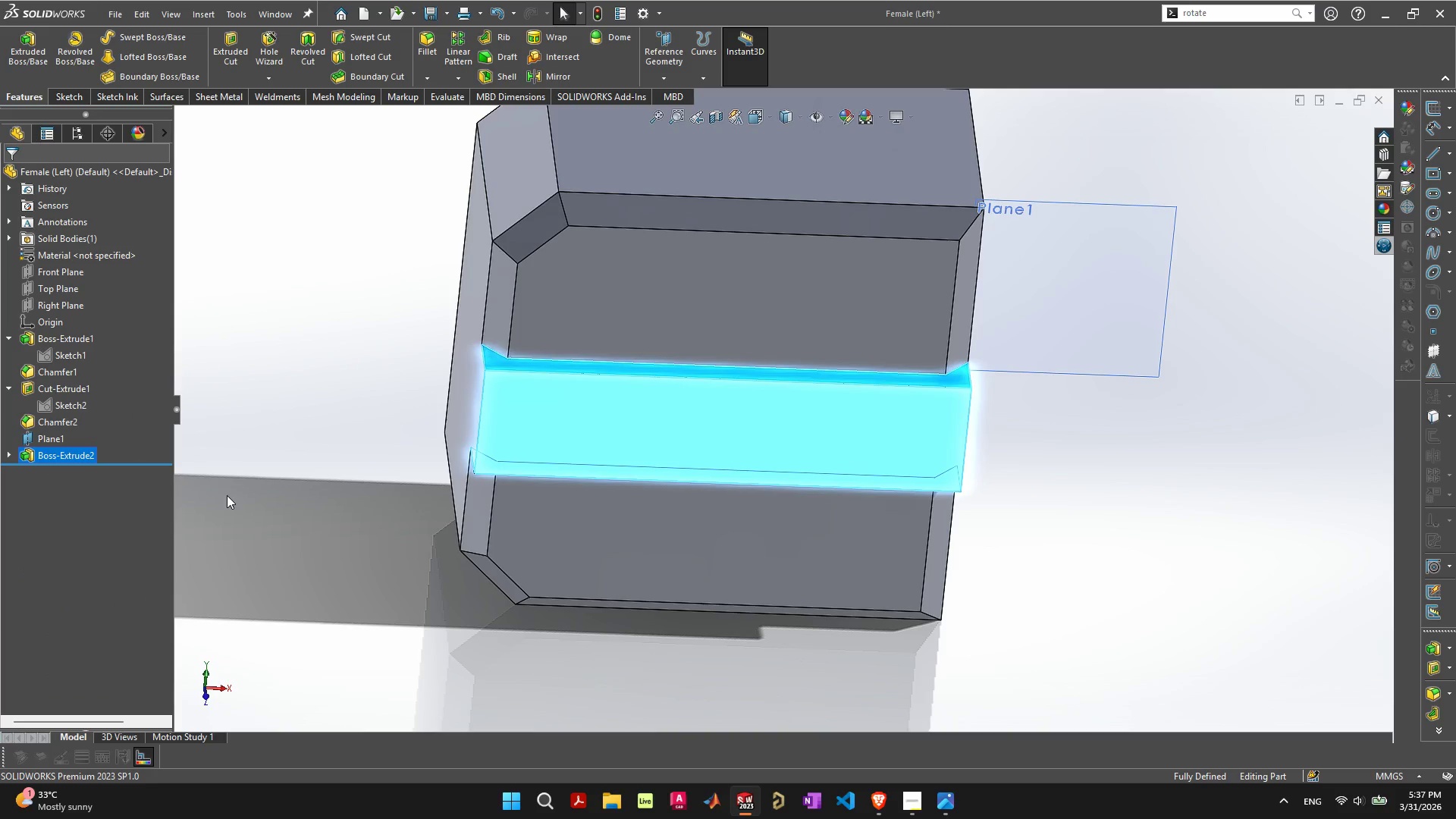 
left_click([312, 428])
 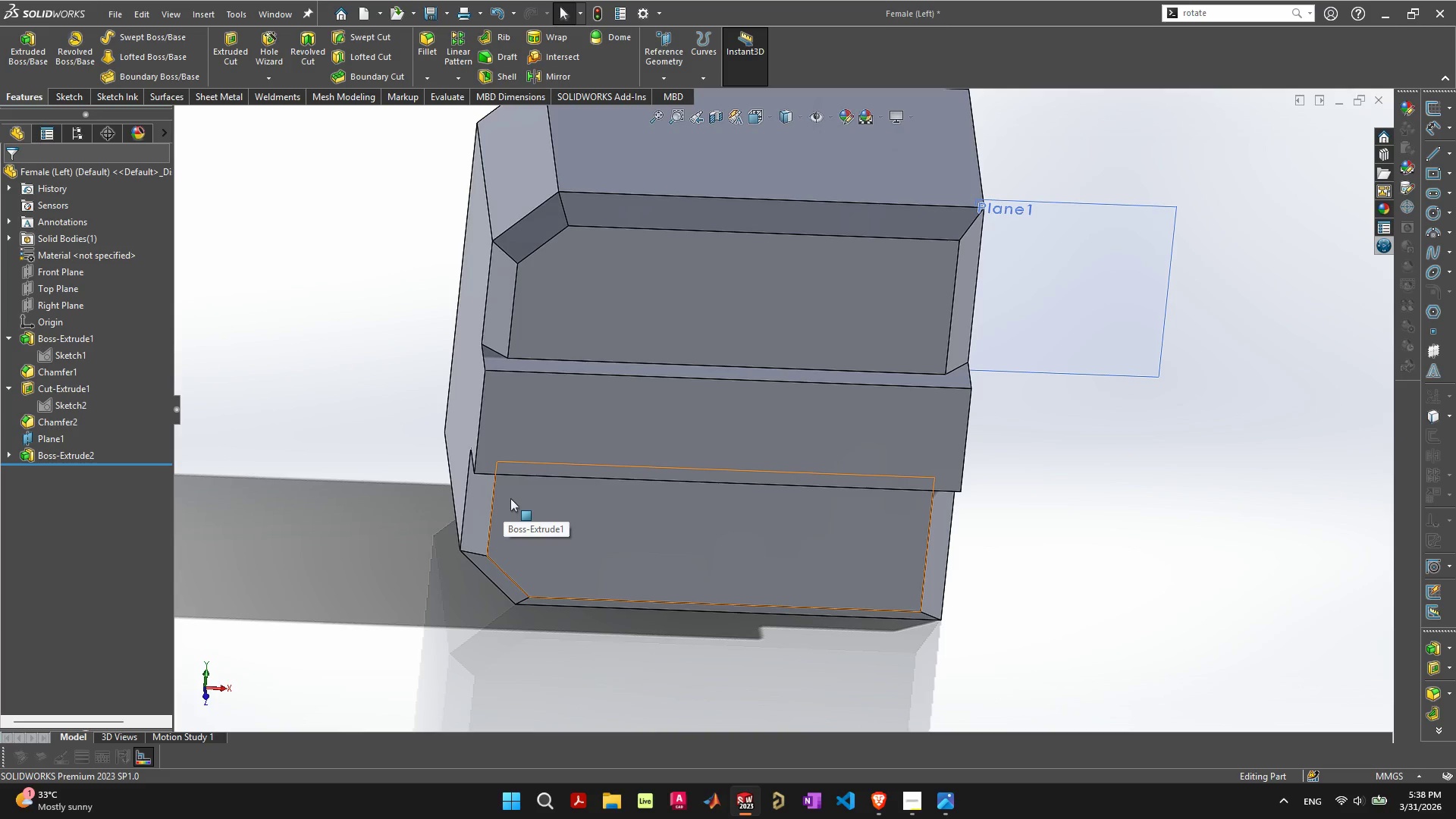 
scroll: coordinate [671, 489], scroll_direction: down, amount: 3.0
 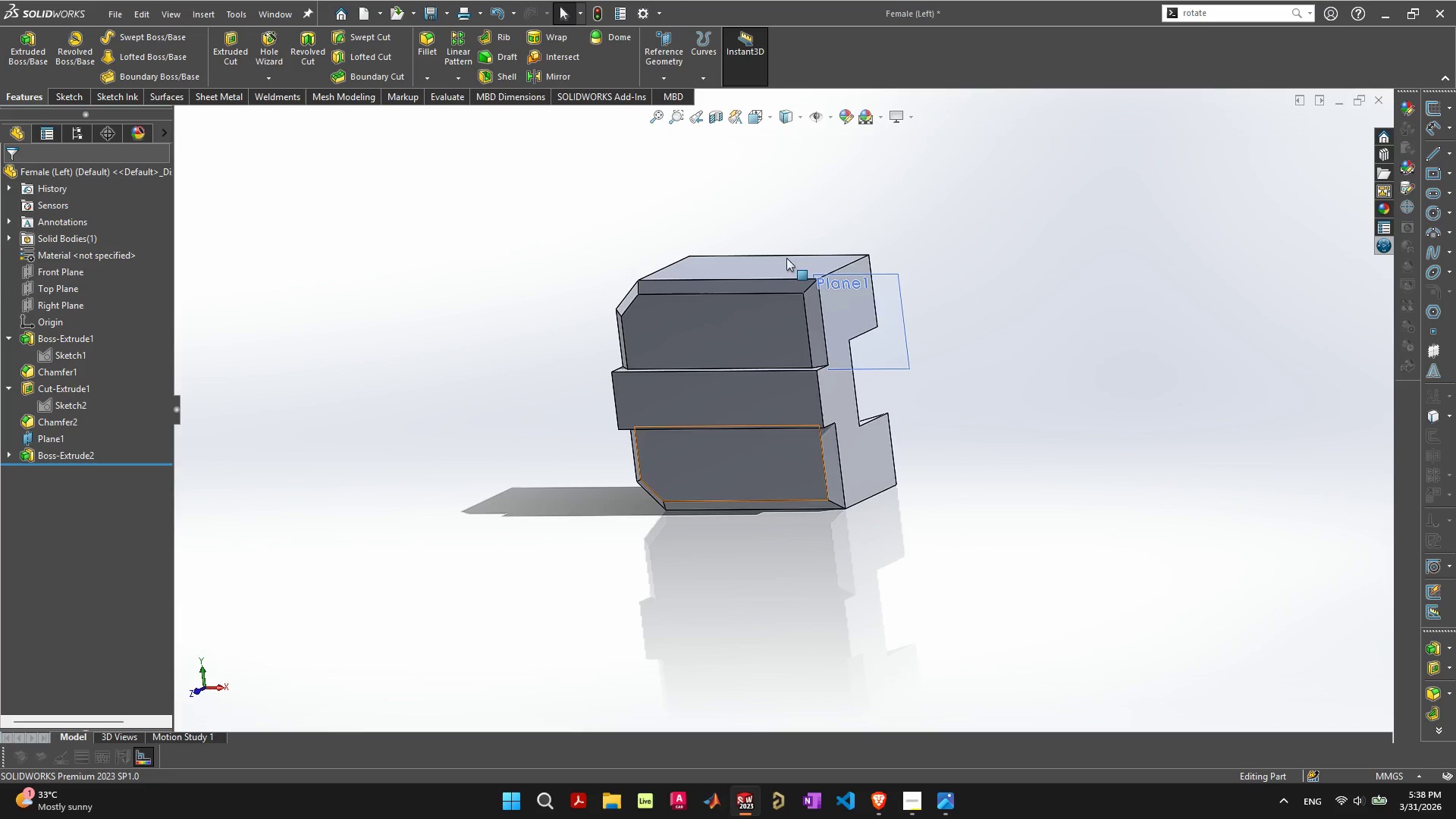 
left_click([897, 340])
 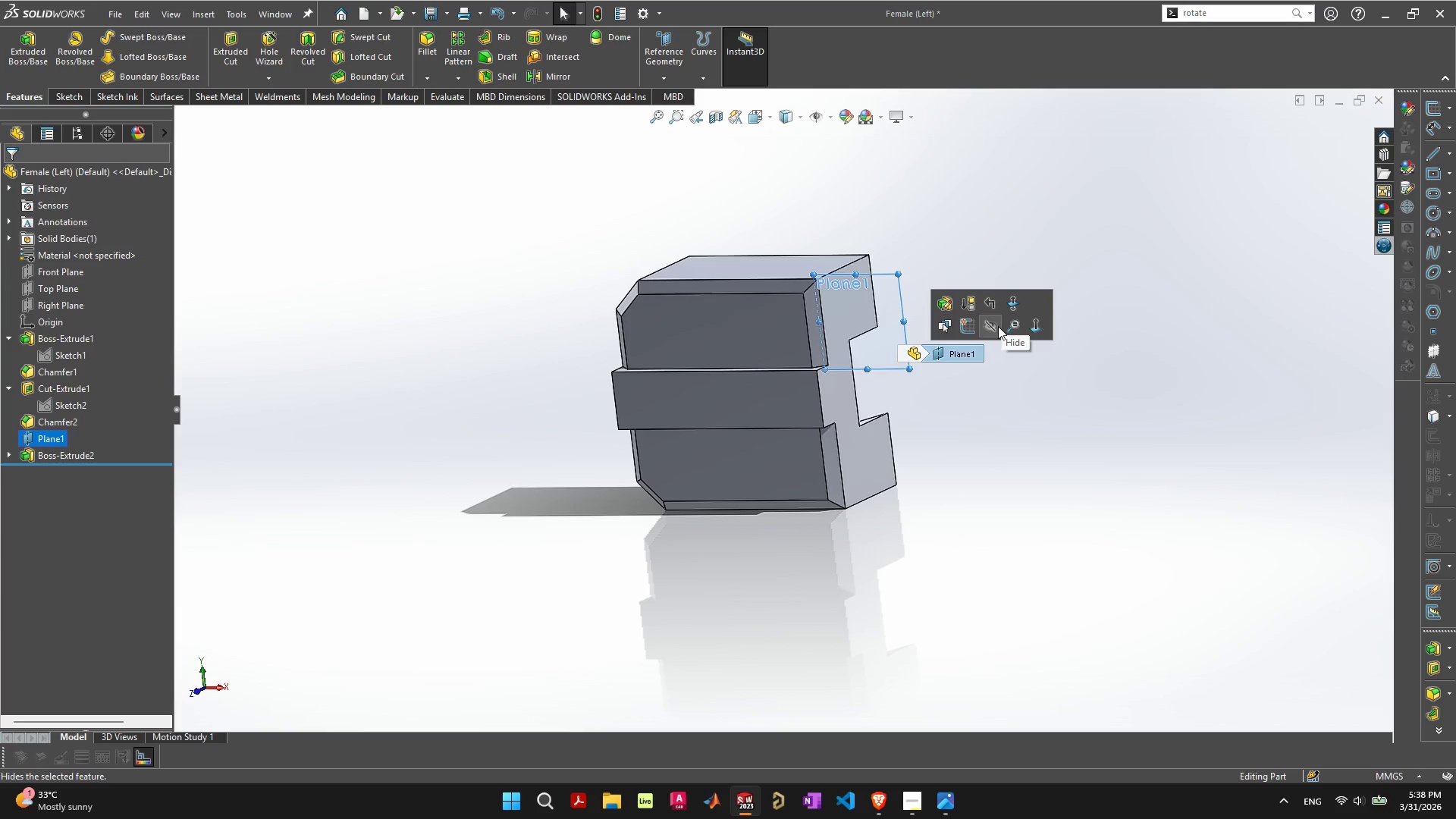 
double_click([1016, 467])
 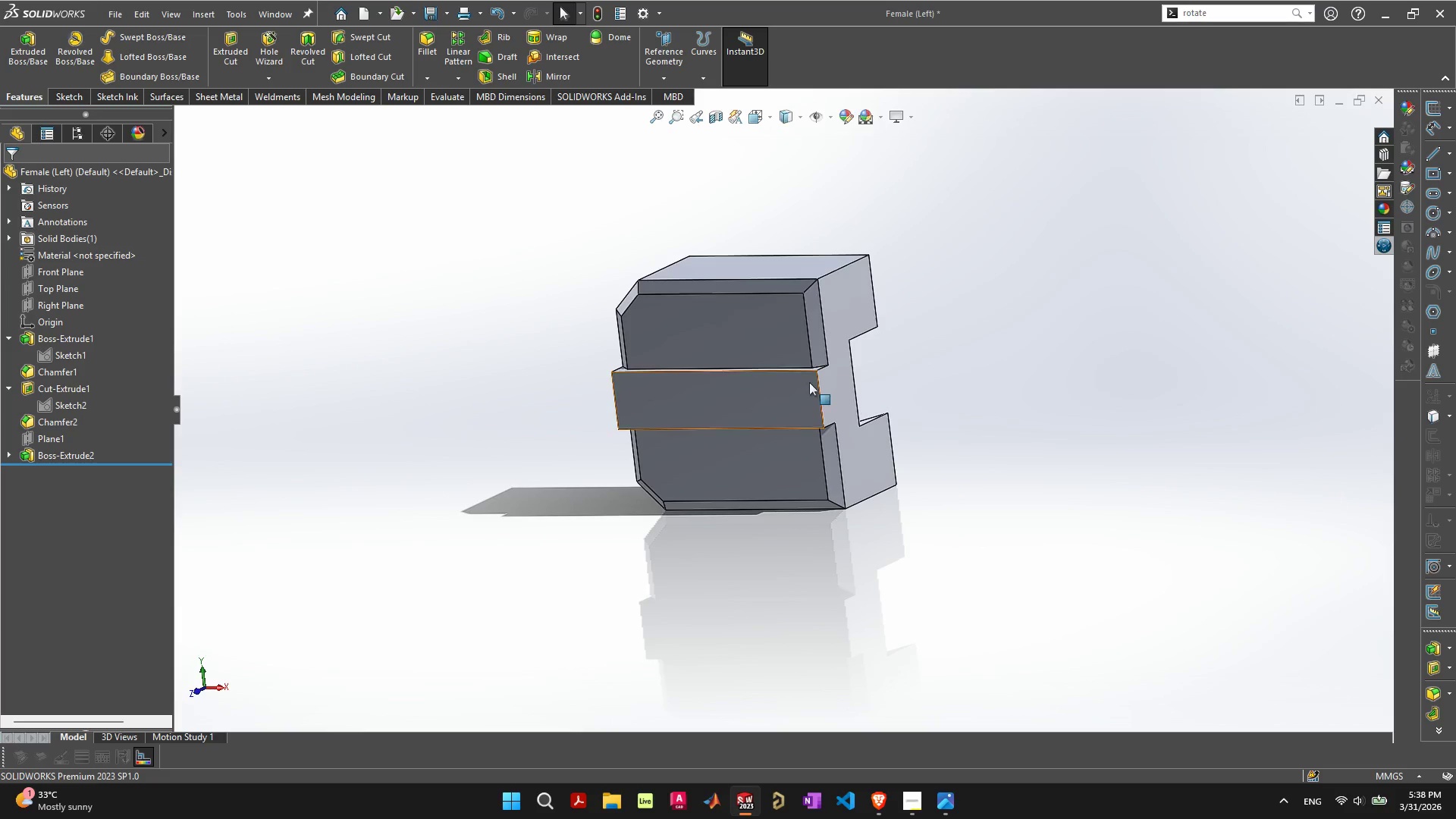 
scroll: coordinate [799, 376], scroll_direction: up, amount: 2.0
 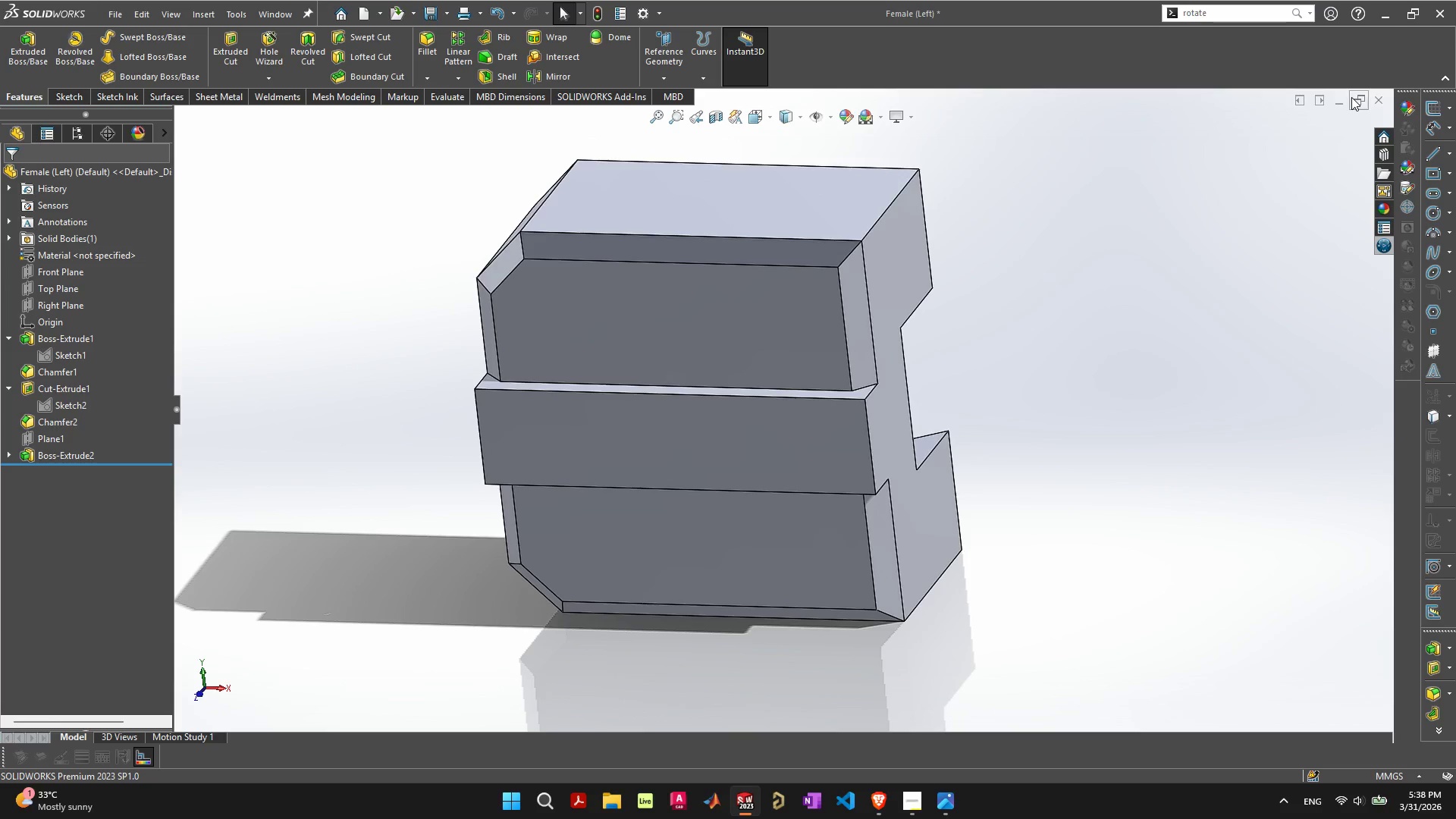 
wait(6.88)
 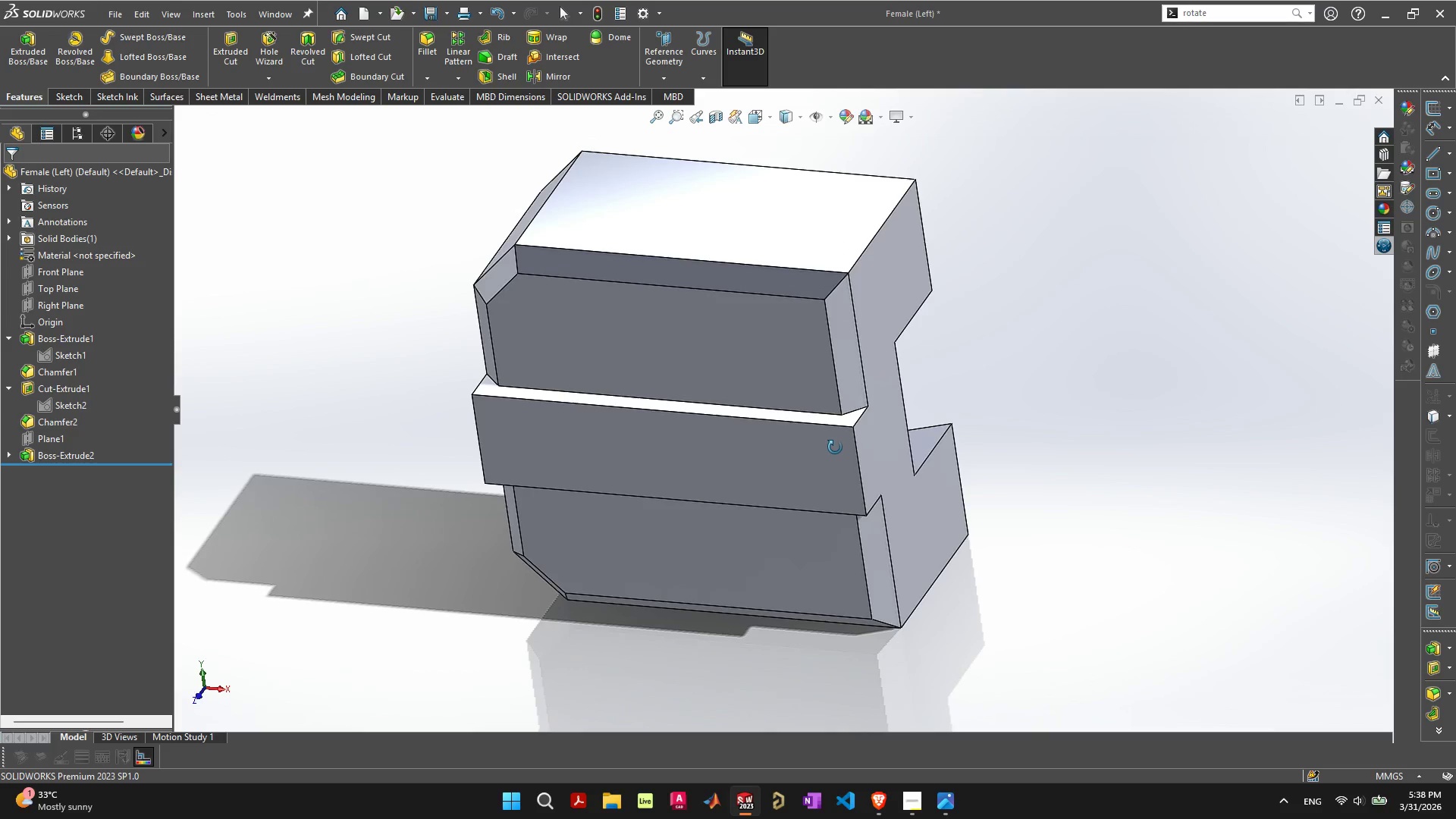 
left_click([1344, 105])
 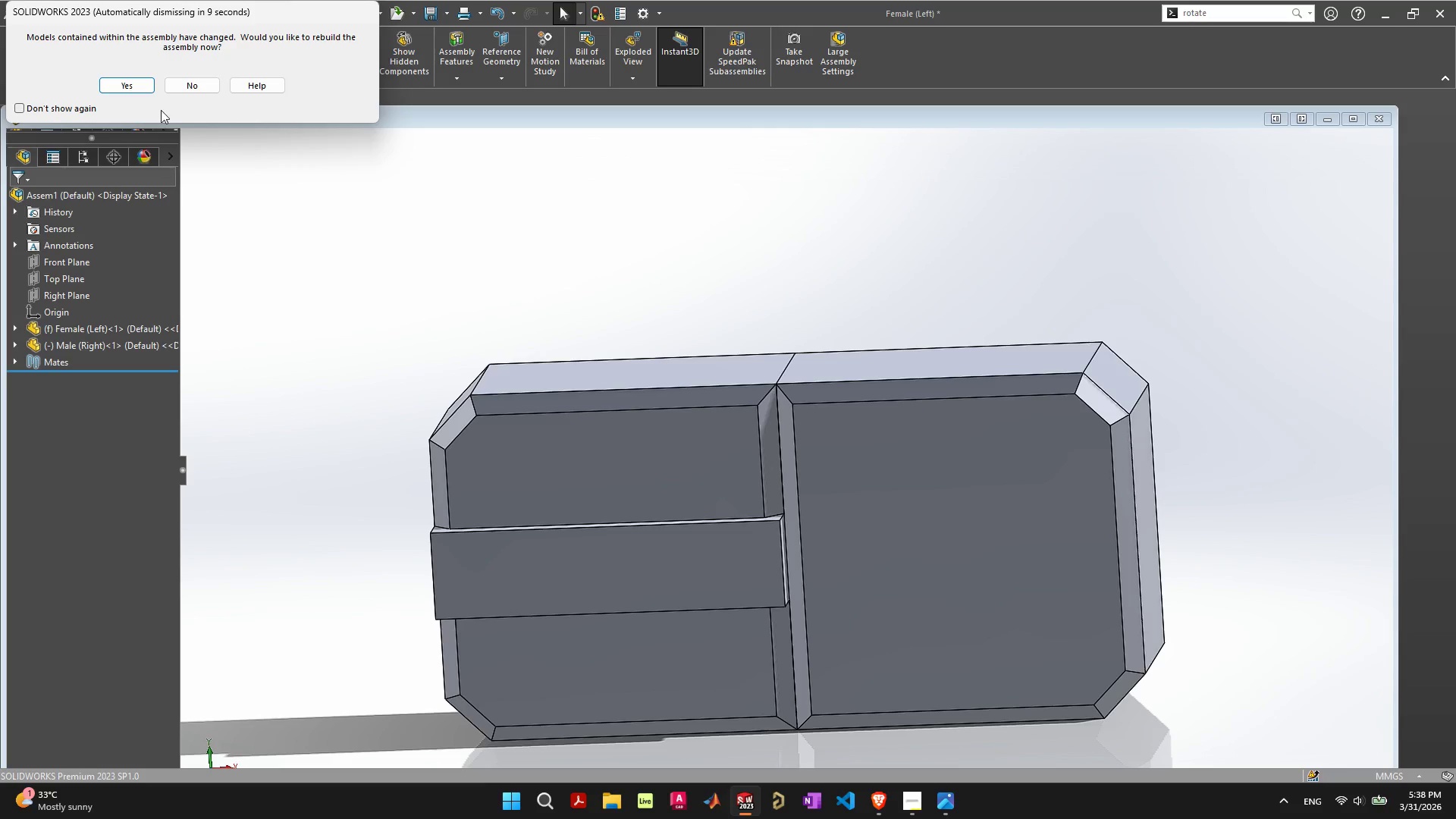 
left_click([124, 79])
 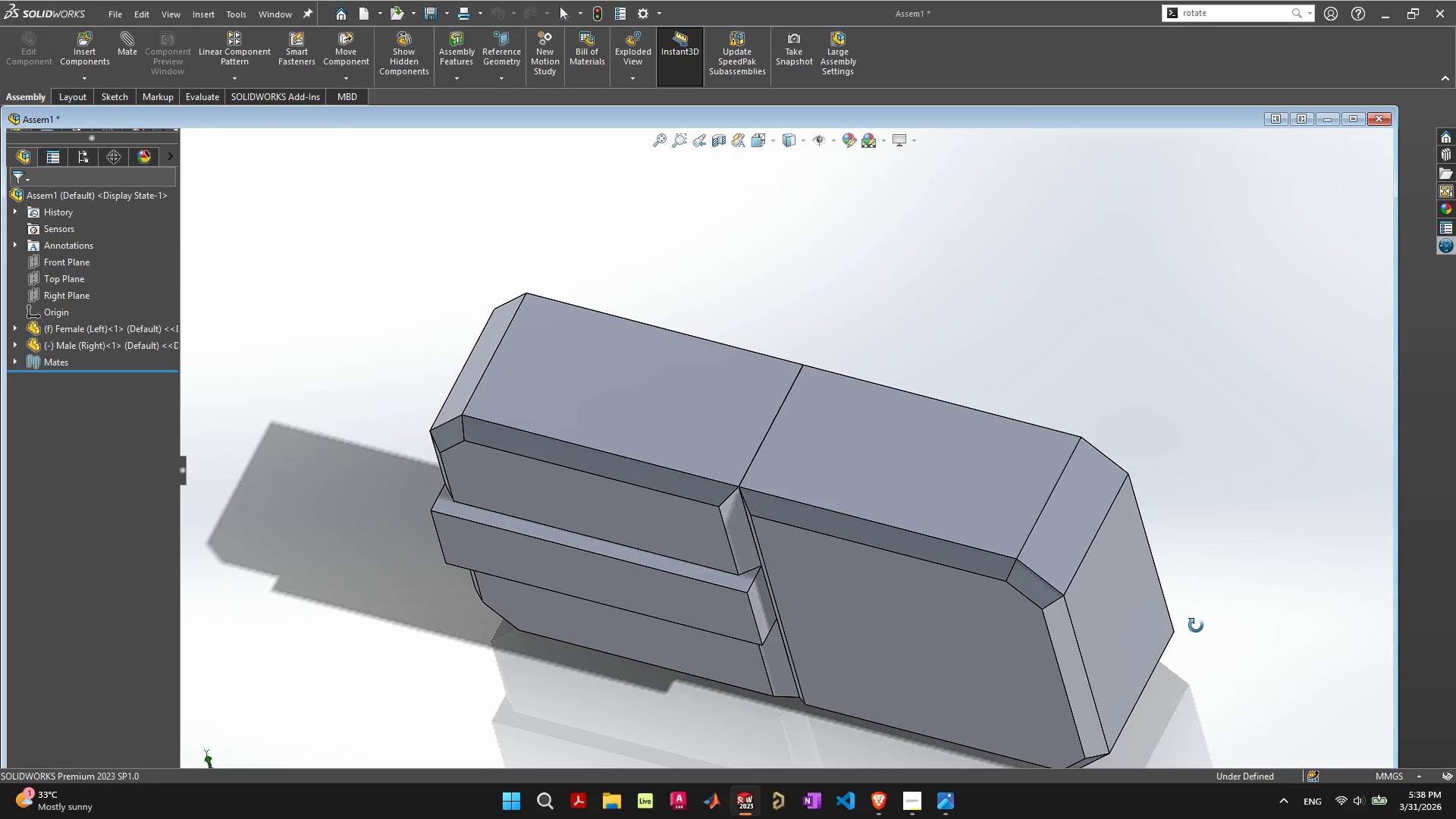 
scroll: coordinate [945, 624], scroll_direction: none, amount: 0.0
 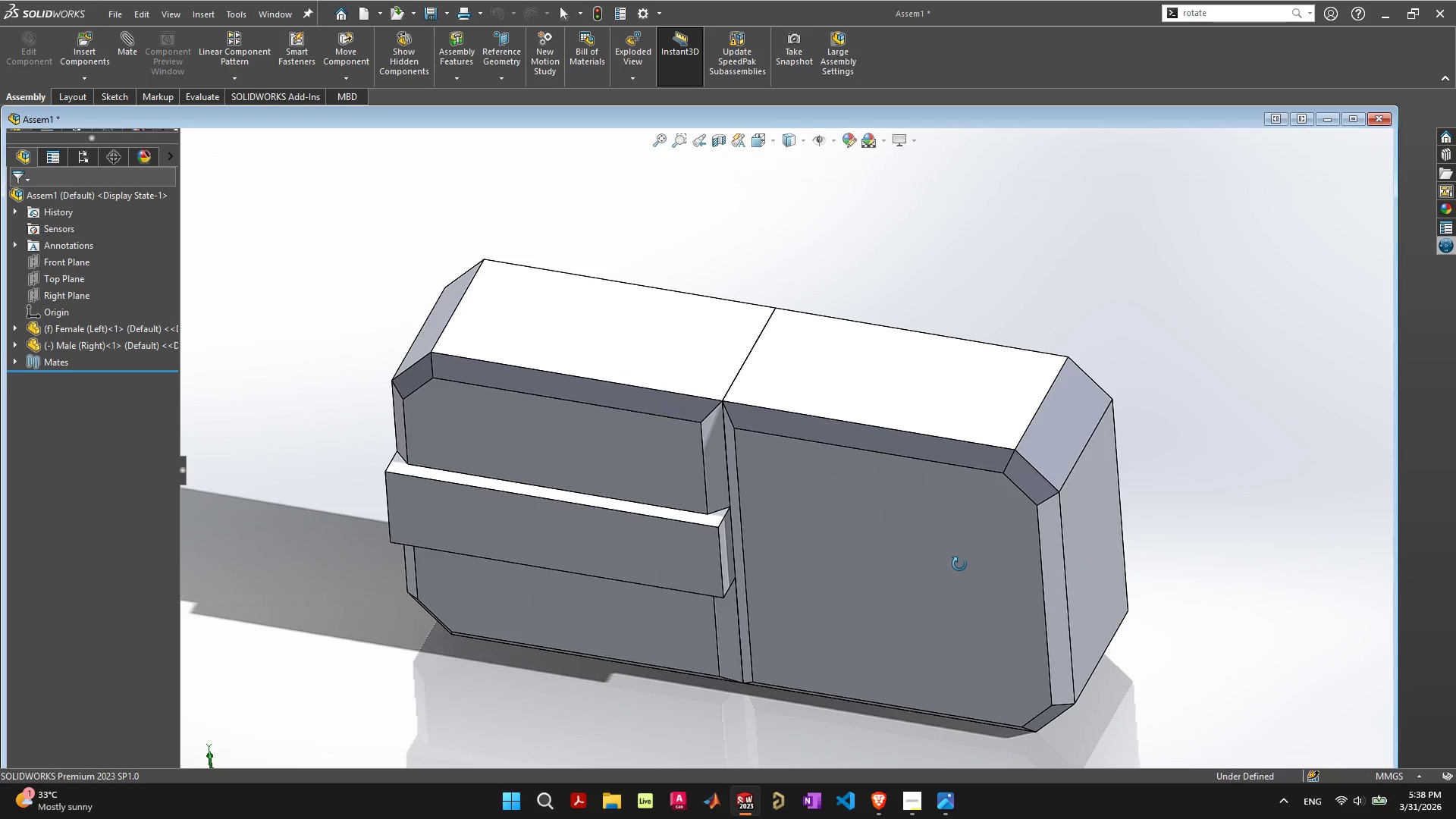 
mouse_move([919, 563])
 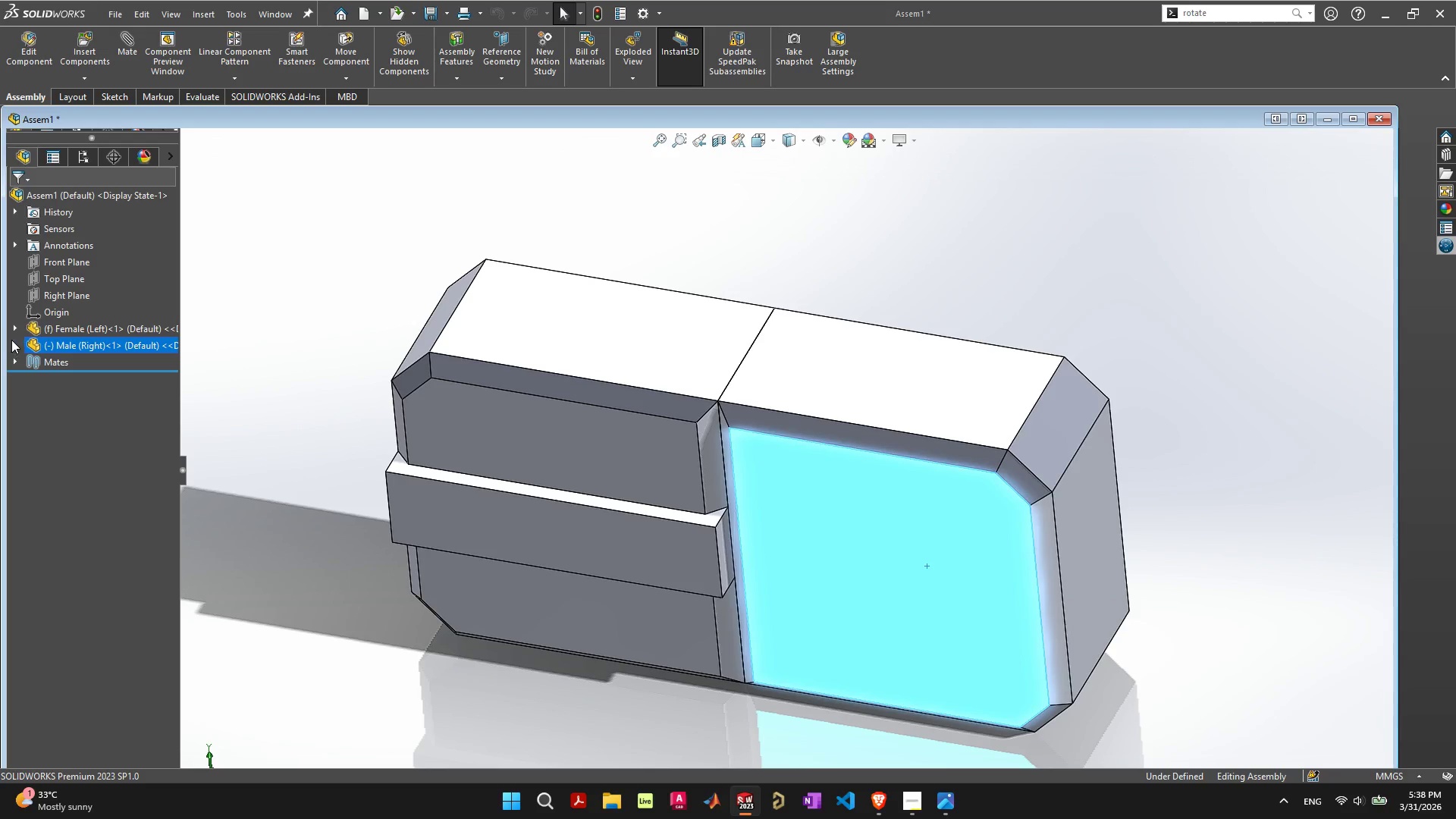 
left_click([14, 331])
 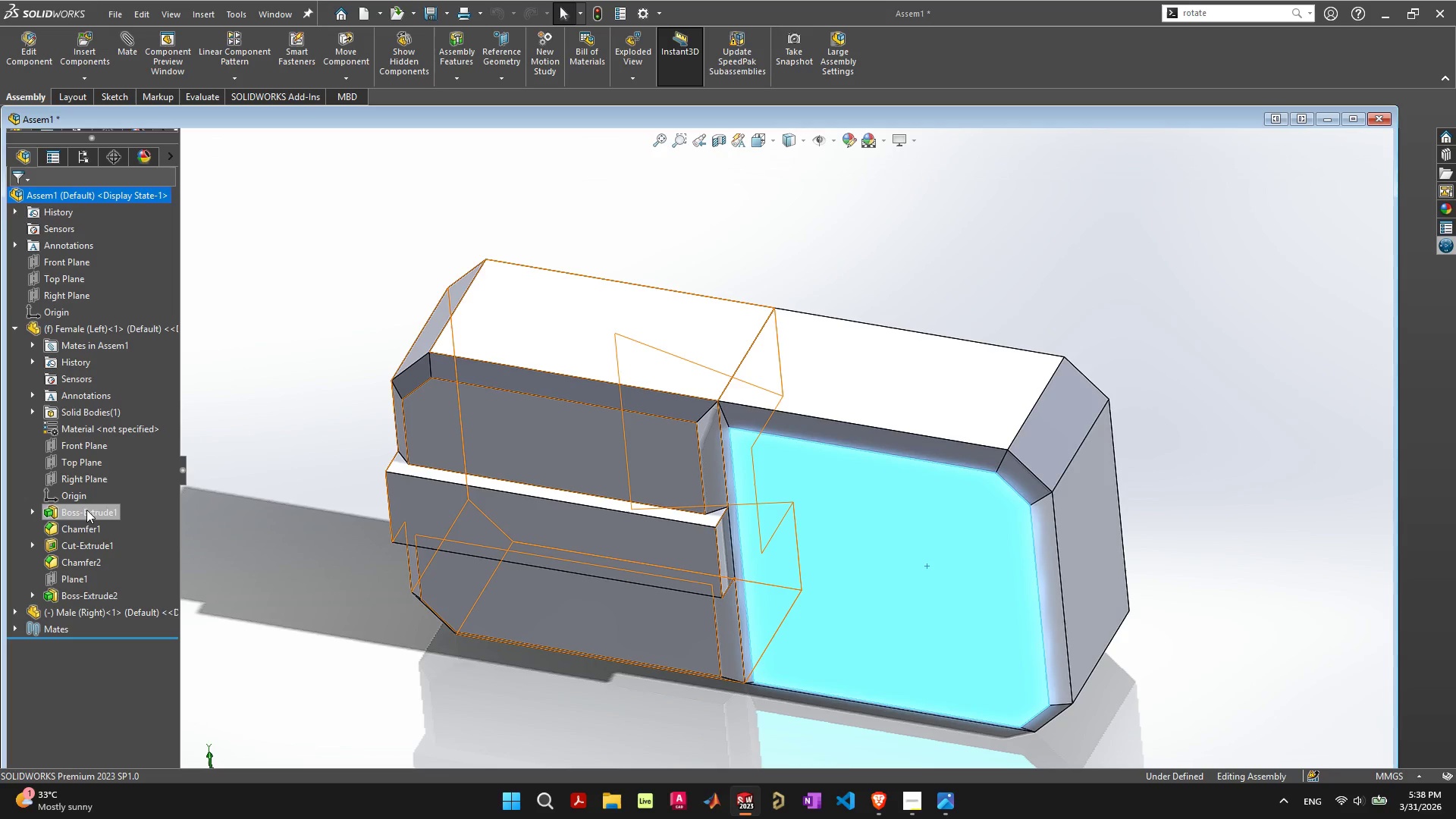 
wait(6.7)
 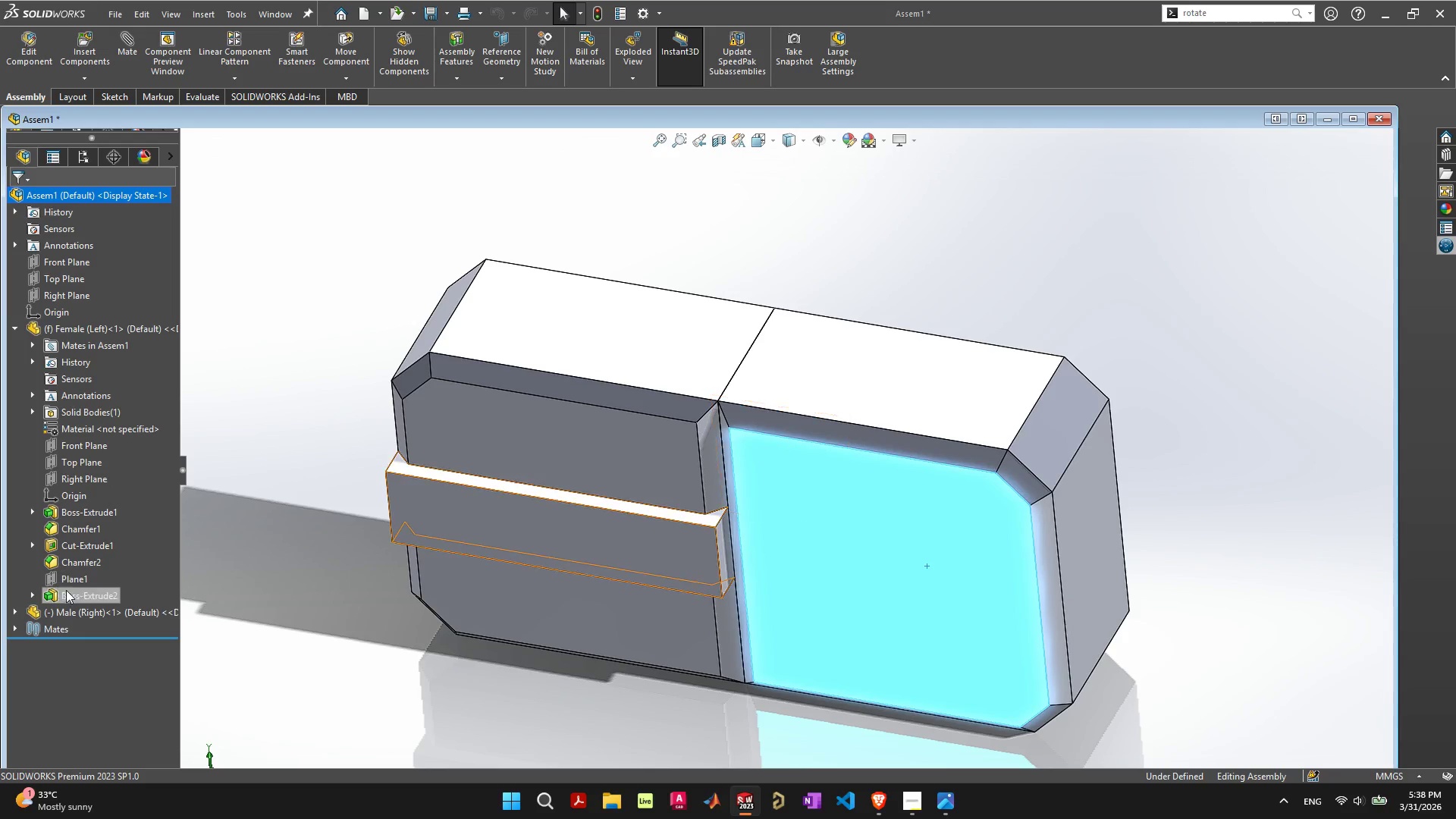 
left_click([88, 596])
 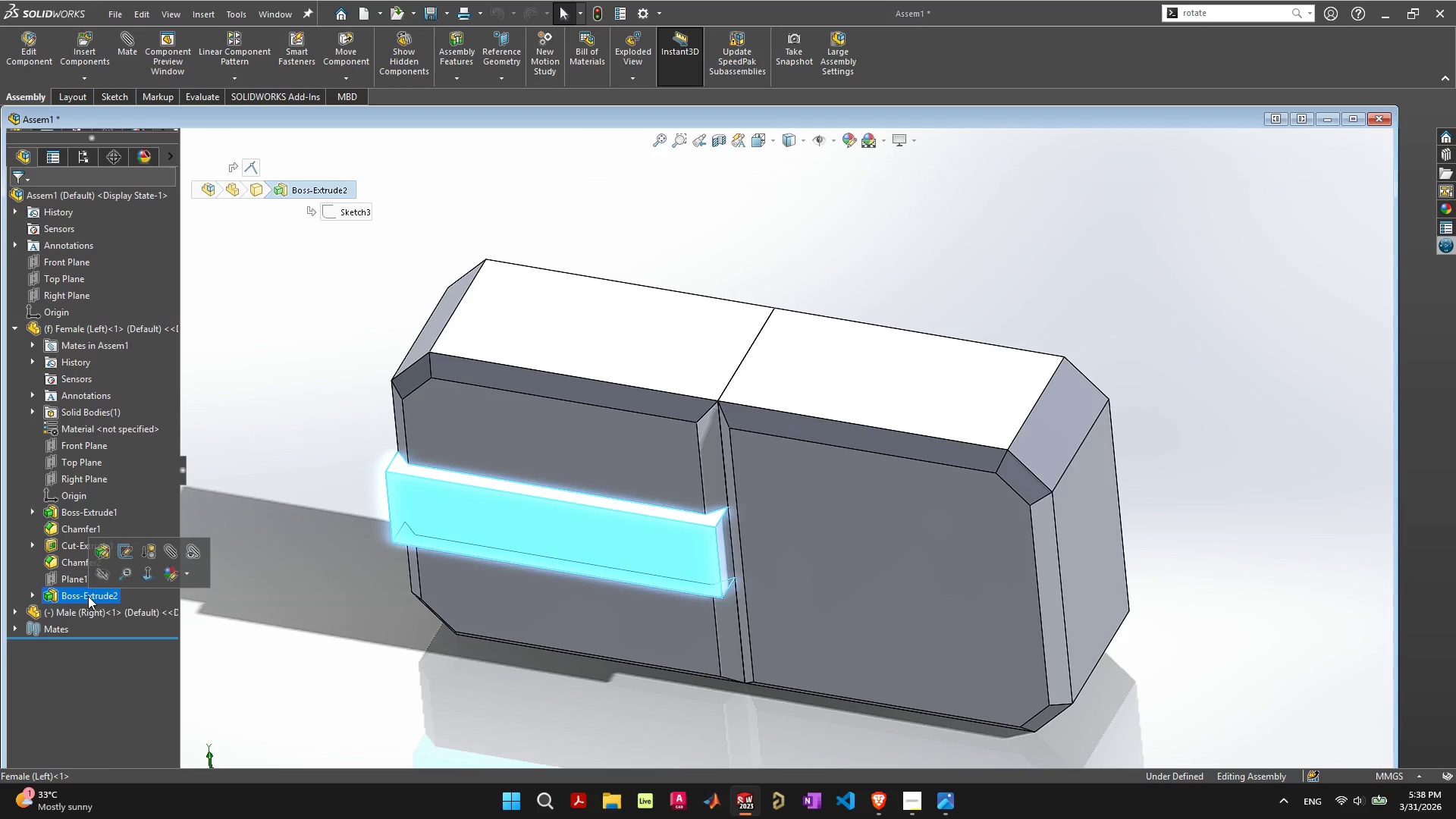 
right_click([87, 595])
 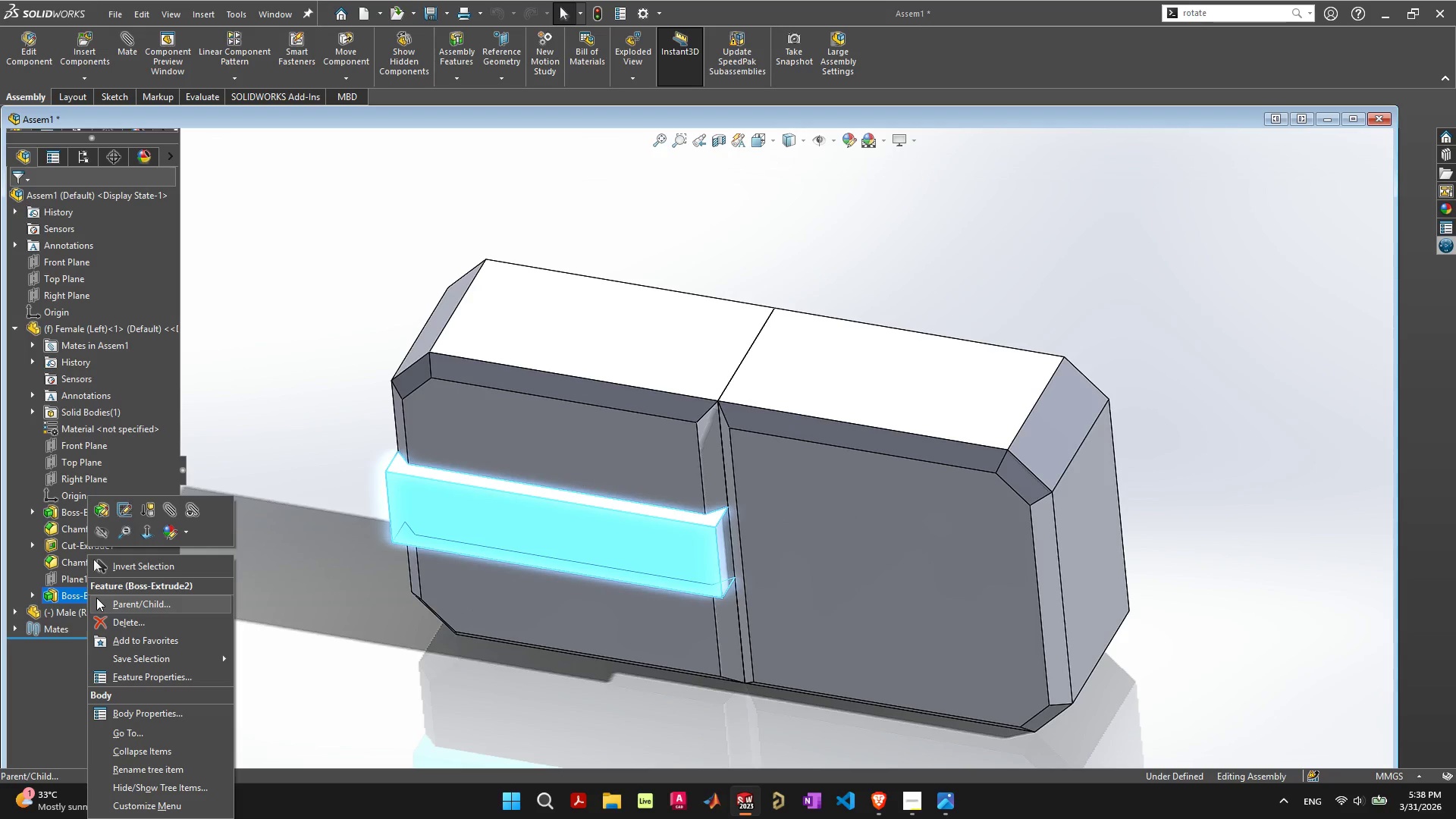 
wait(5.64)
 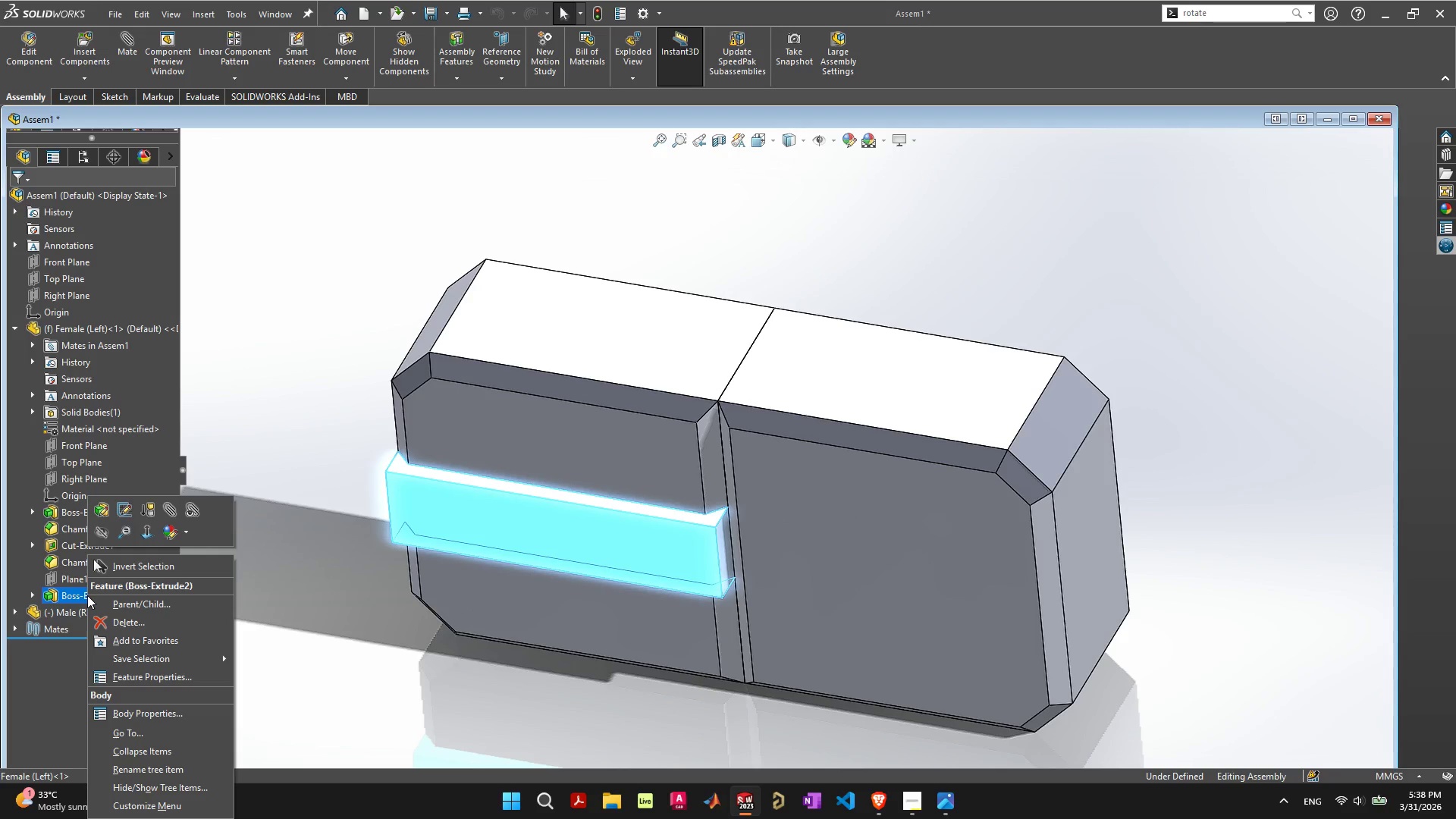 
left_click([146, 718])
 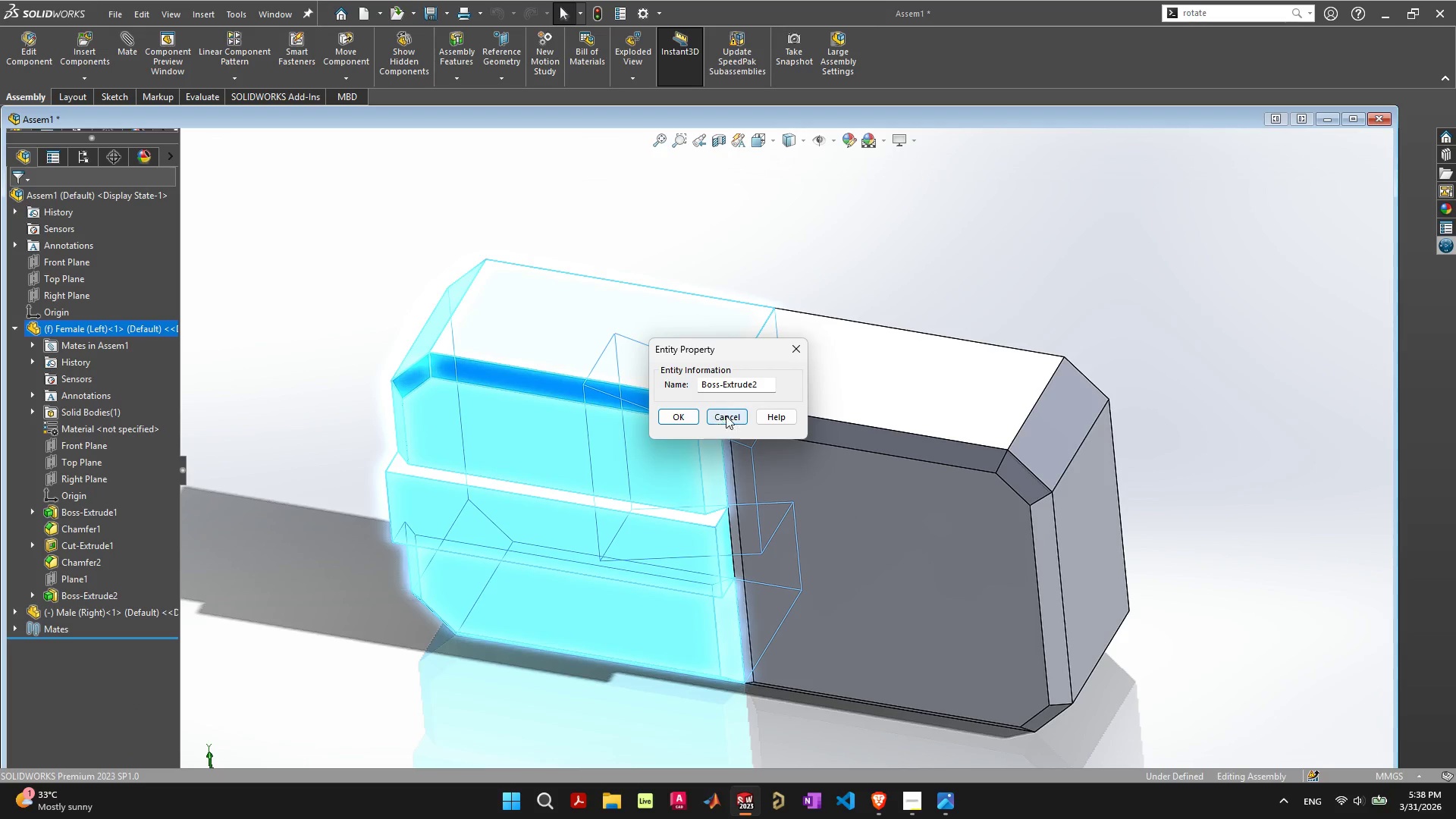 
left_click([736, 418])
 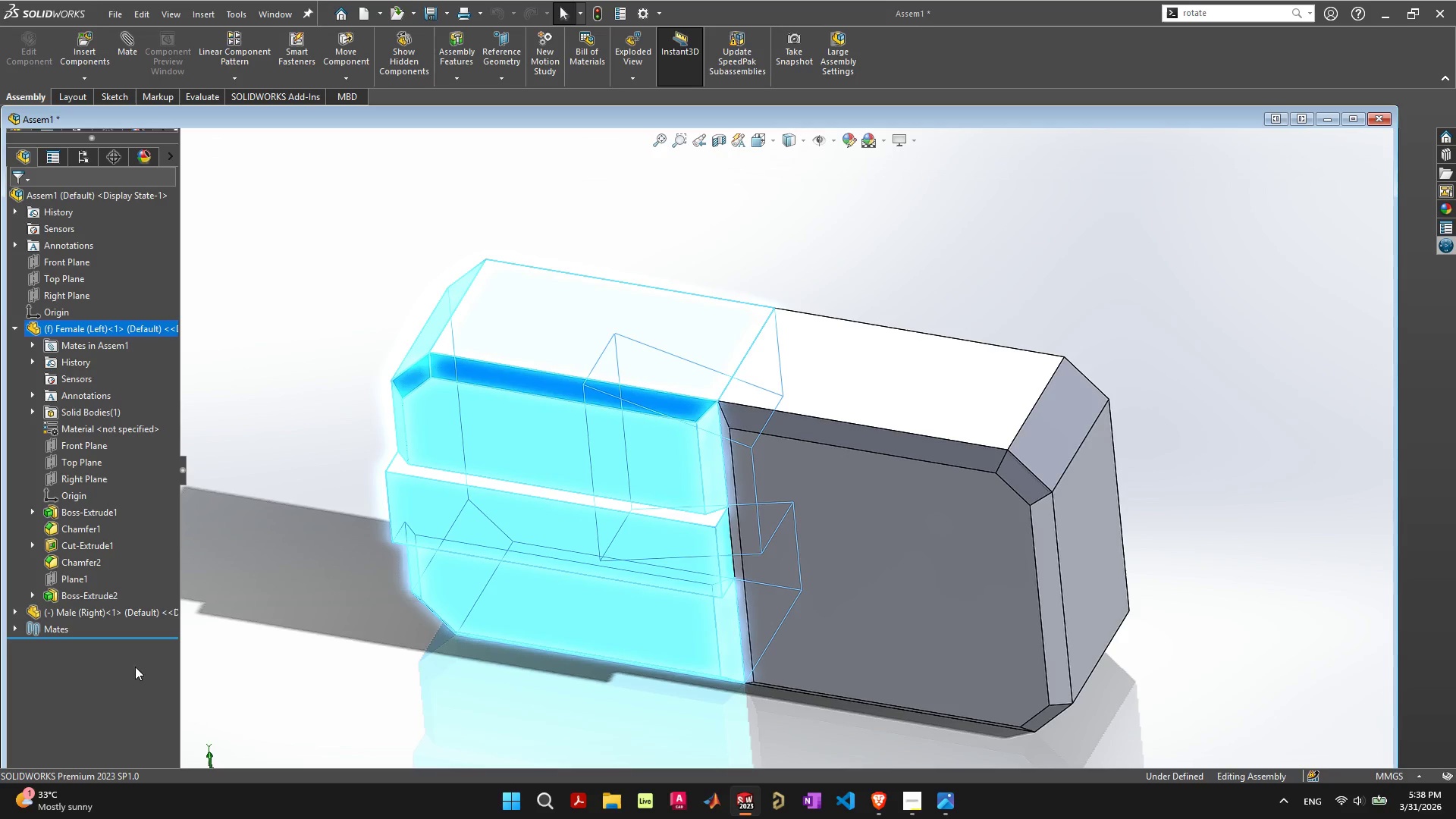 
left_click([87, 694])
 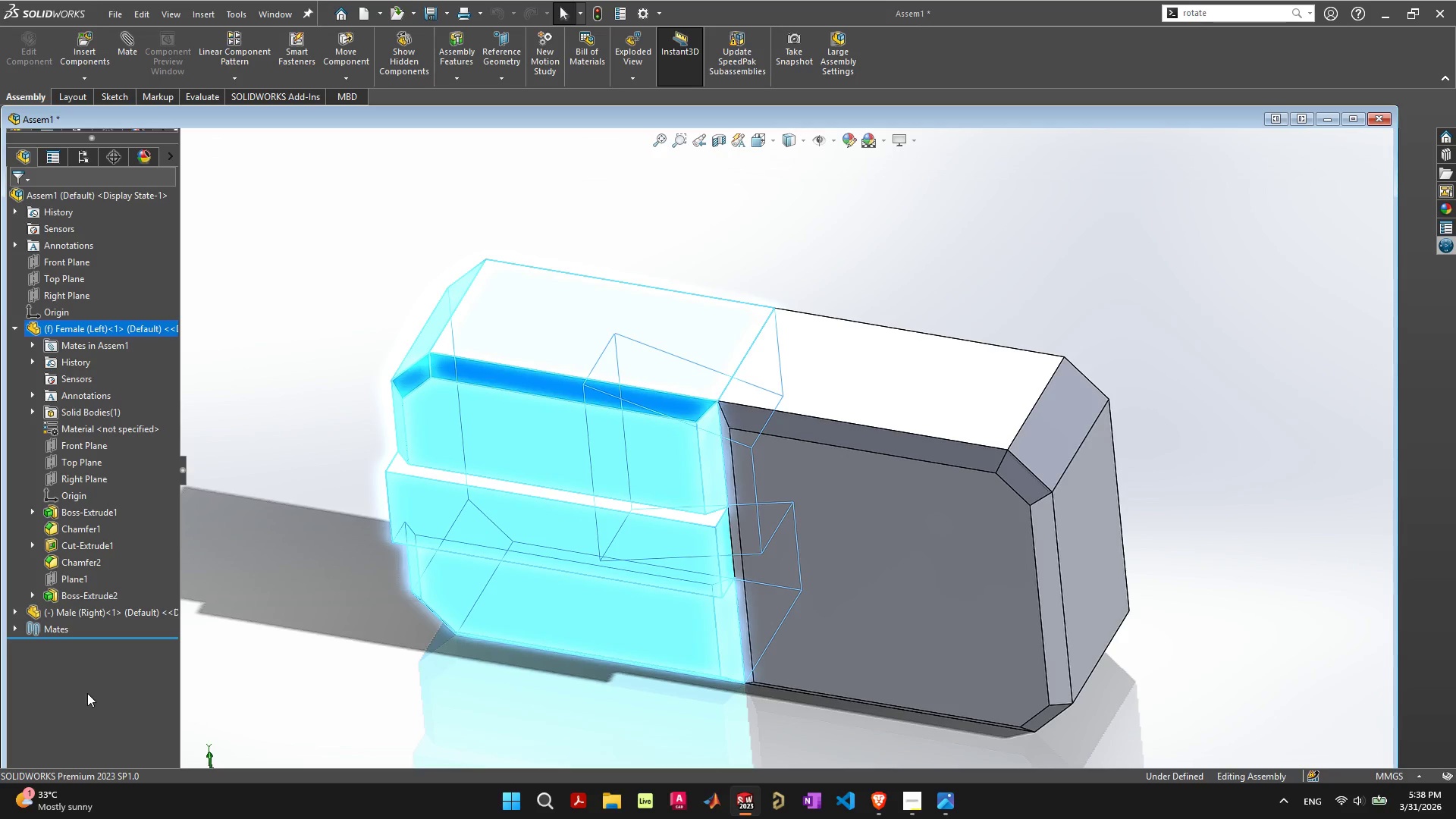 
left_click([87, 693])
 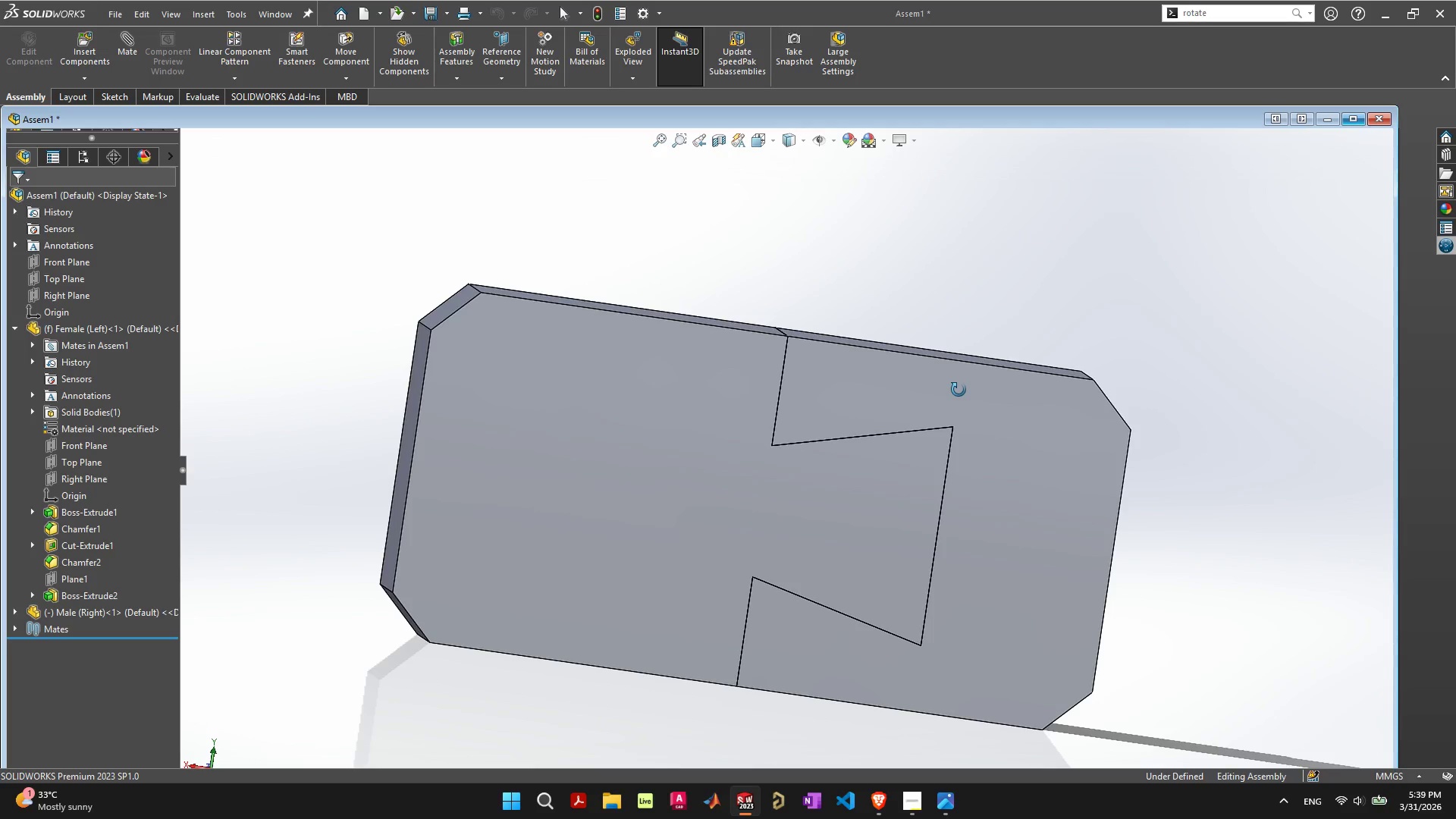 
wait(37.22)
 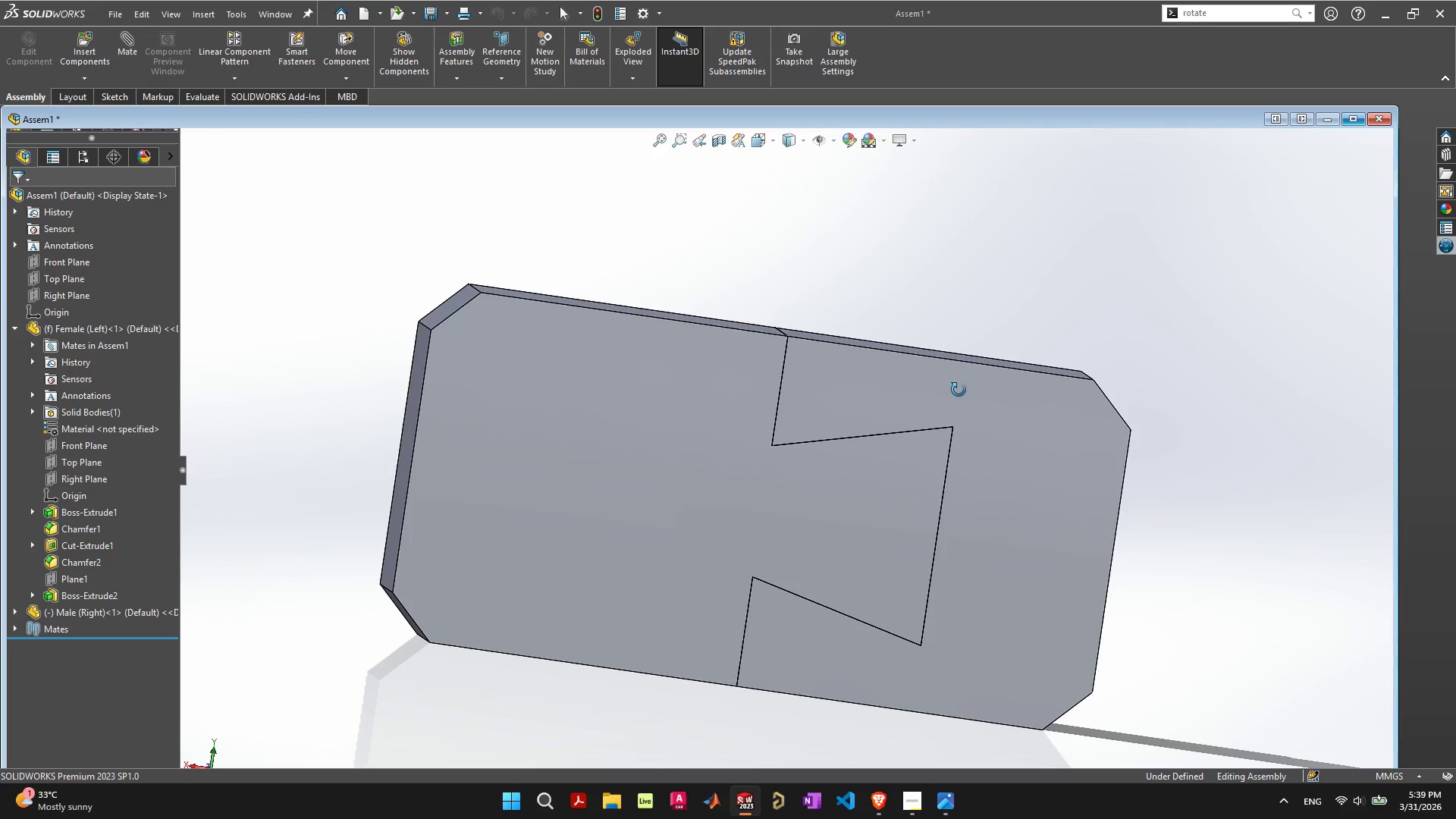 
key(Control+S)
 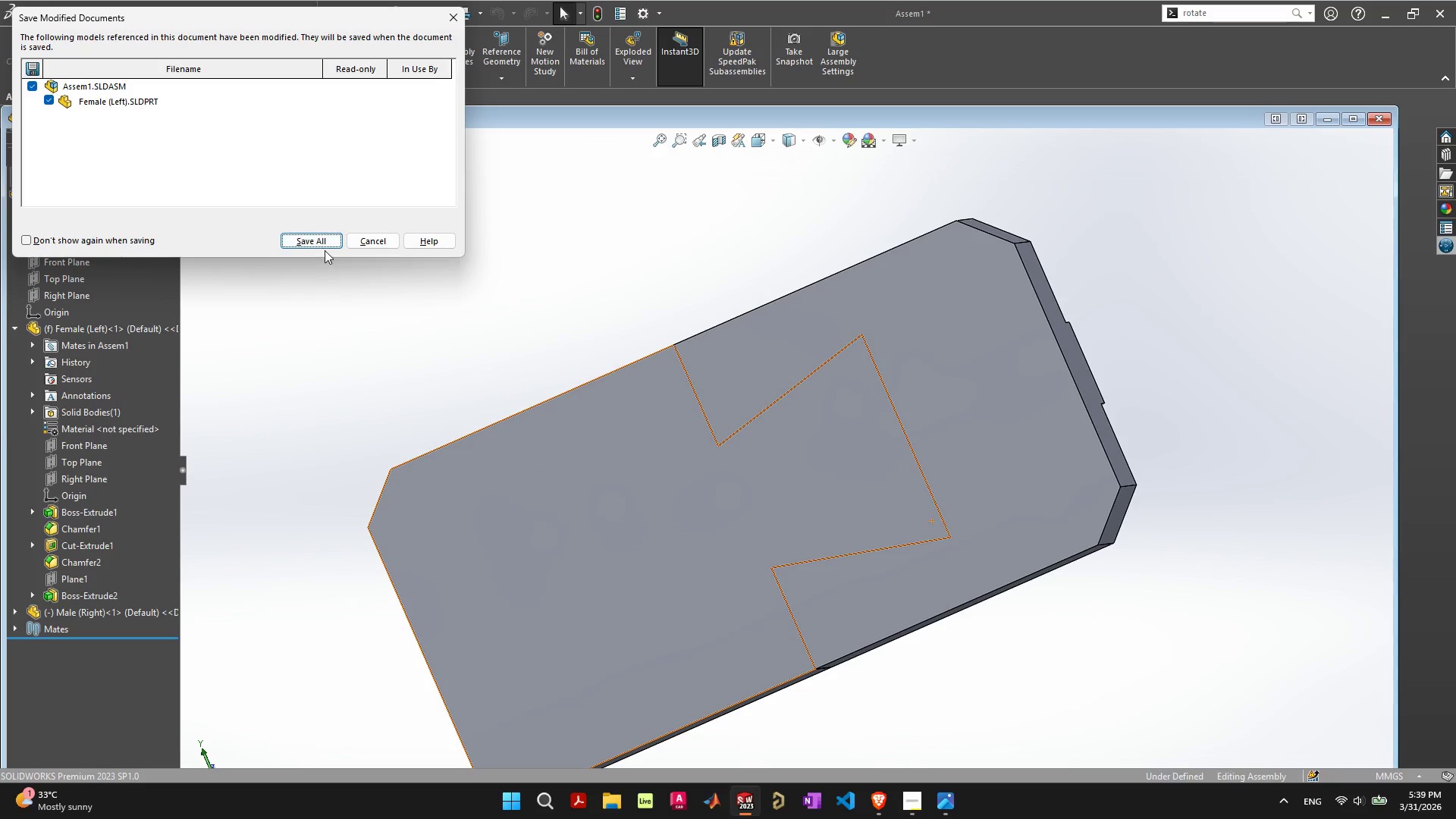 
left_click([326, 243])
 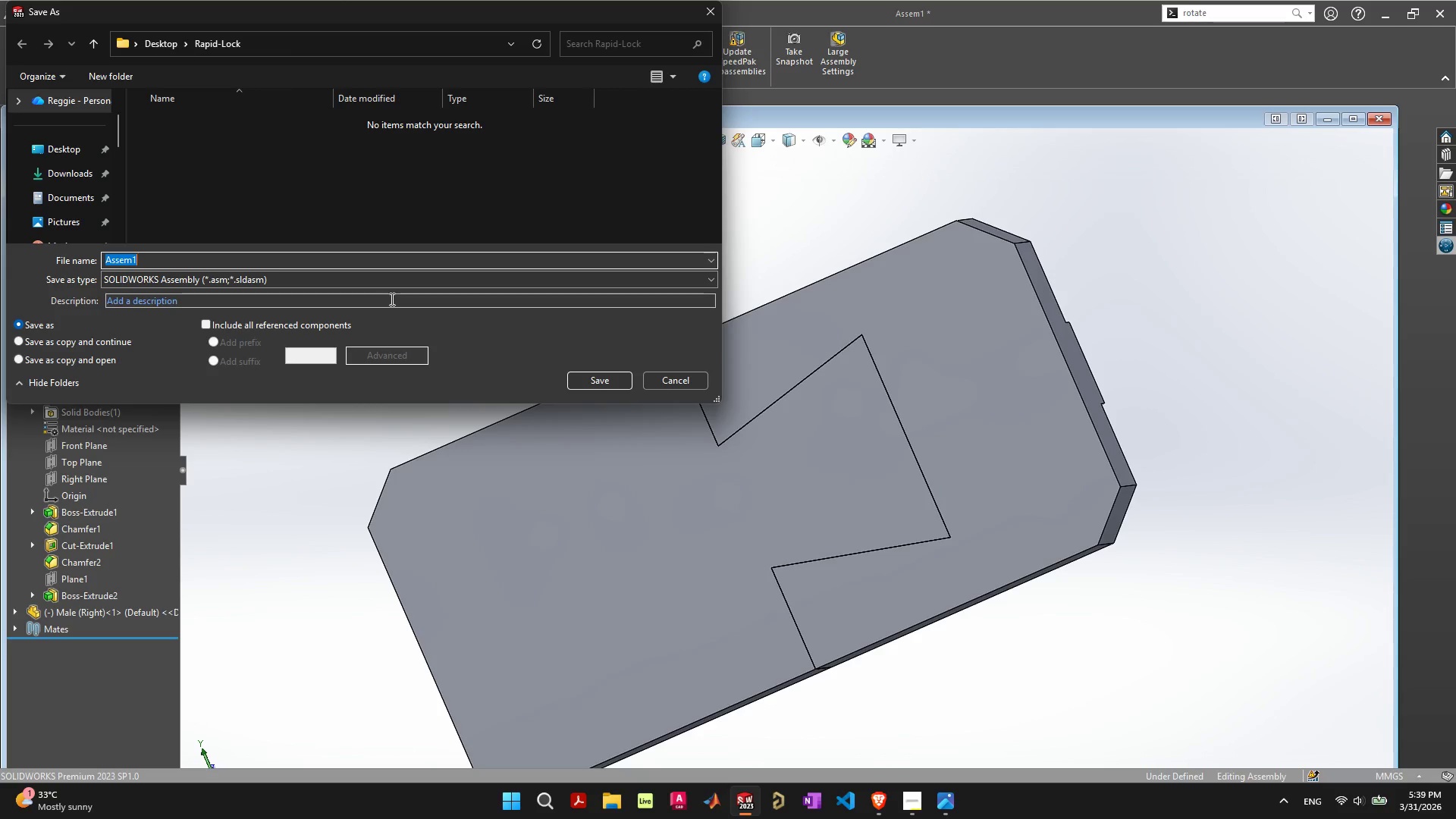 
wait(5.08)
 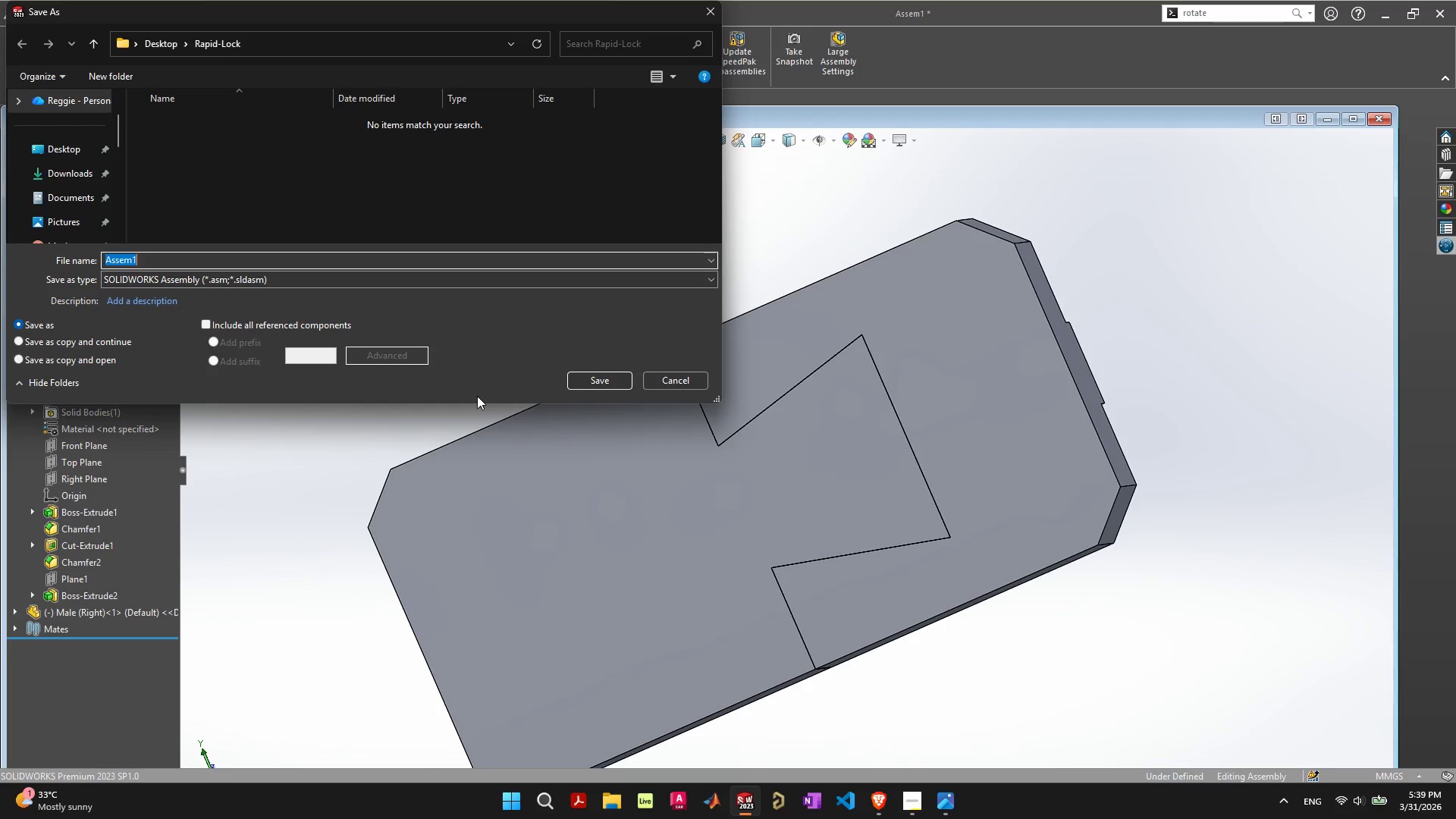 
left_click([599, 382])
 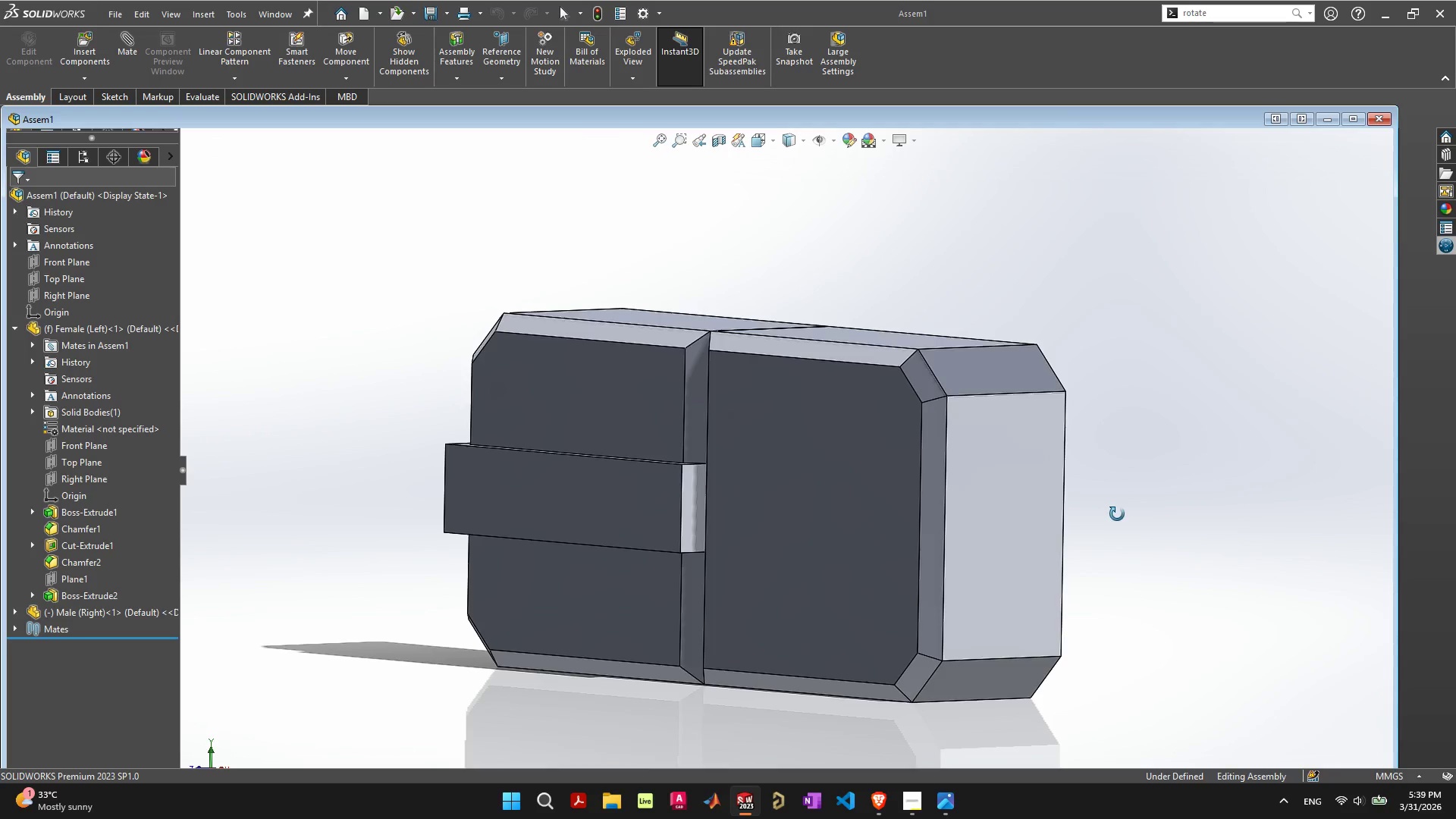 
wait(29.94)
 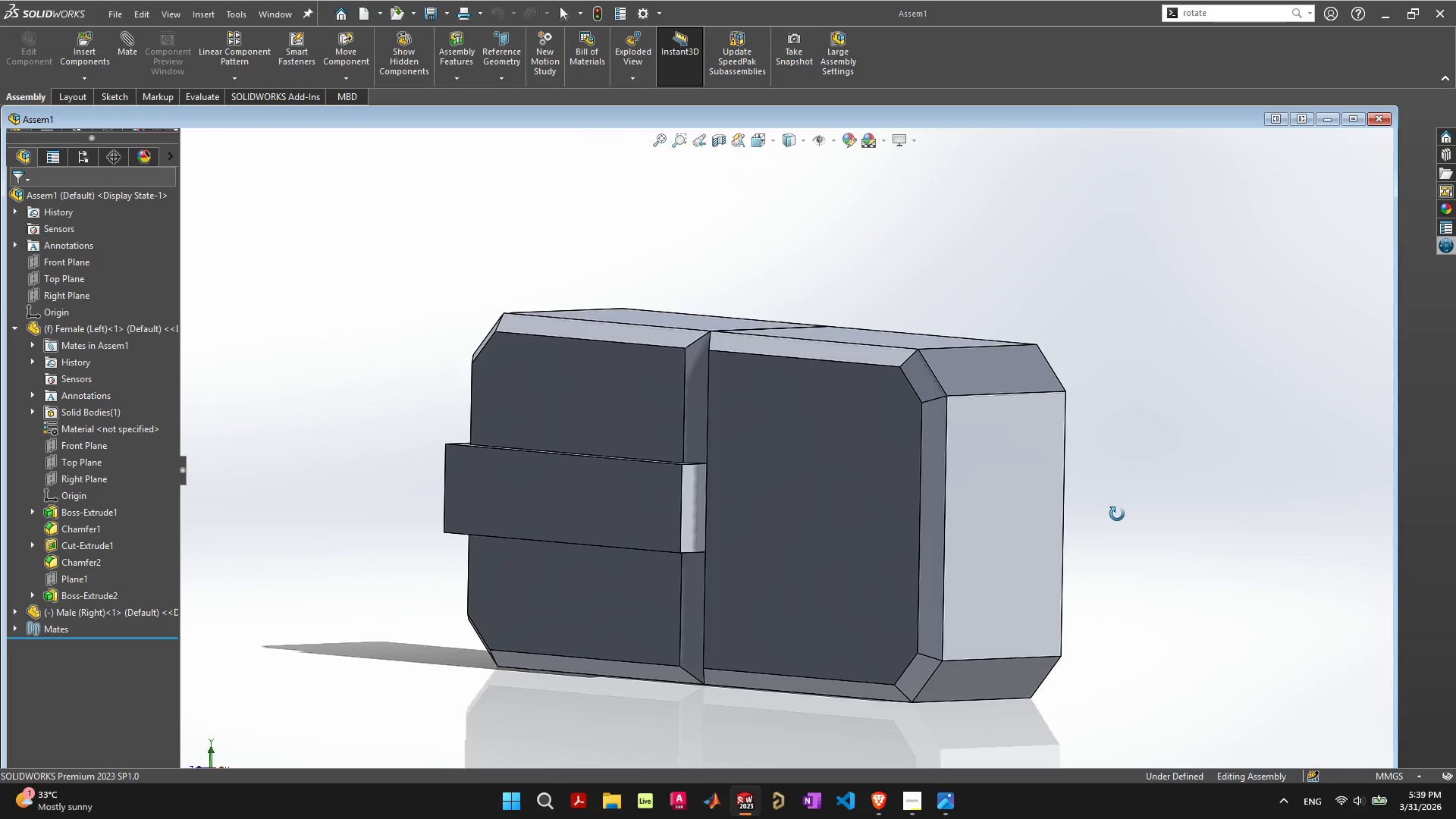 
left_click([935, 480])
 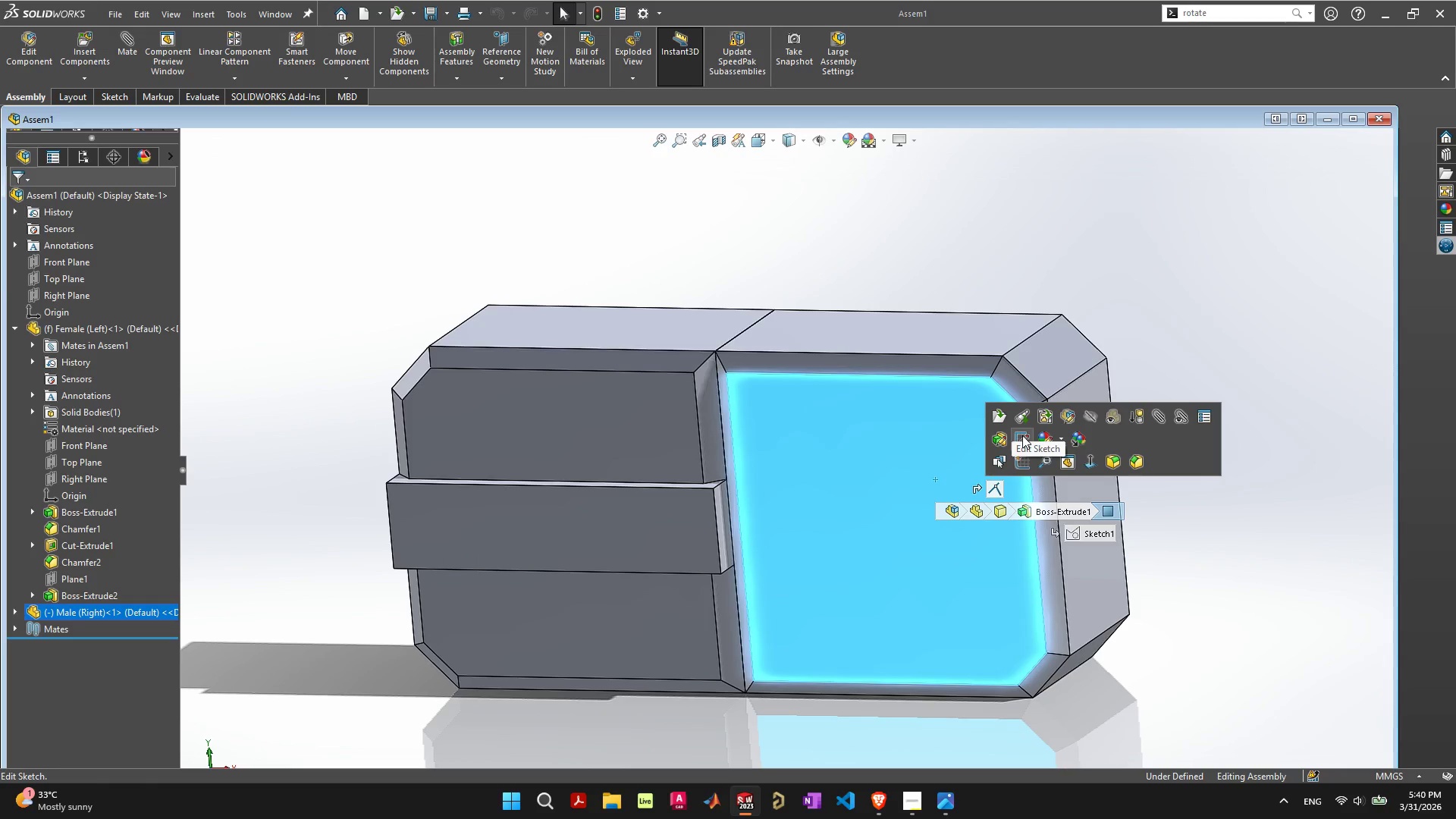 
left_click([1175, 563])
 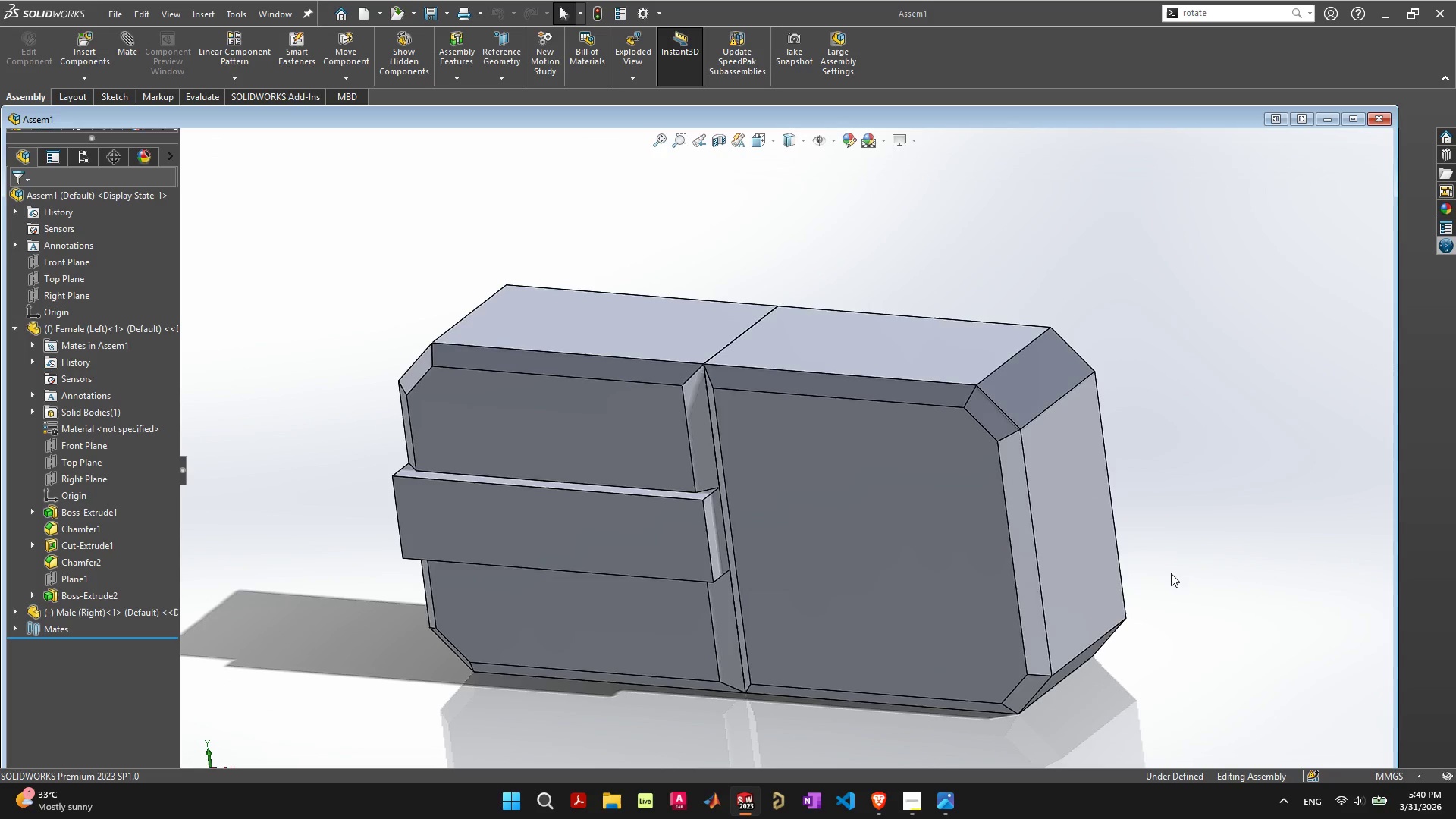 
left_click([928, 541])
 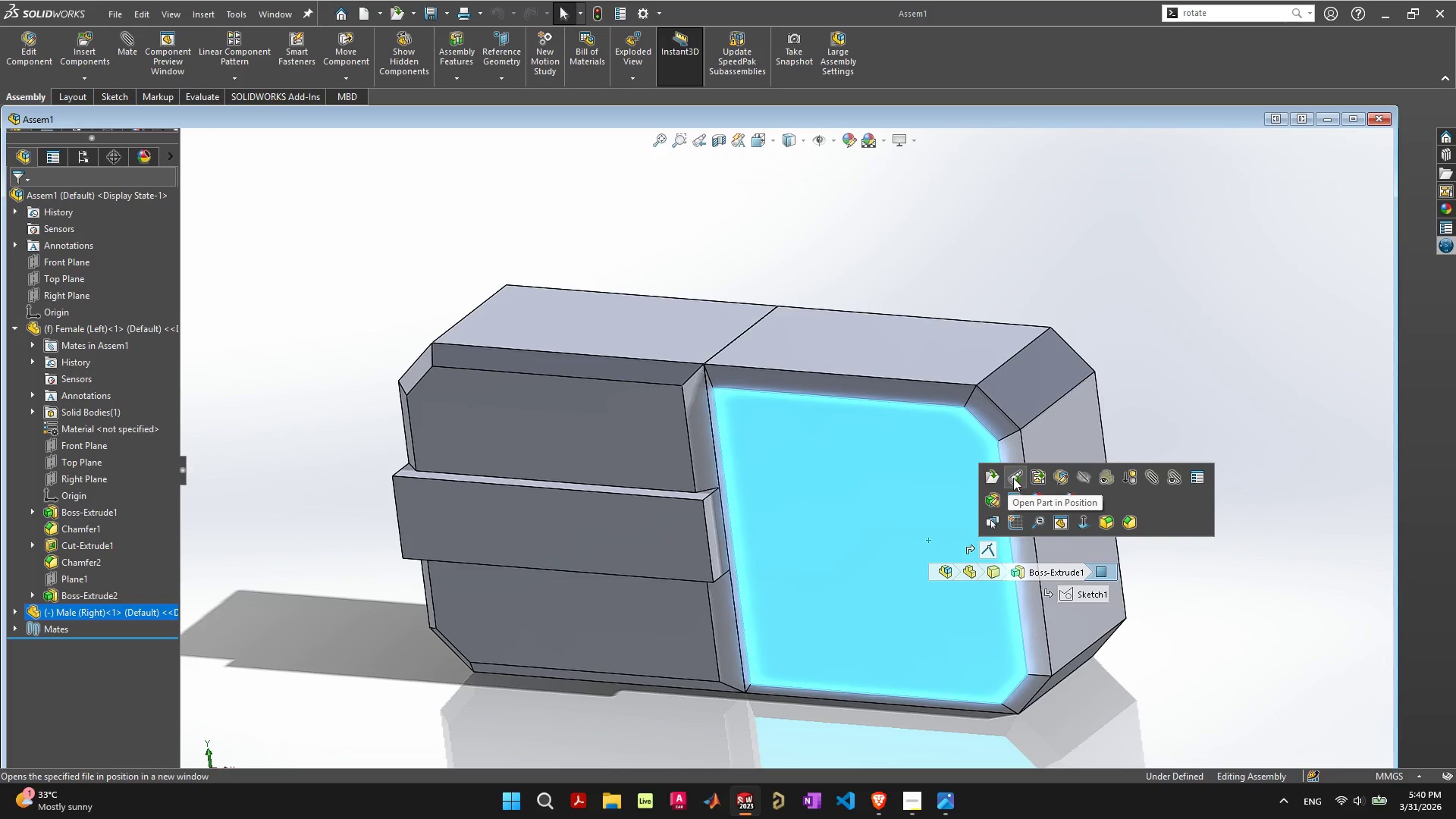 
left_click([1013, 478])
 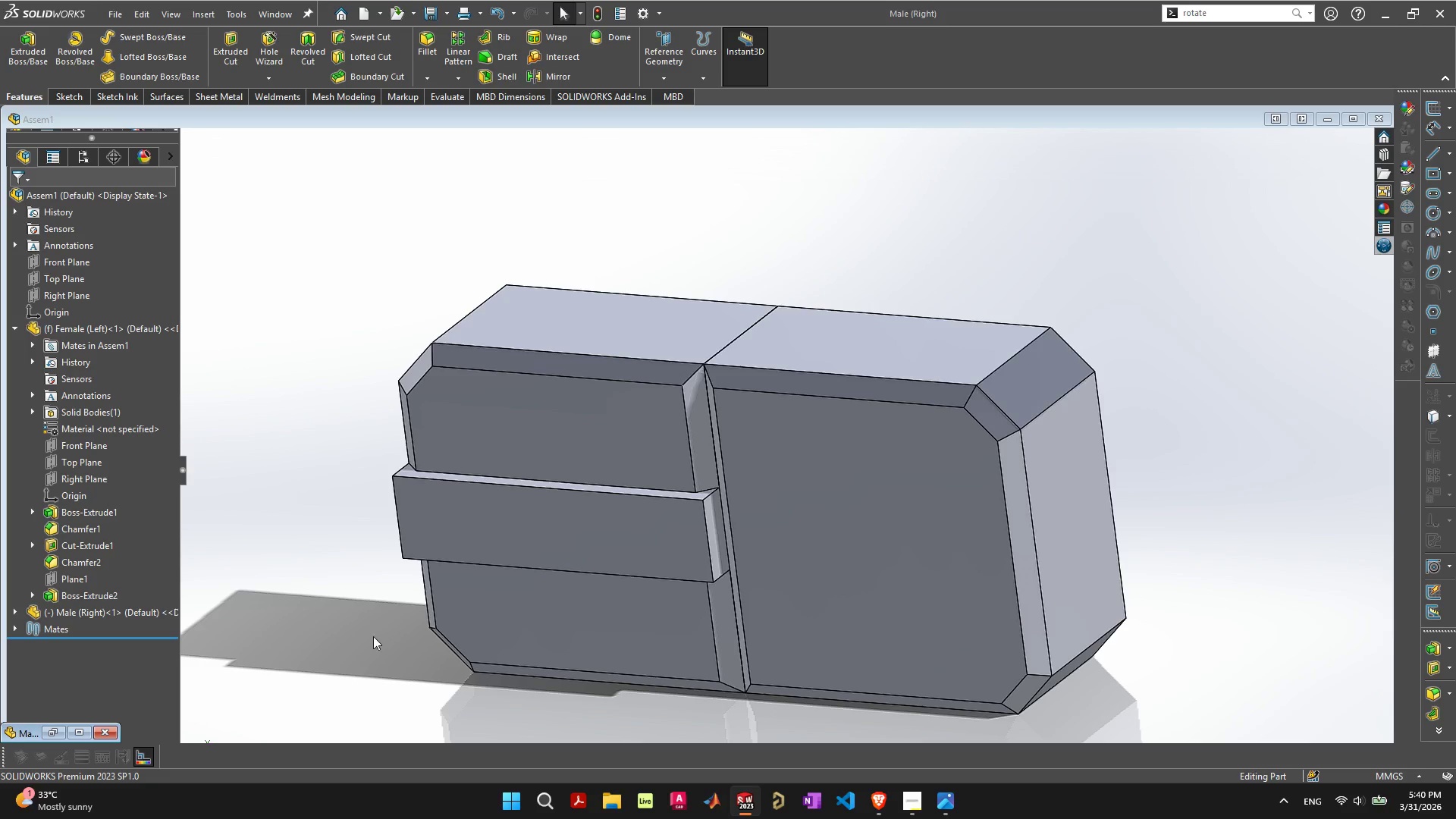 
left_click([83, 737])
 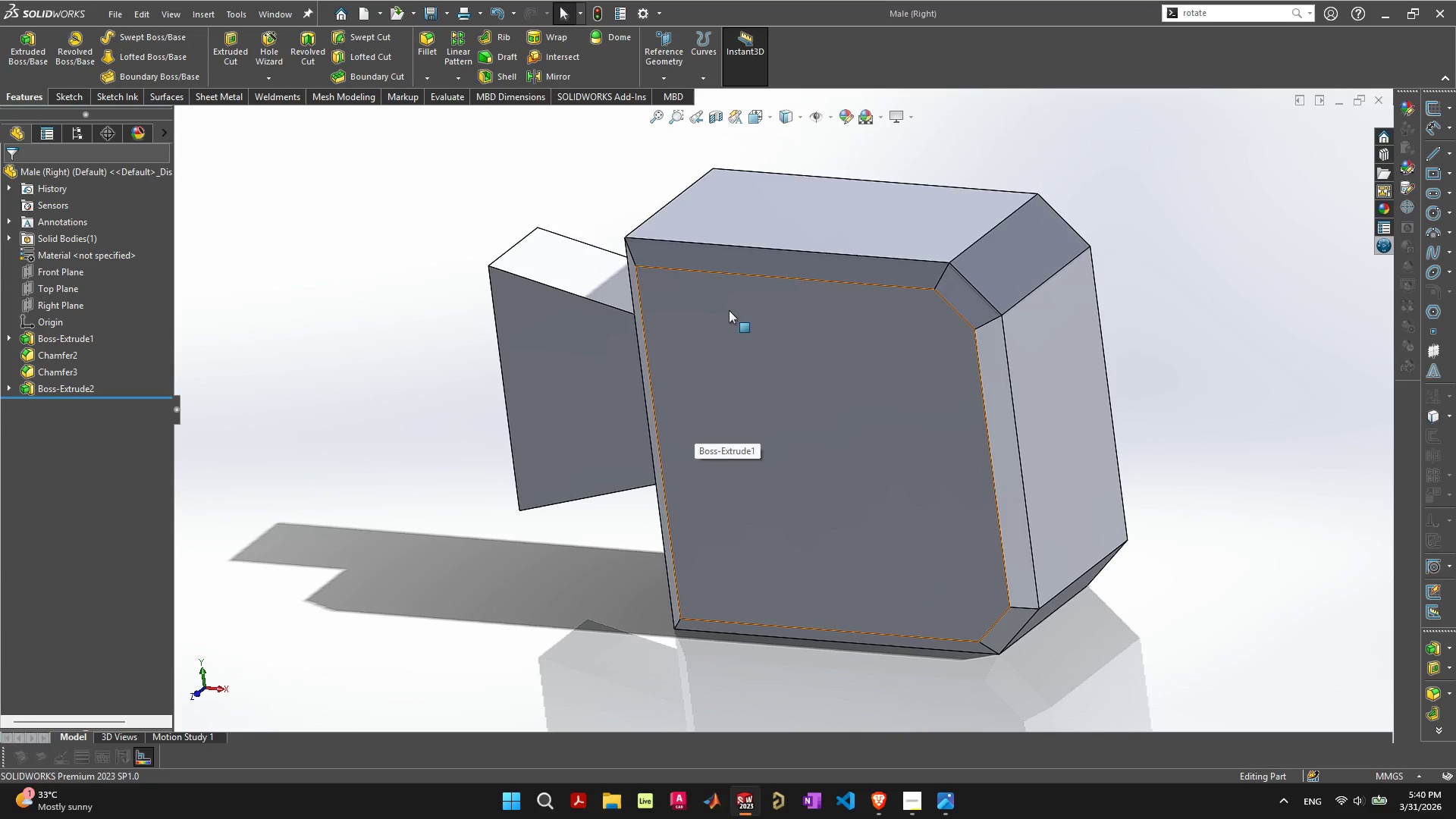 
wait(6.95)
 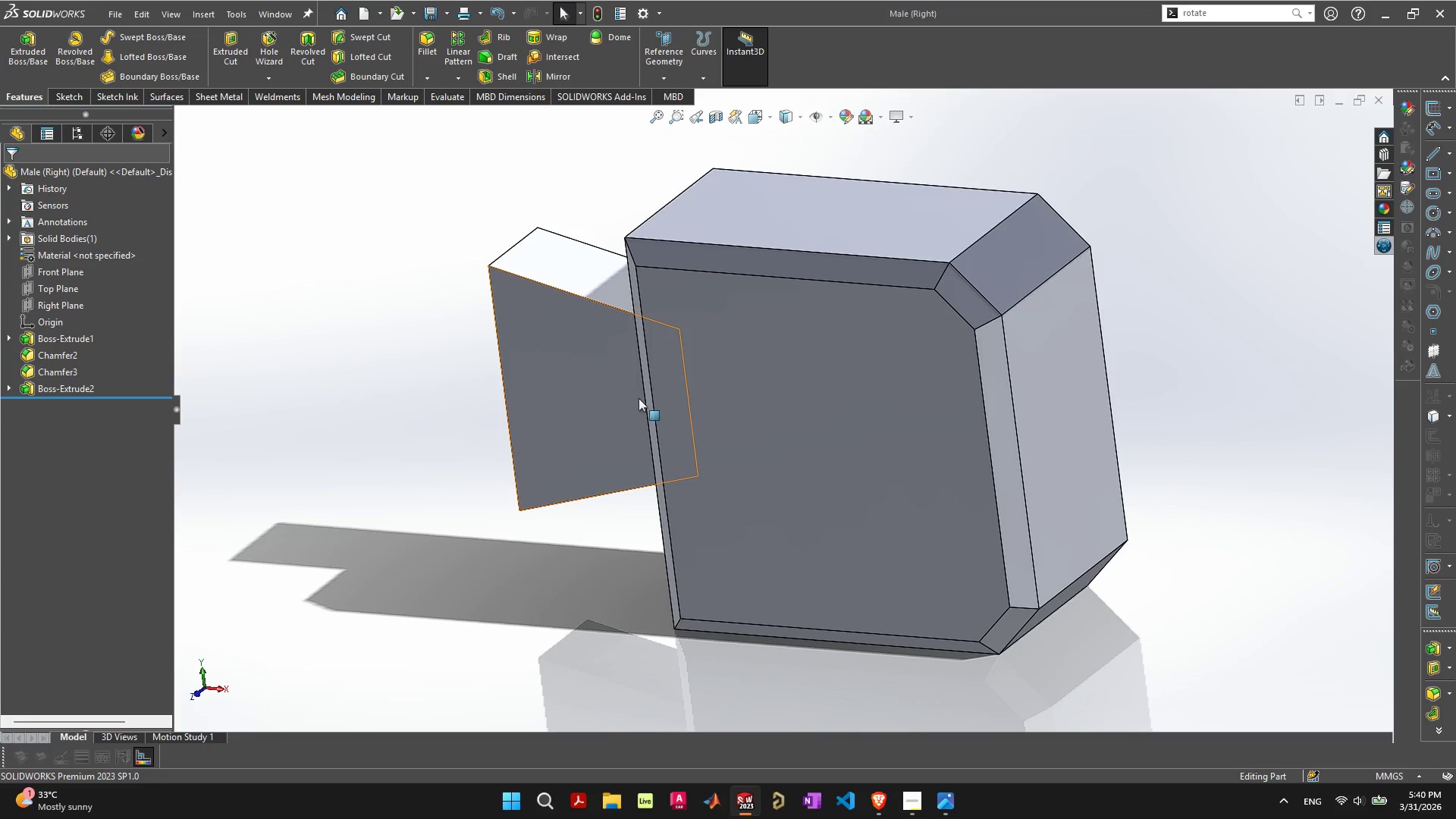 
mouse_move([1061, 383])
 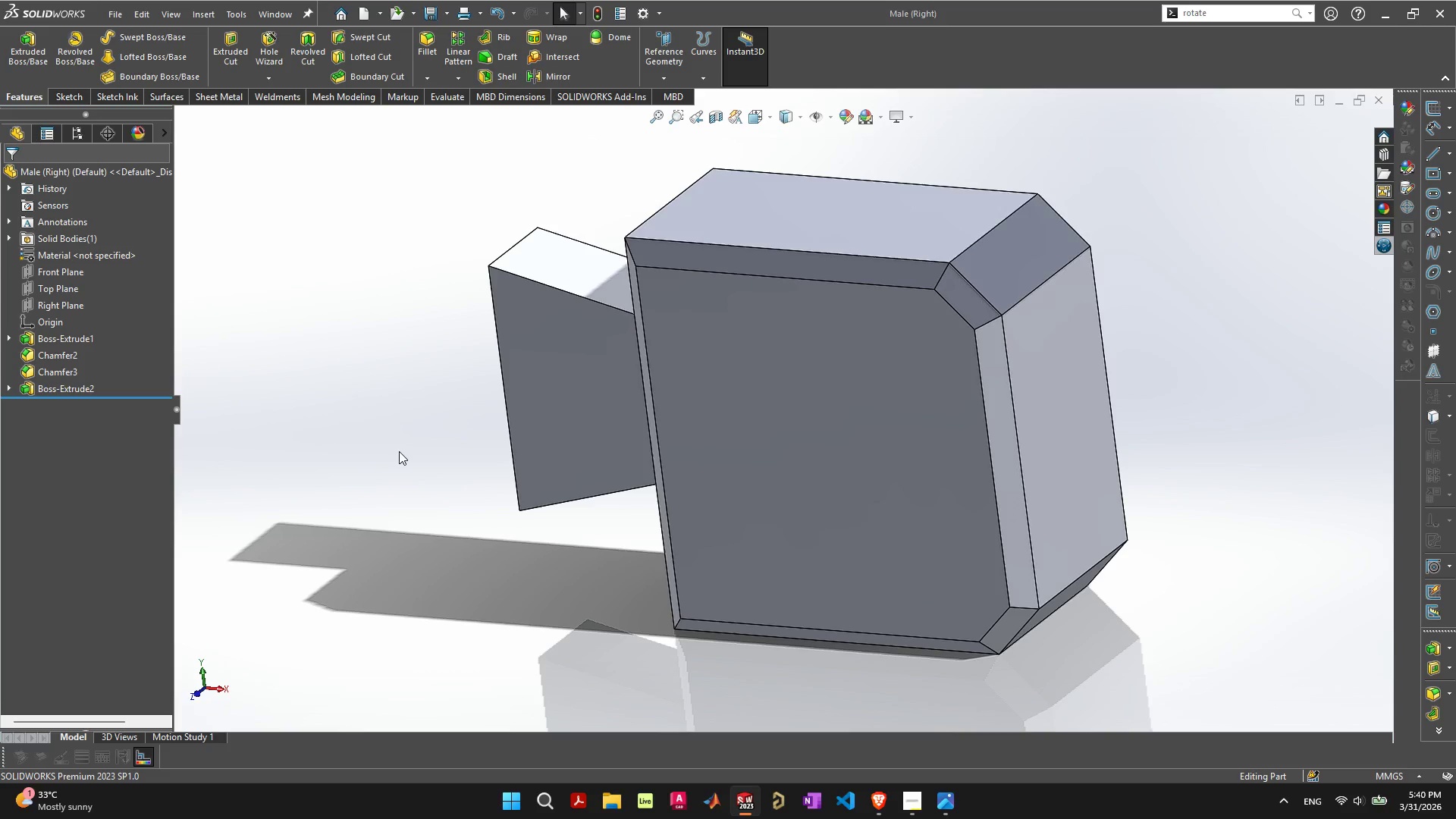 
wait(14.01)
 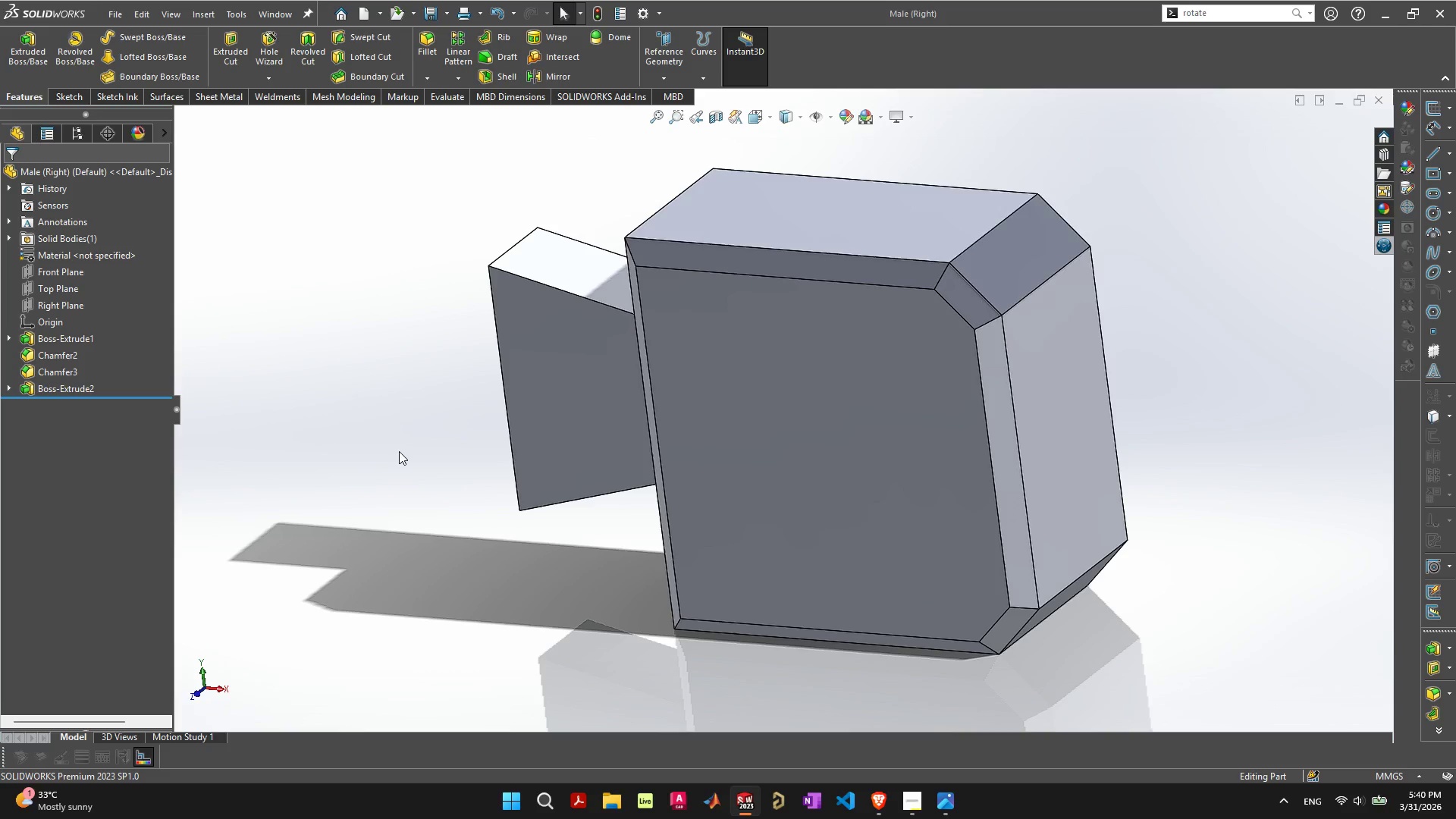 
mouse_move([809, 404])
 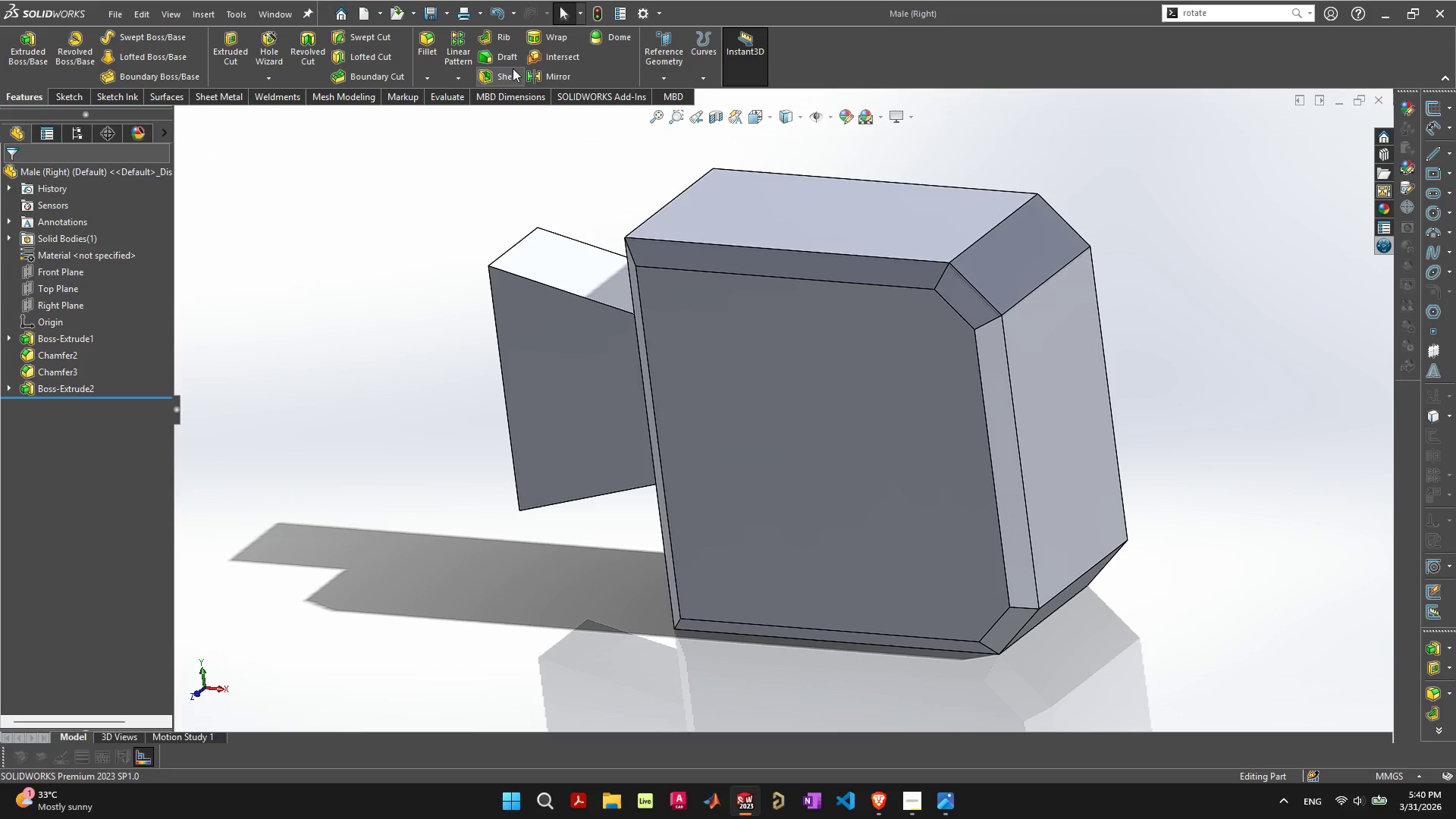 
left_click([664, 75])
 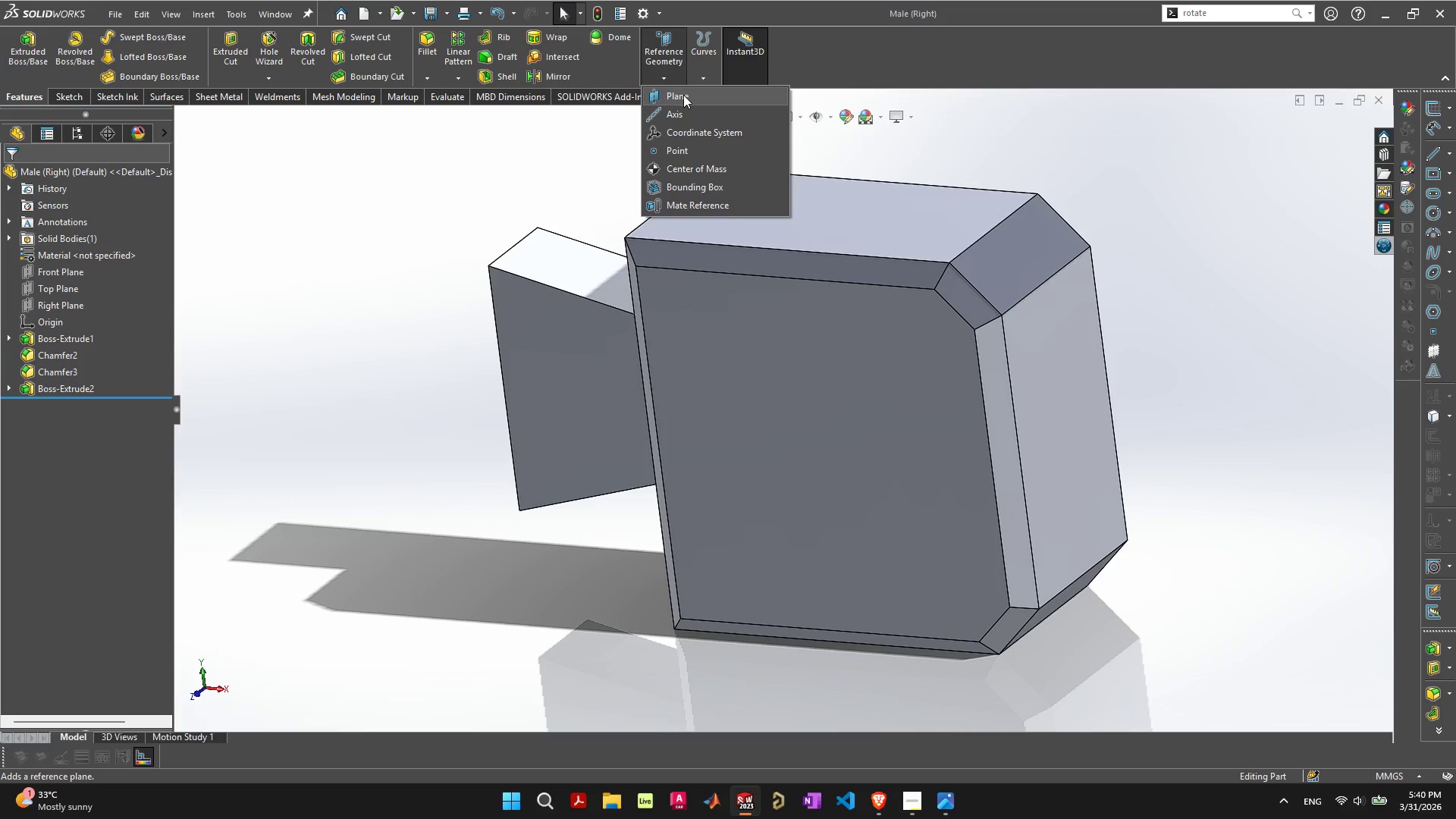 
left_click([683, 95])
 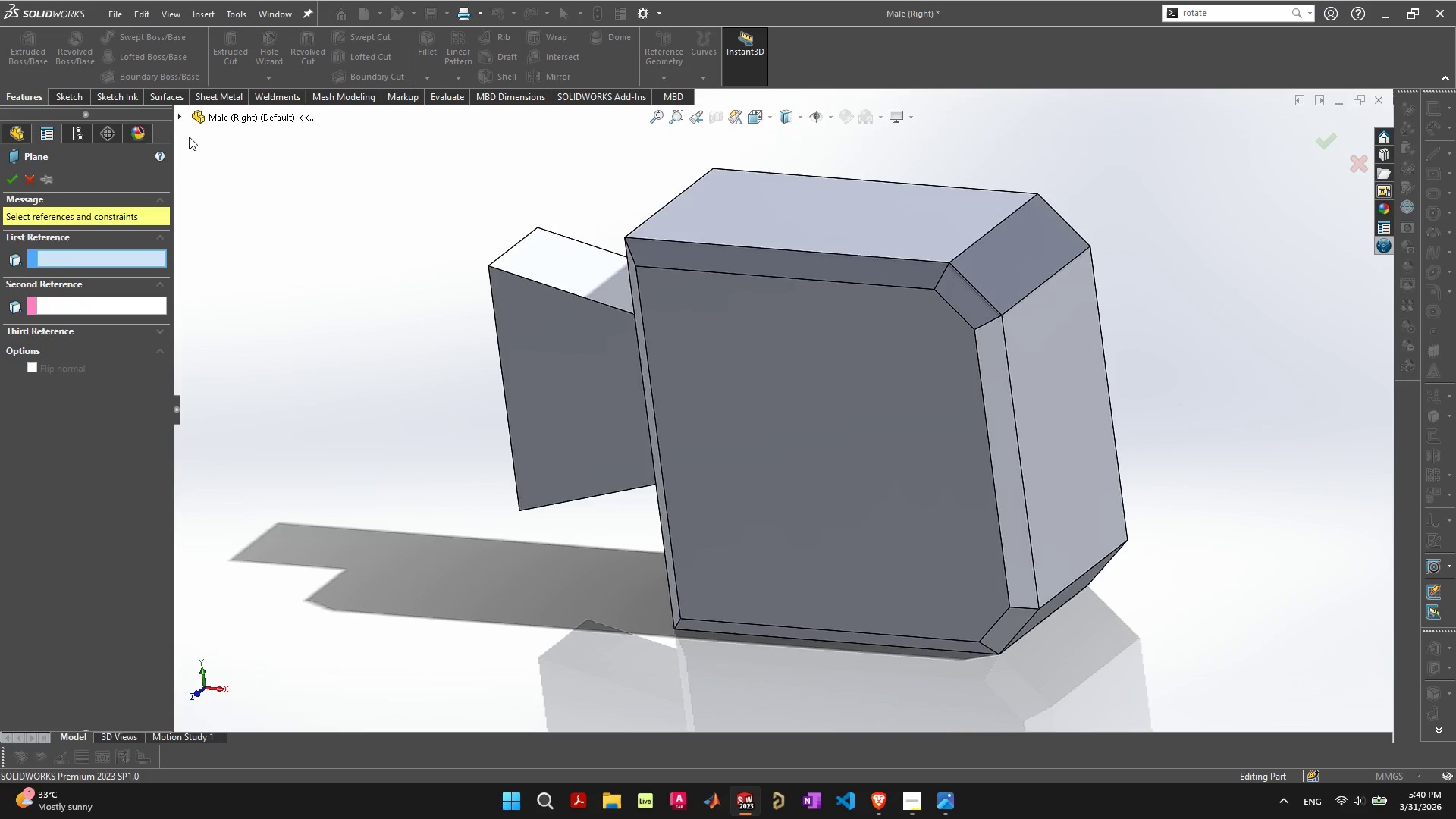 
left_click([182, 116])
 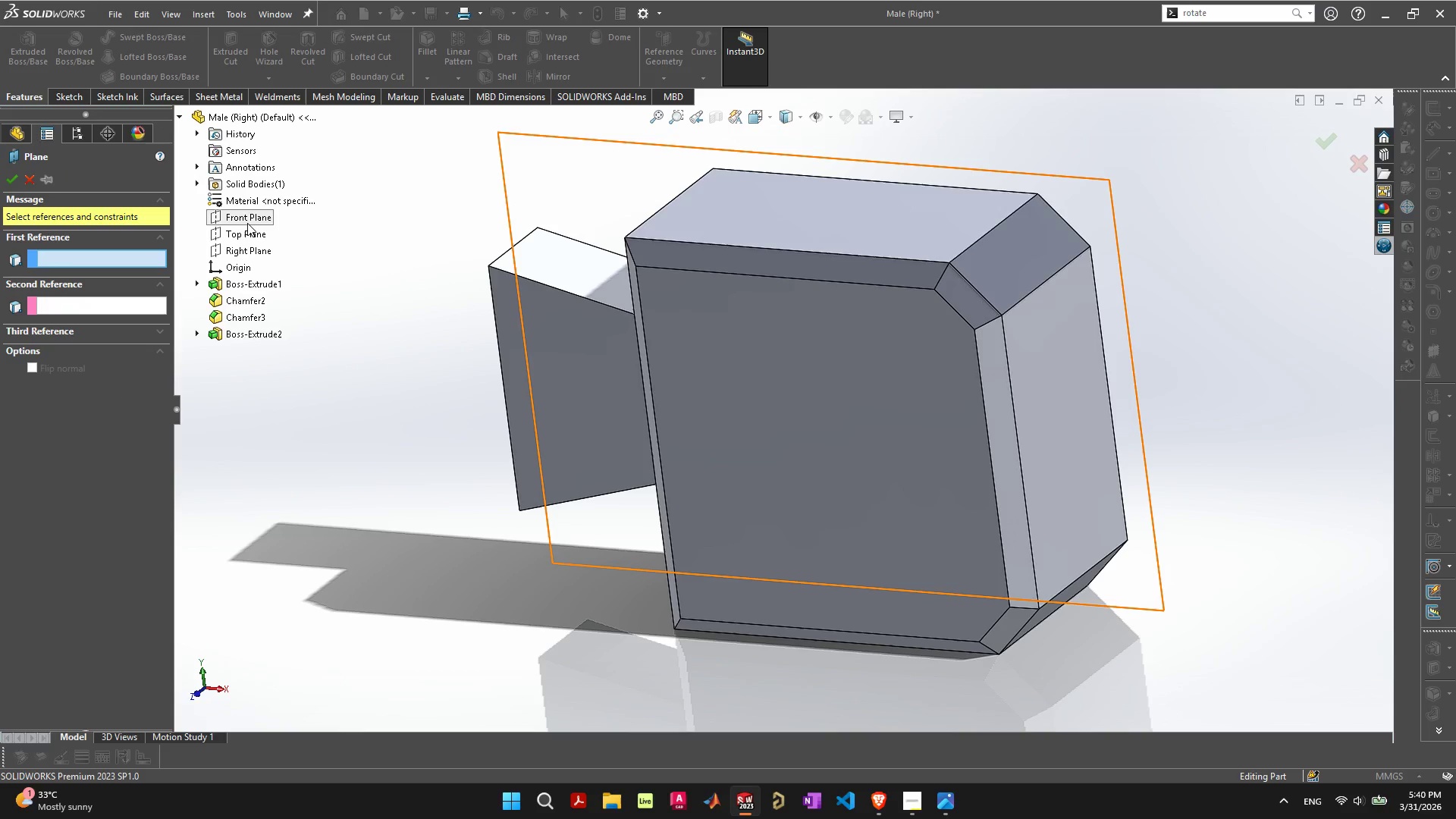 
left_click([247, 222])
 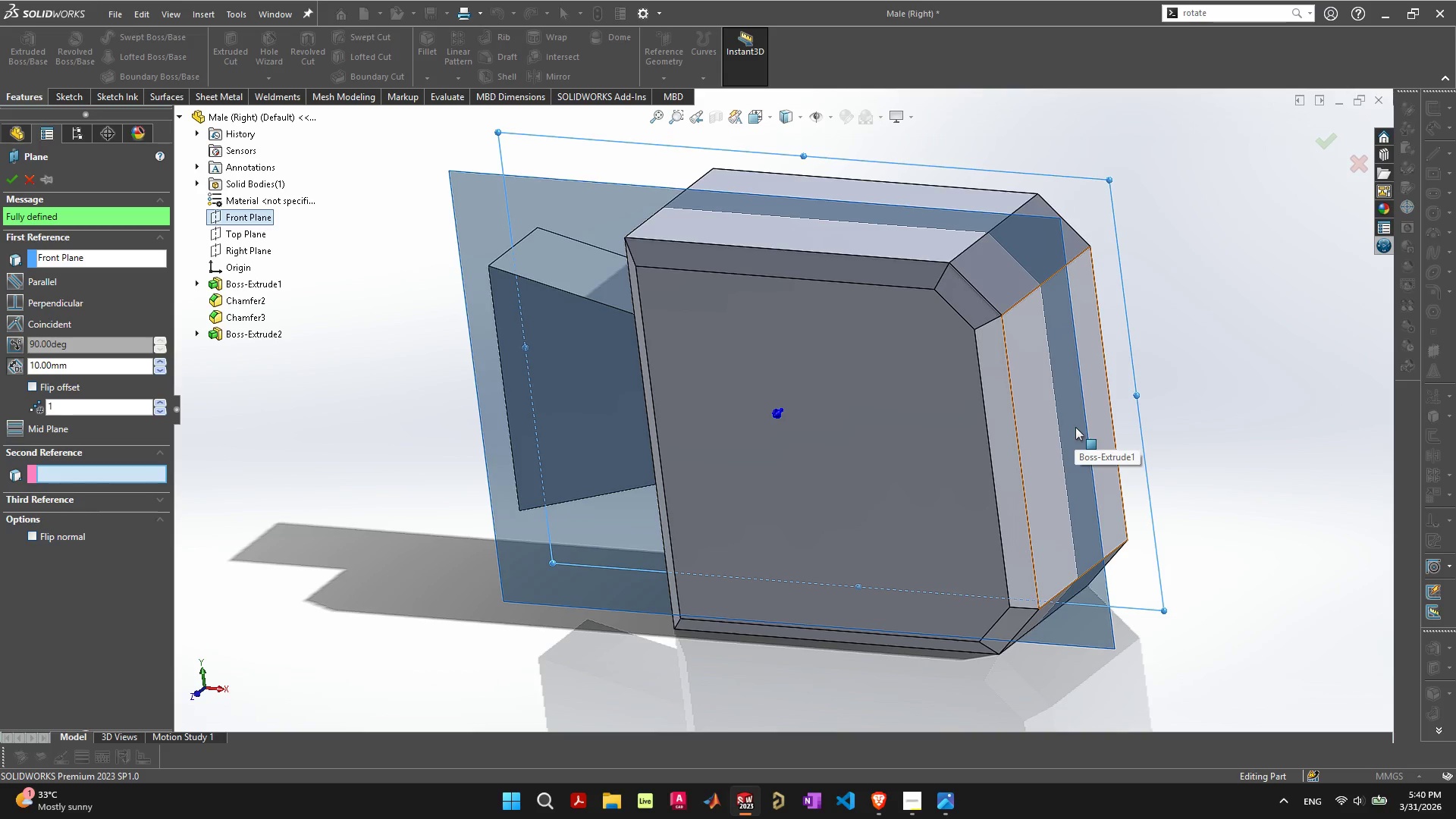 
wait(7.62)
 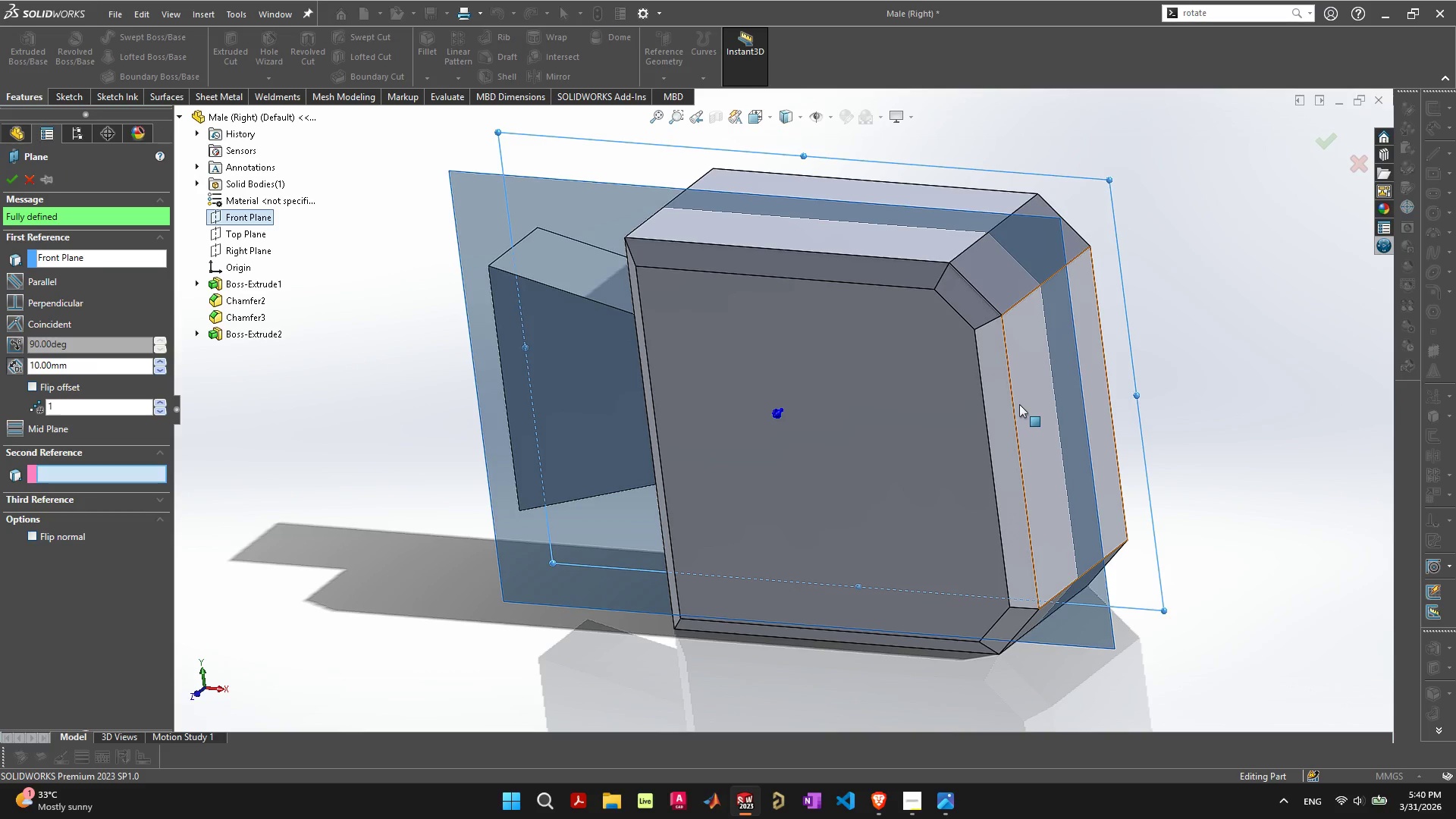 
left_click([1025, 479])
 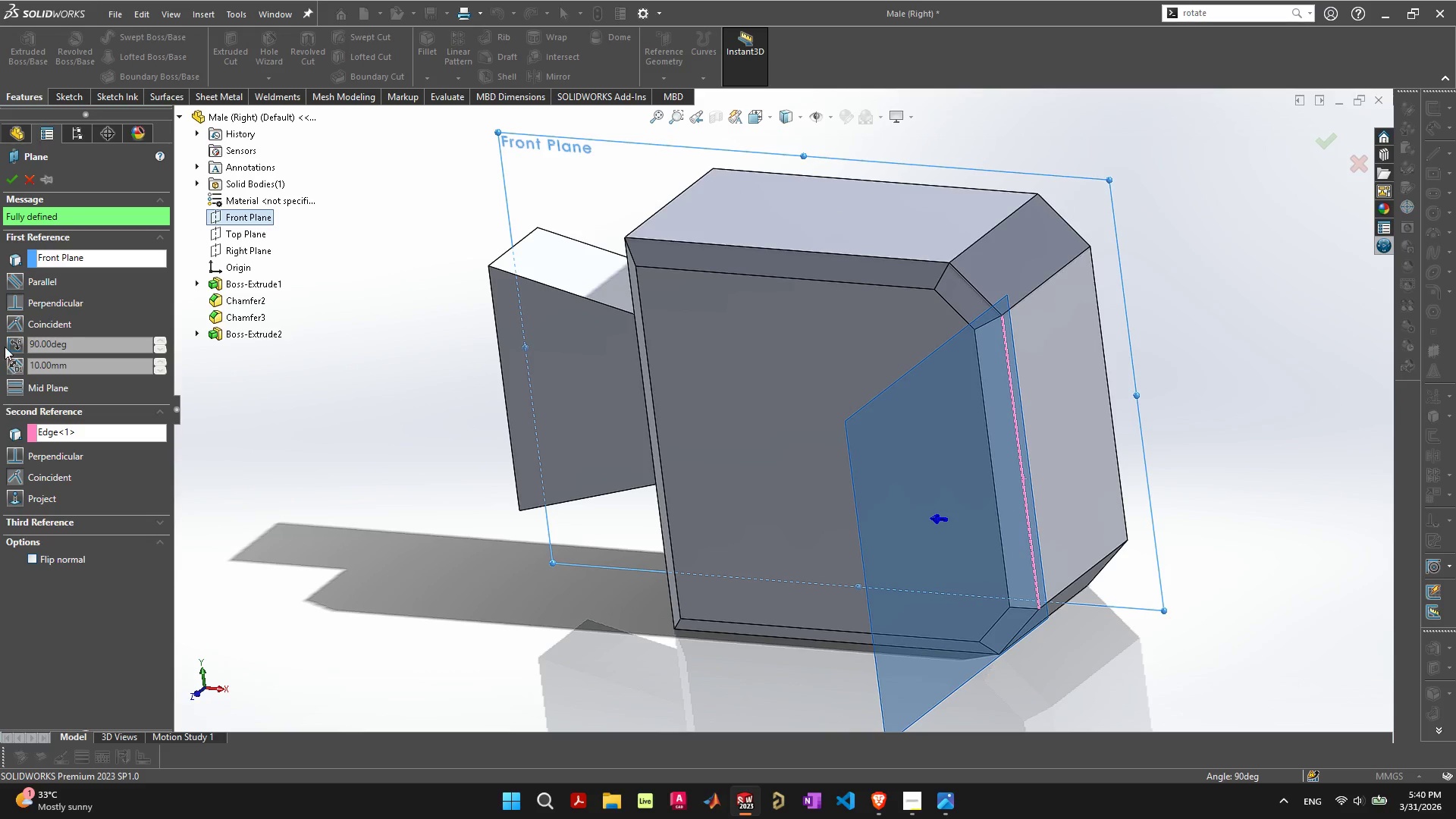 
left_click([14, 280])
 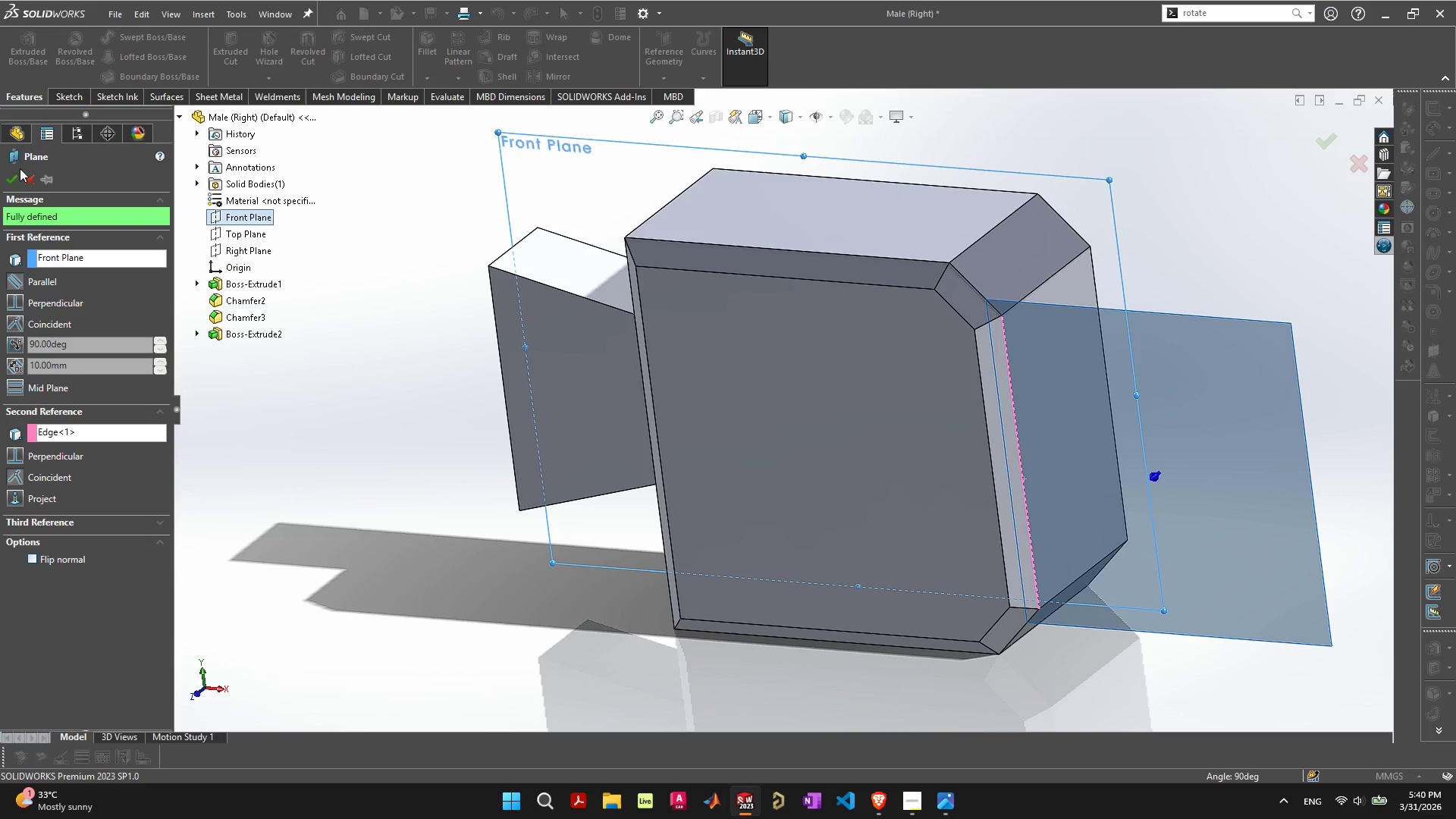 
left_click([11, 175])
 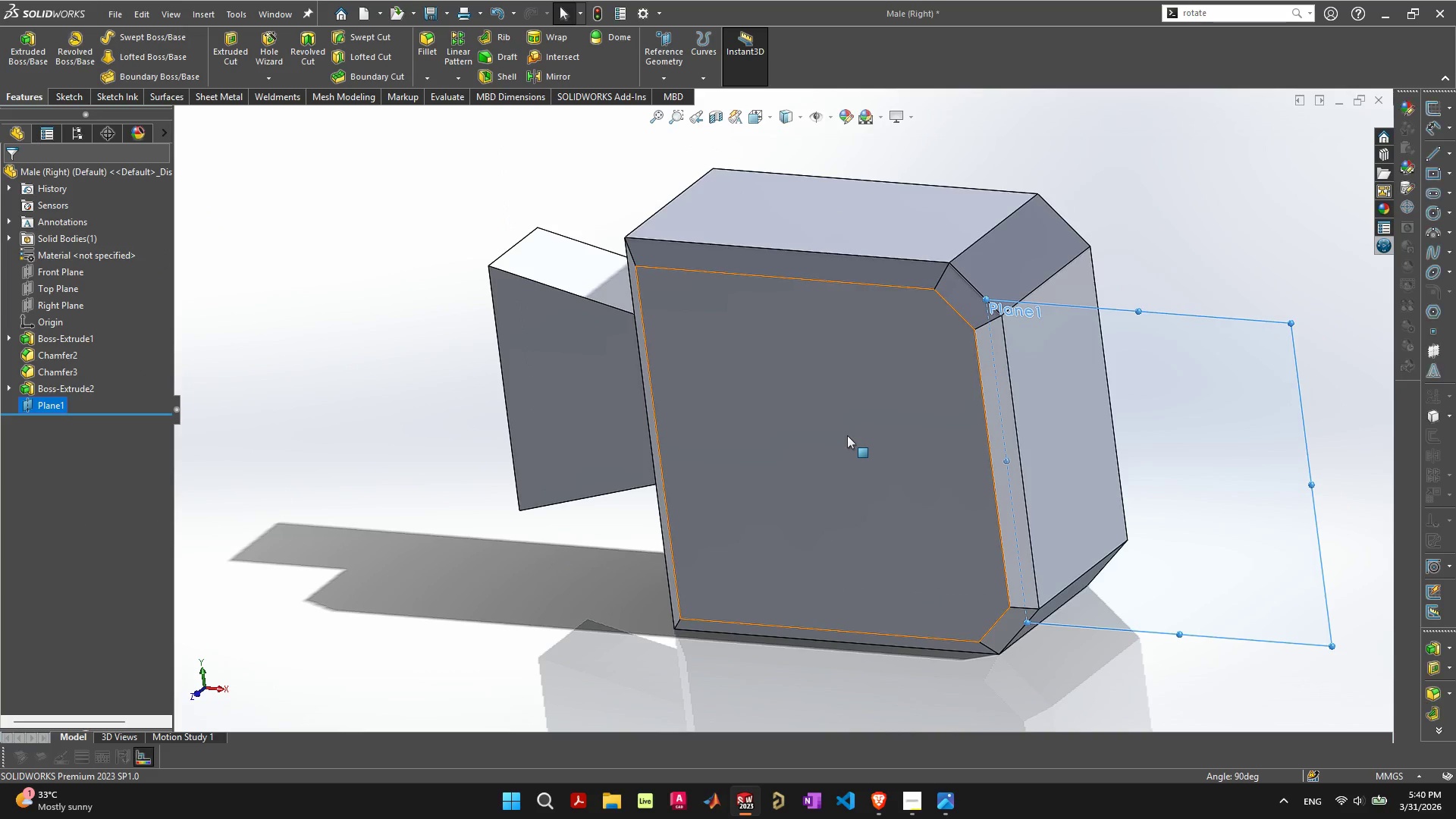 
scroll: coordinate [861, 437], scroll_direction: down, amount: 1.0
 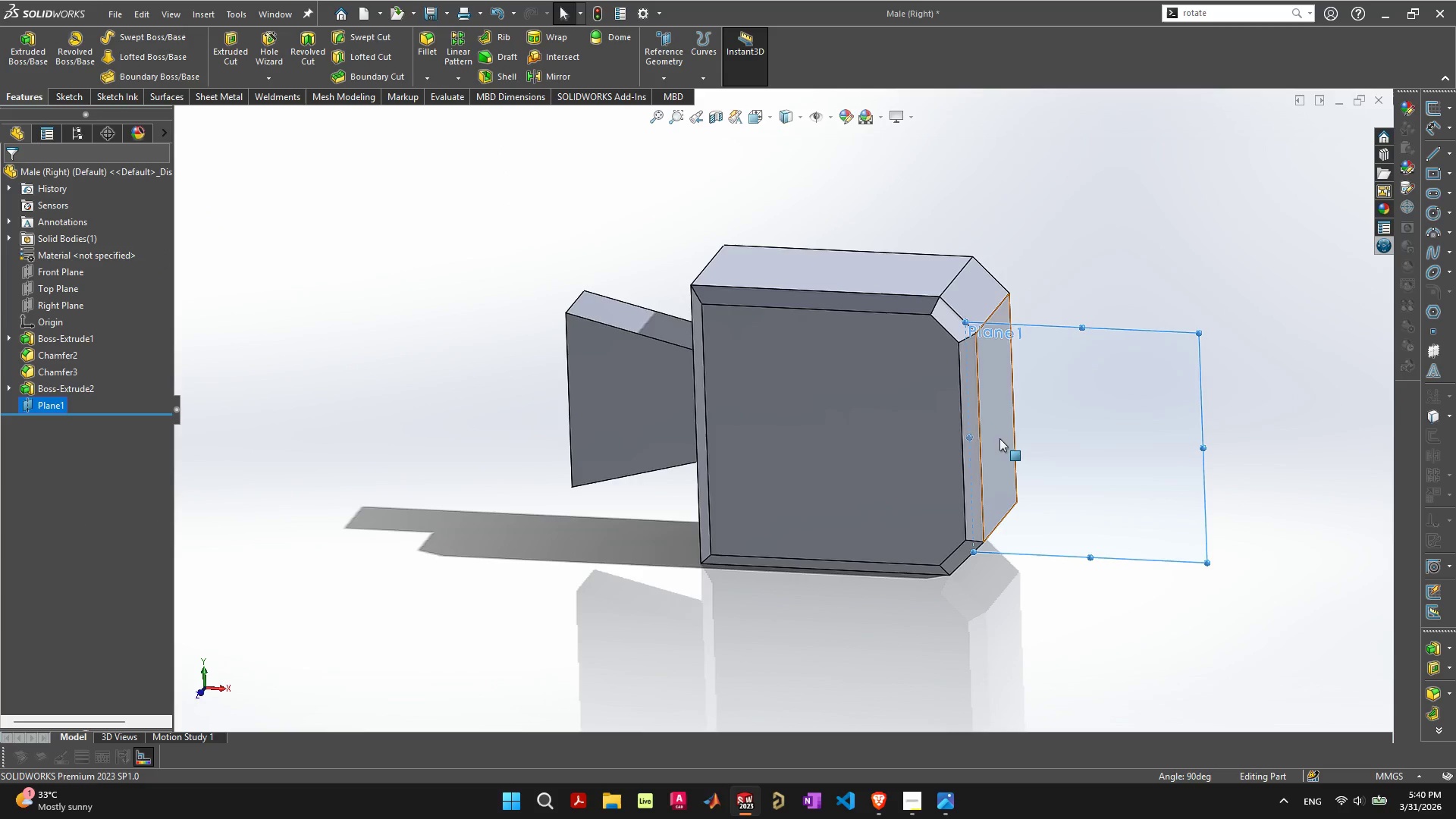 
left_click([1126, 434])
 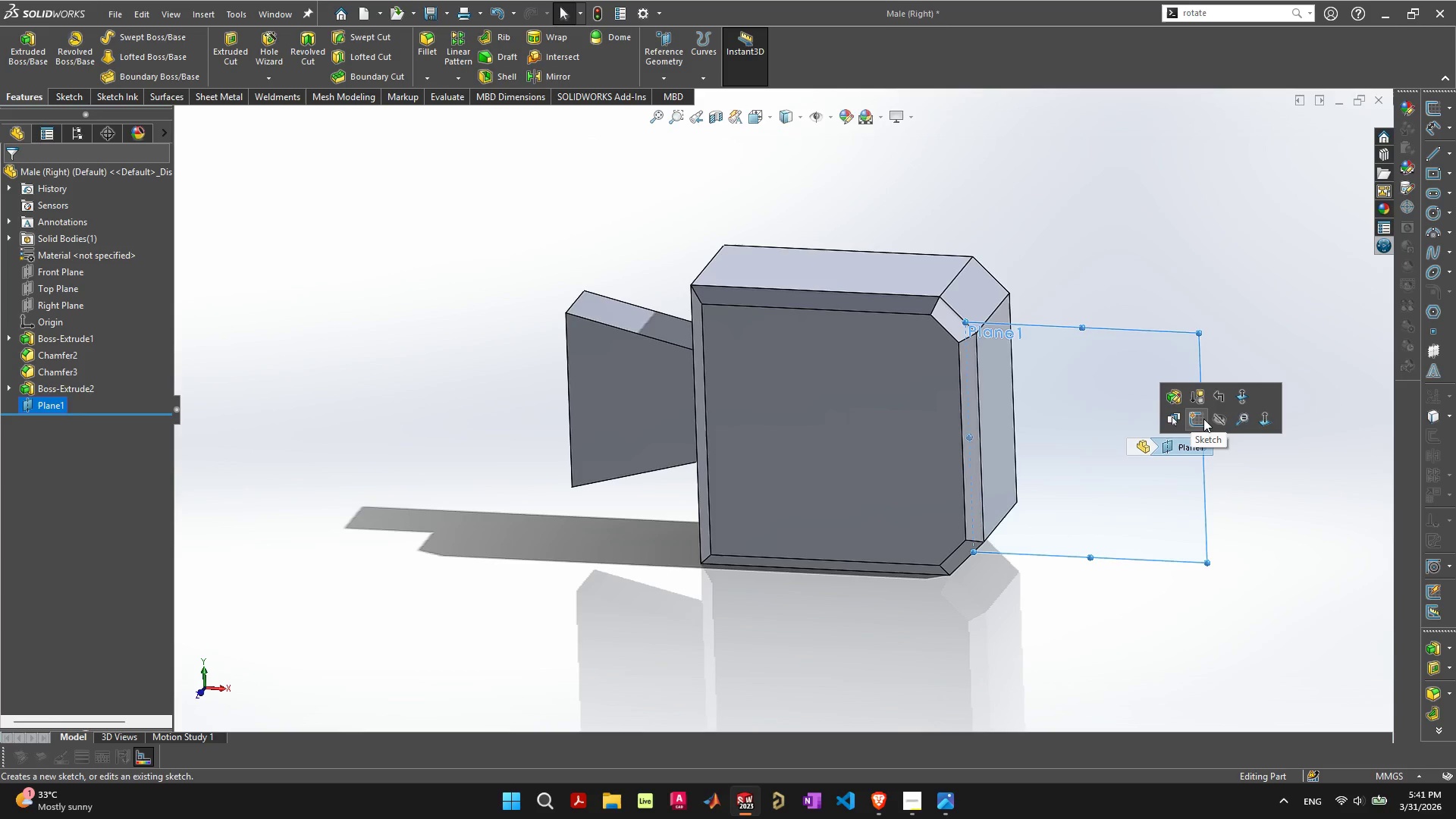 
left_click([1201, 418])
 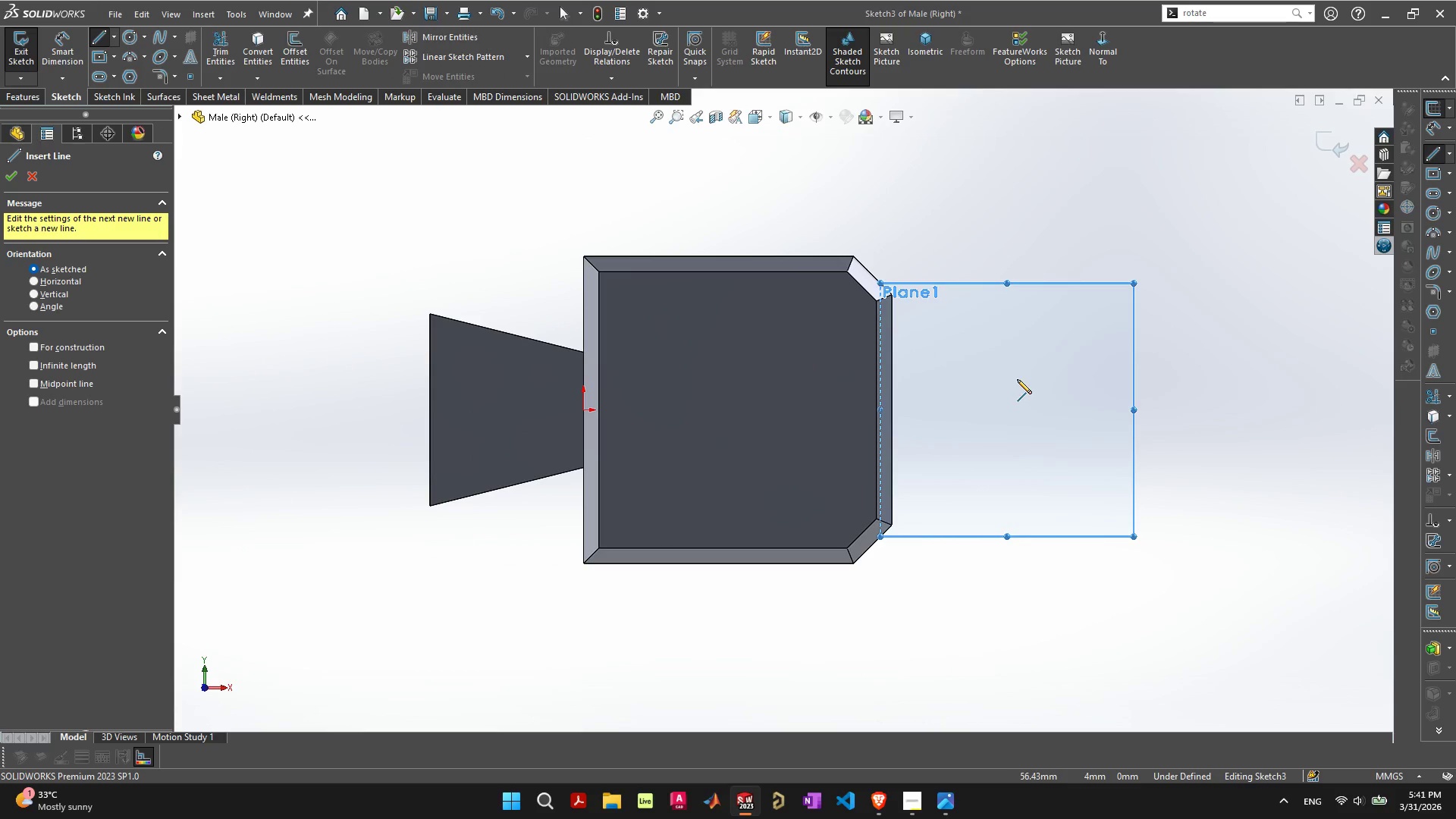 
wait(5.44)
 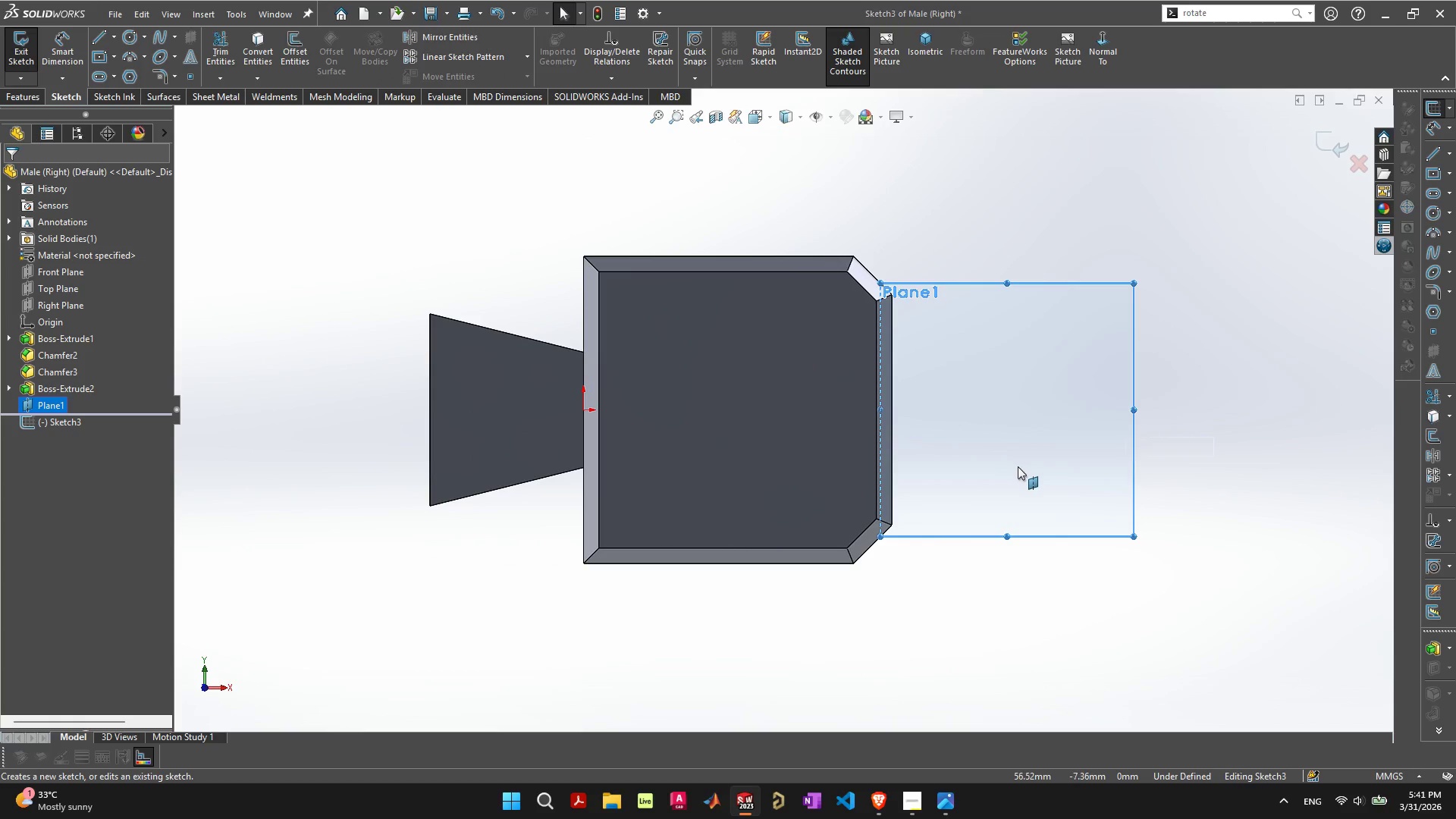 
left_click_drag(start_coordinate=[948, 371], to_coordinate=[518, 464])
 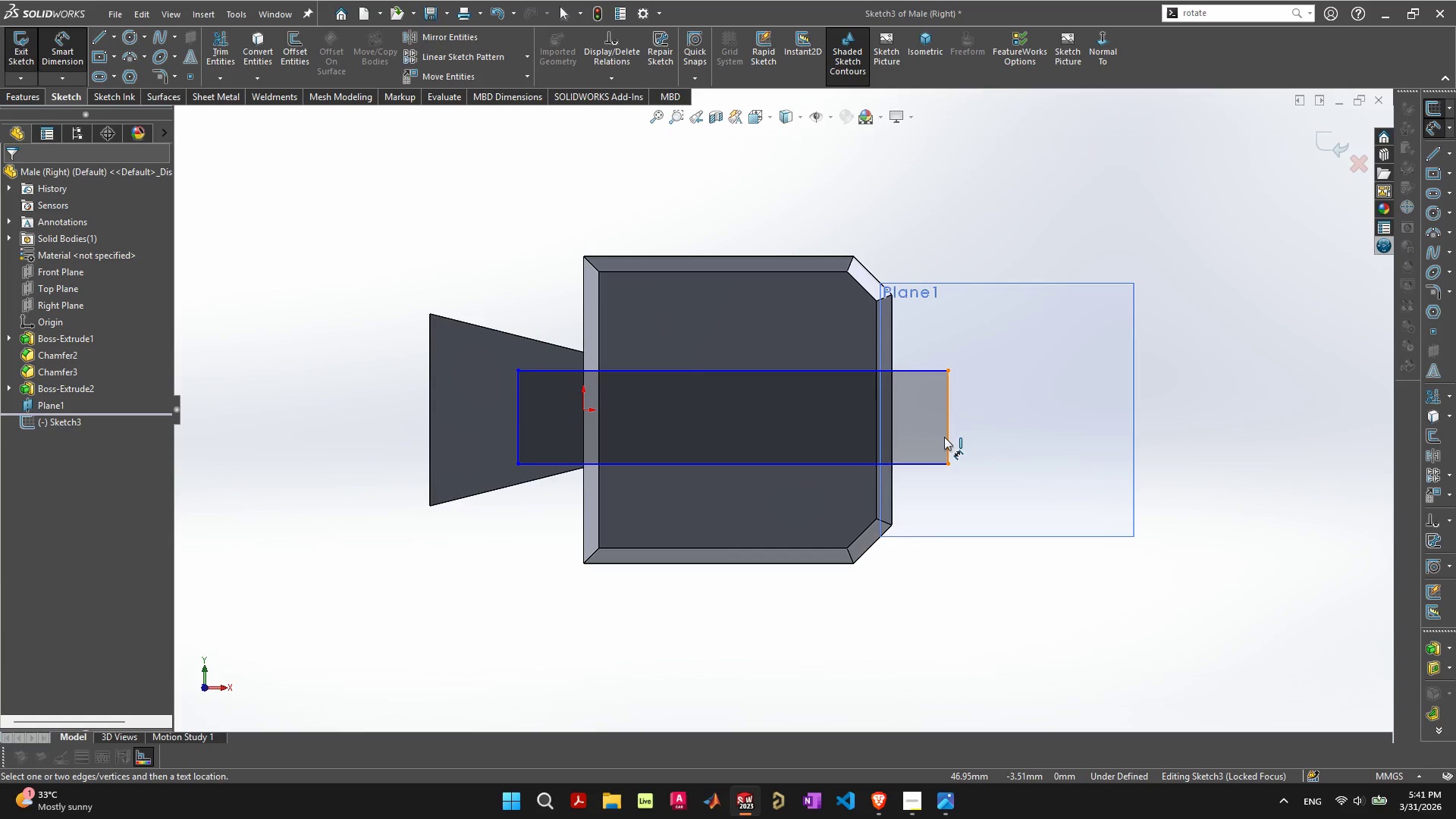 
left_click([922, 375])
 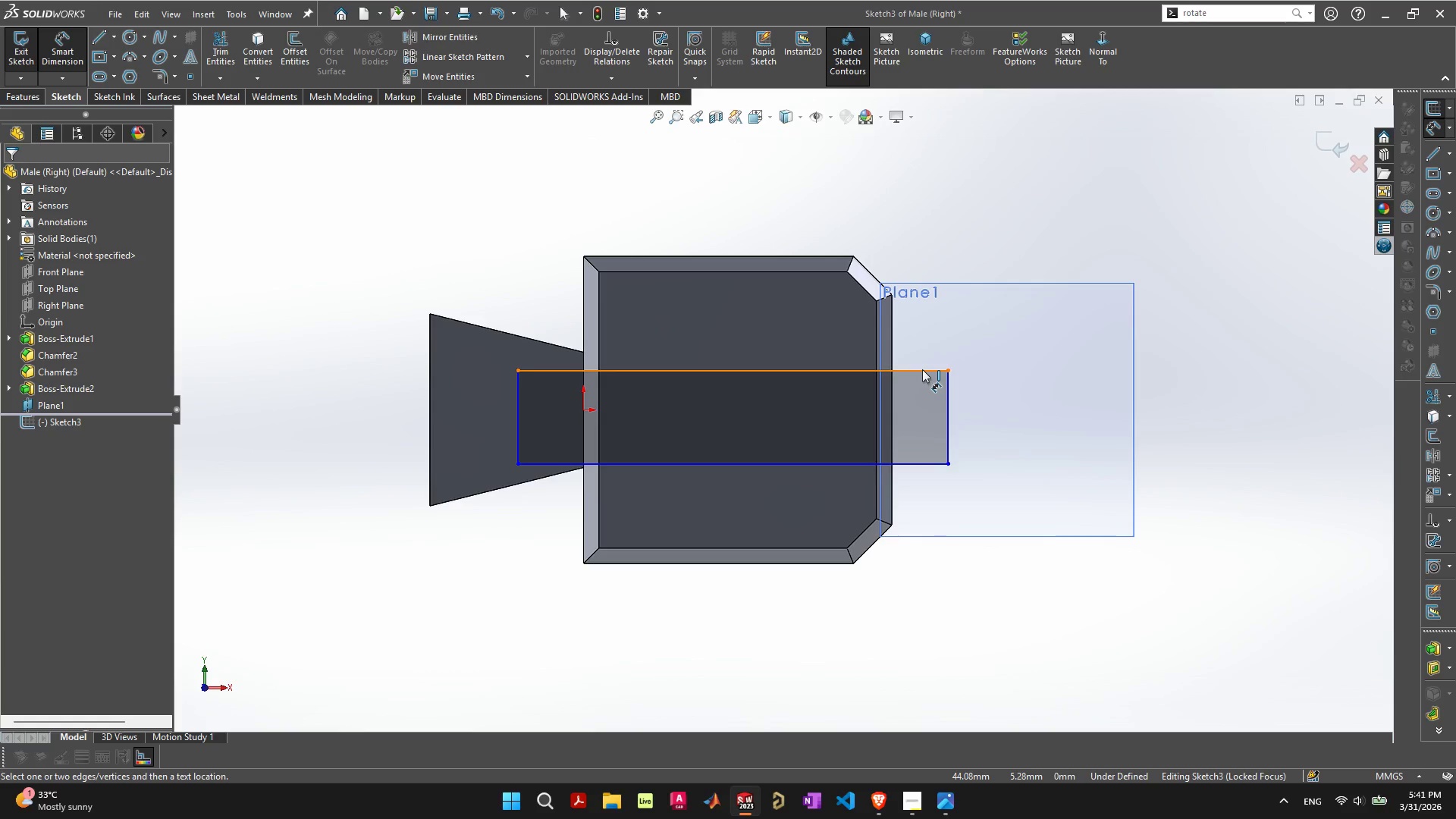 
left_click([922, 369])
 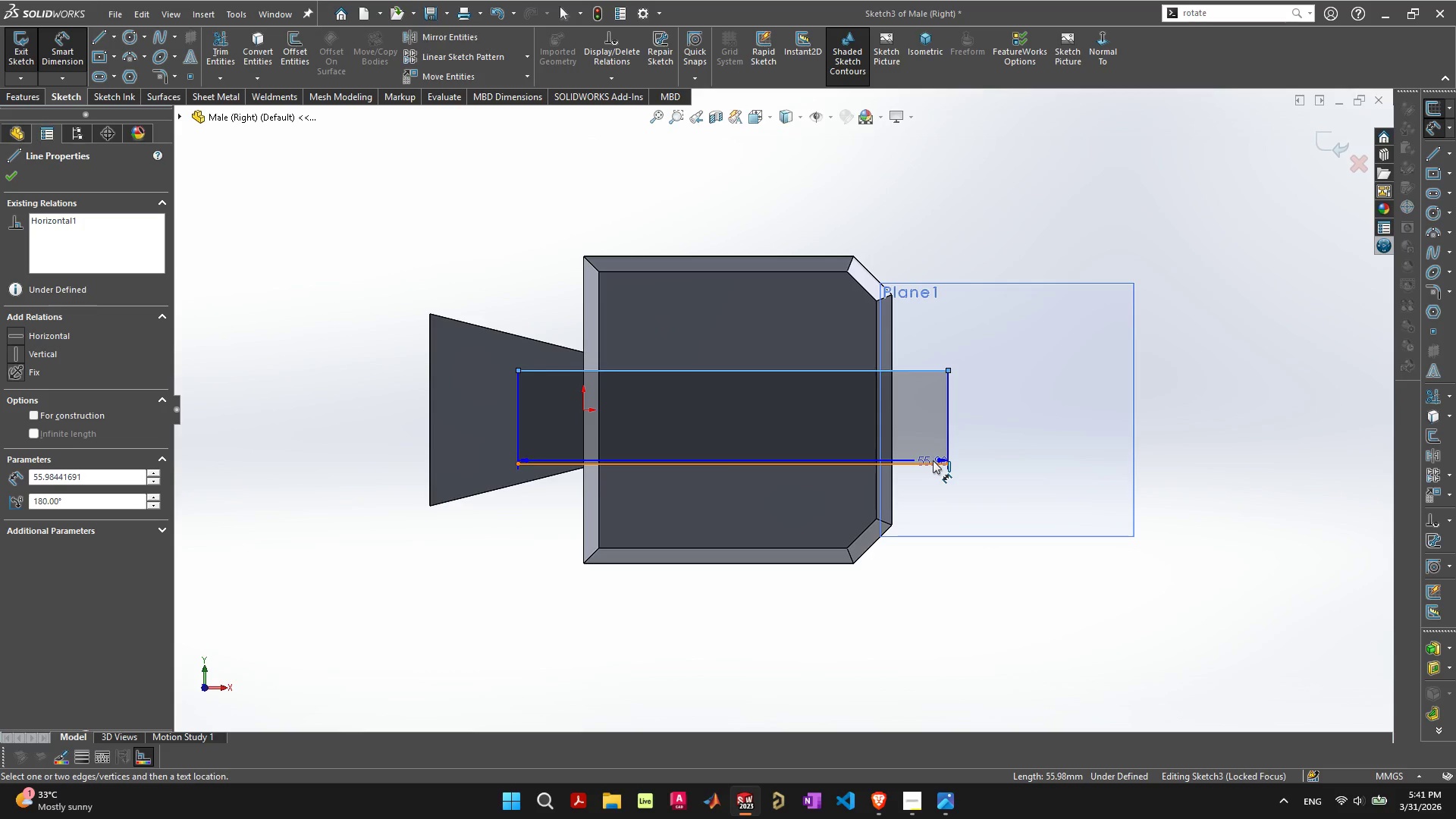 
left_click([933, 460])
 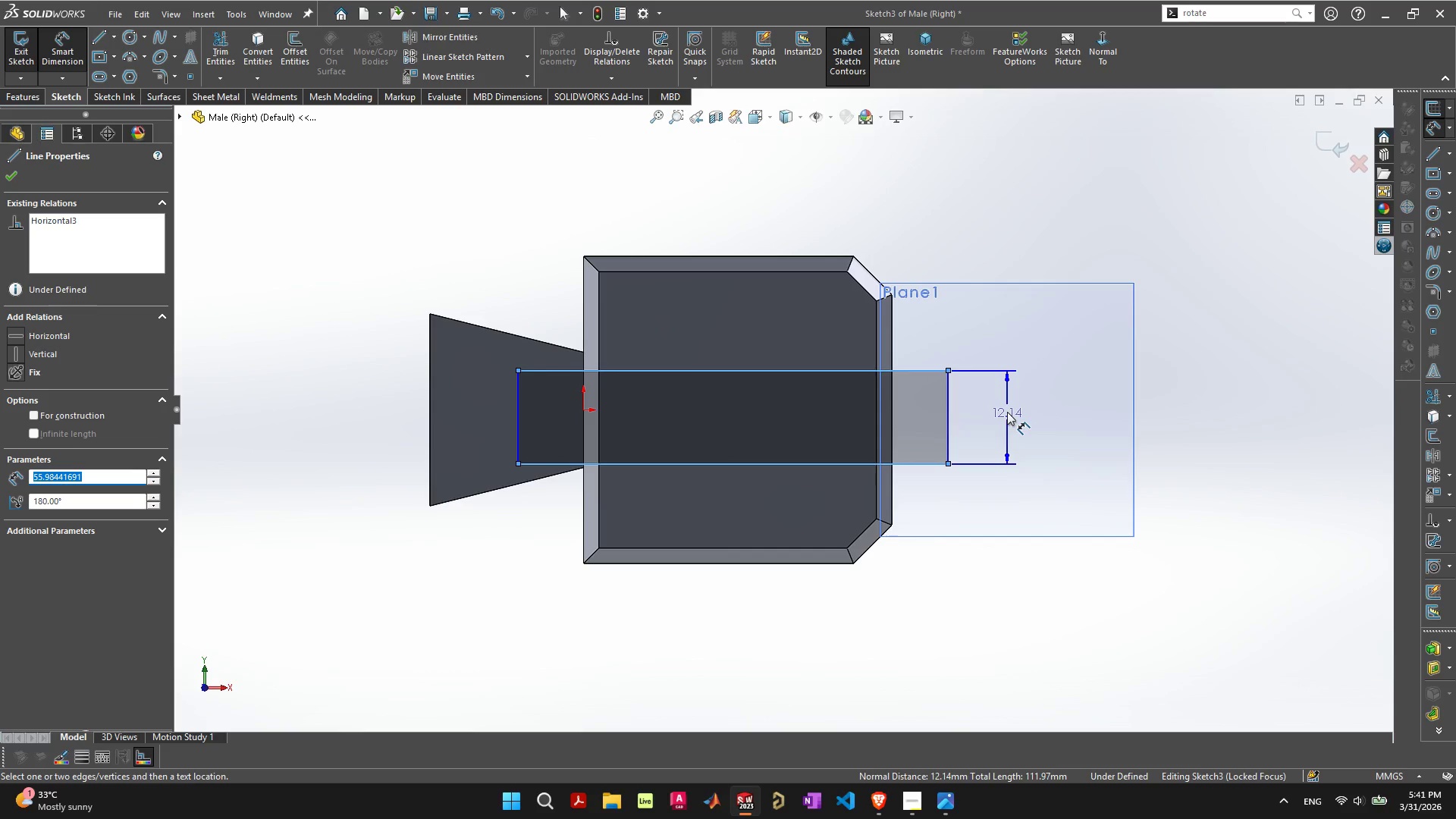 
left_click([1007, 412])
 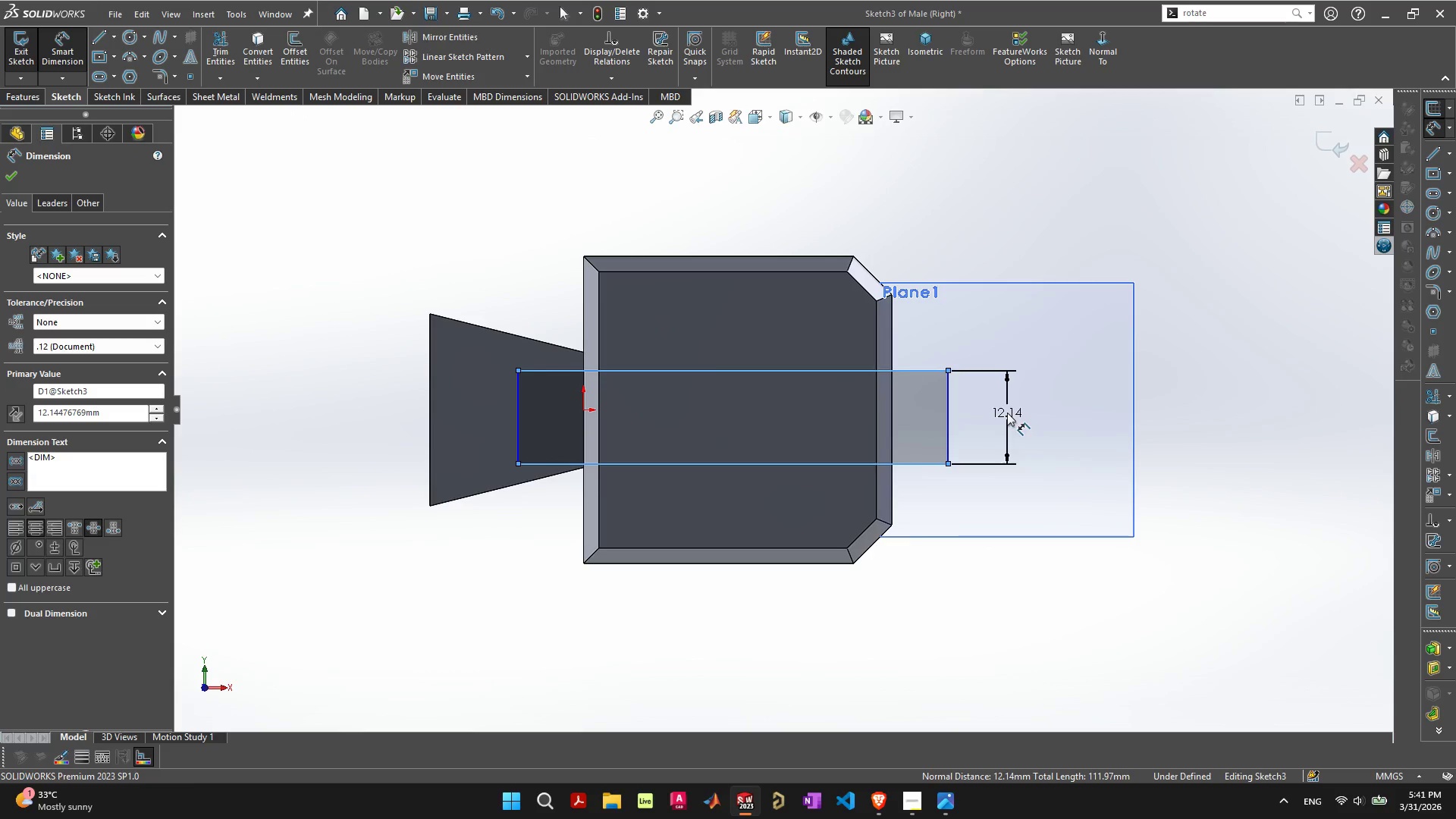 
type(10)
 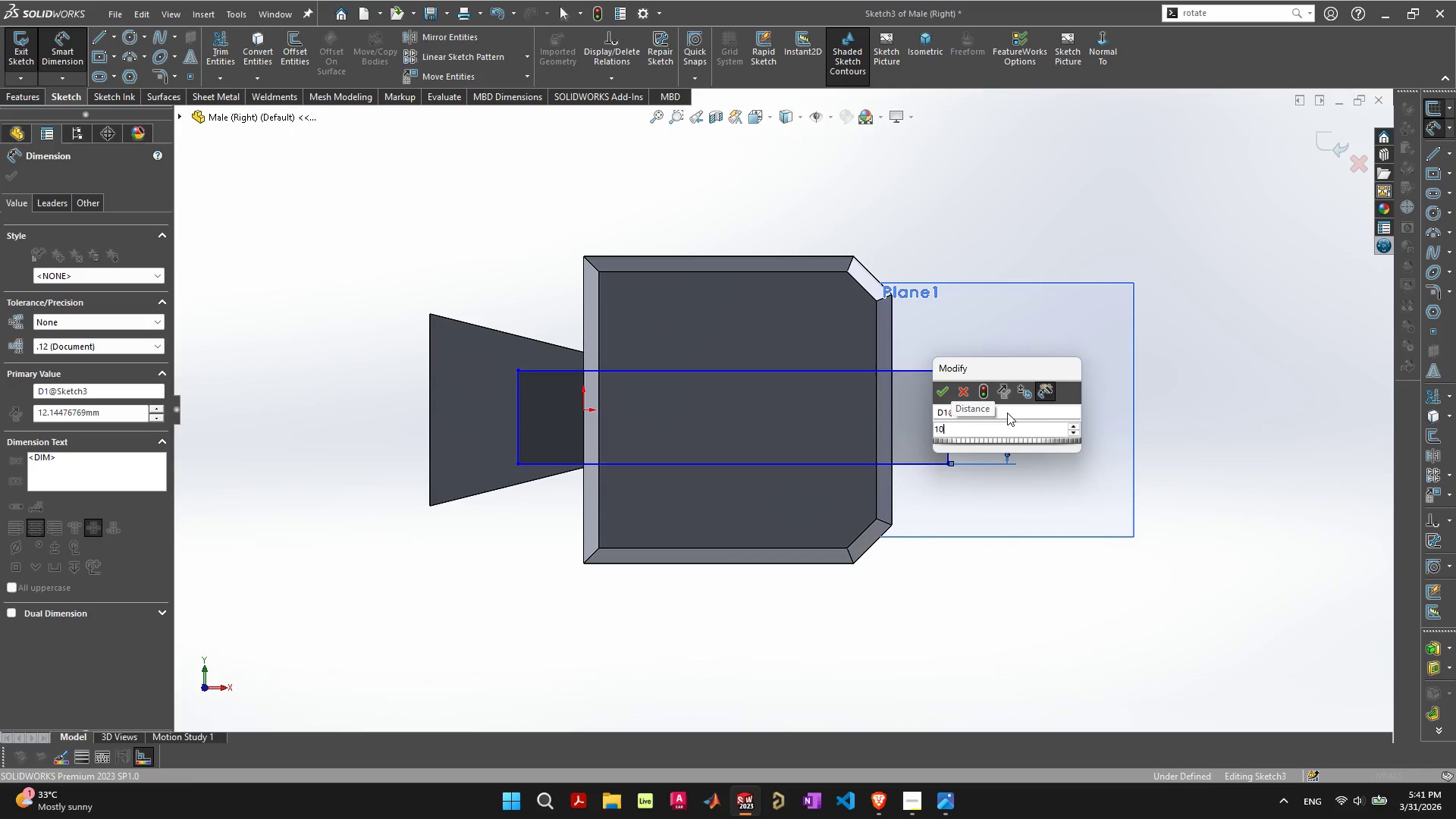 
key(Enter)
 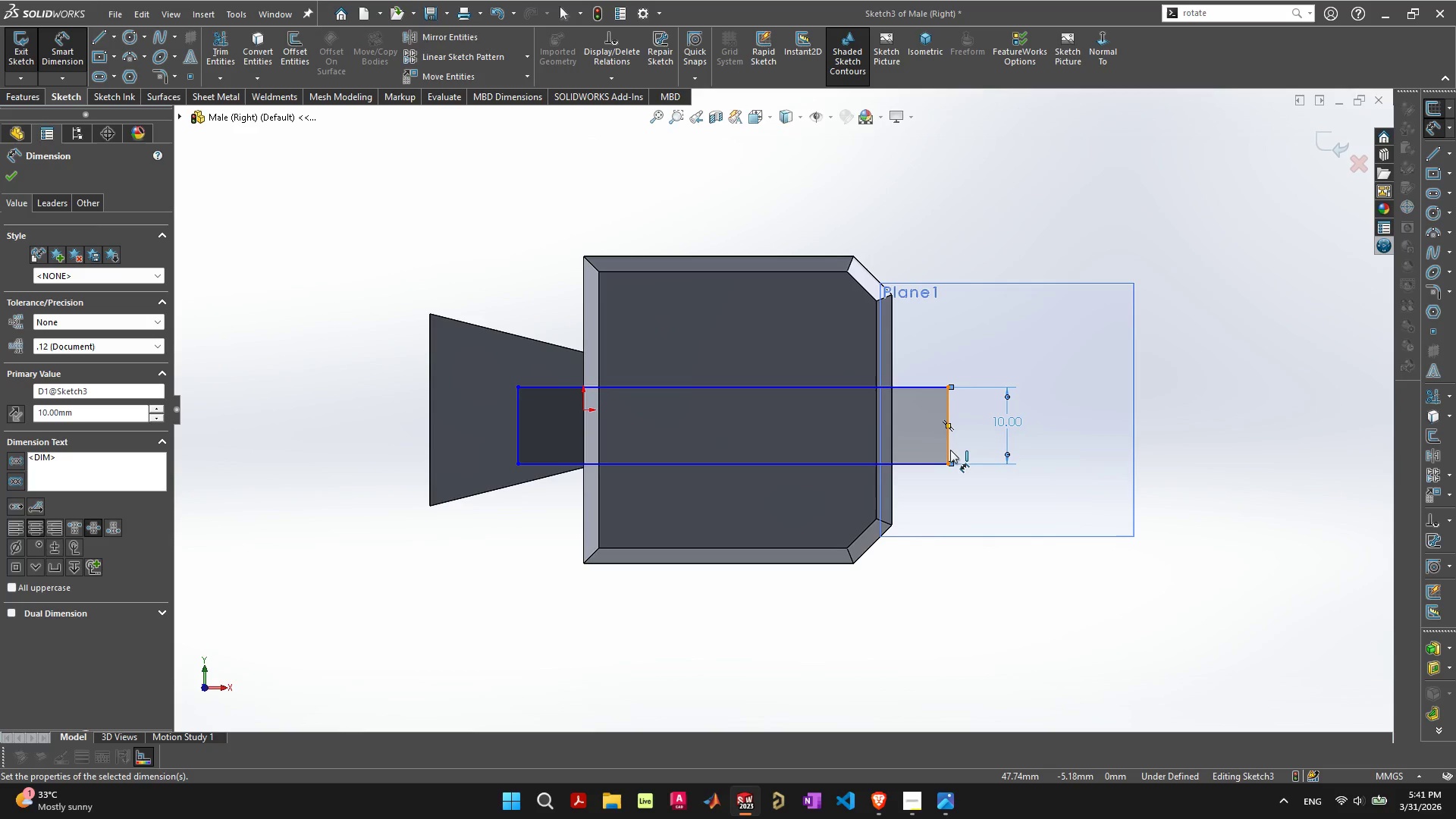 
wait(7.97)
 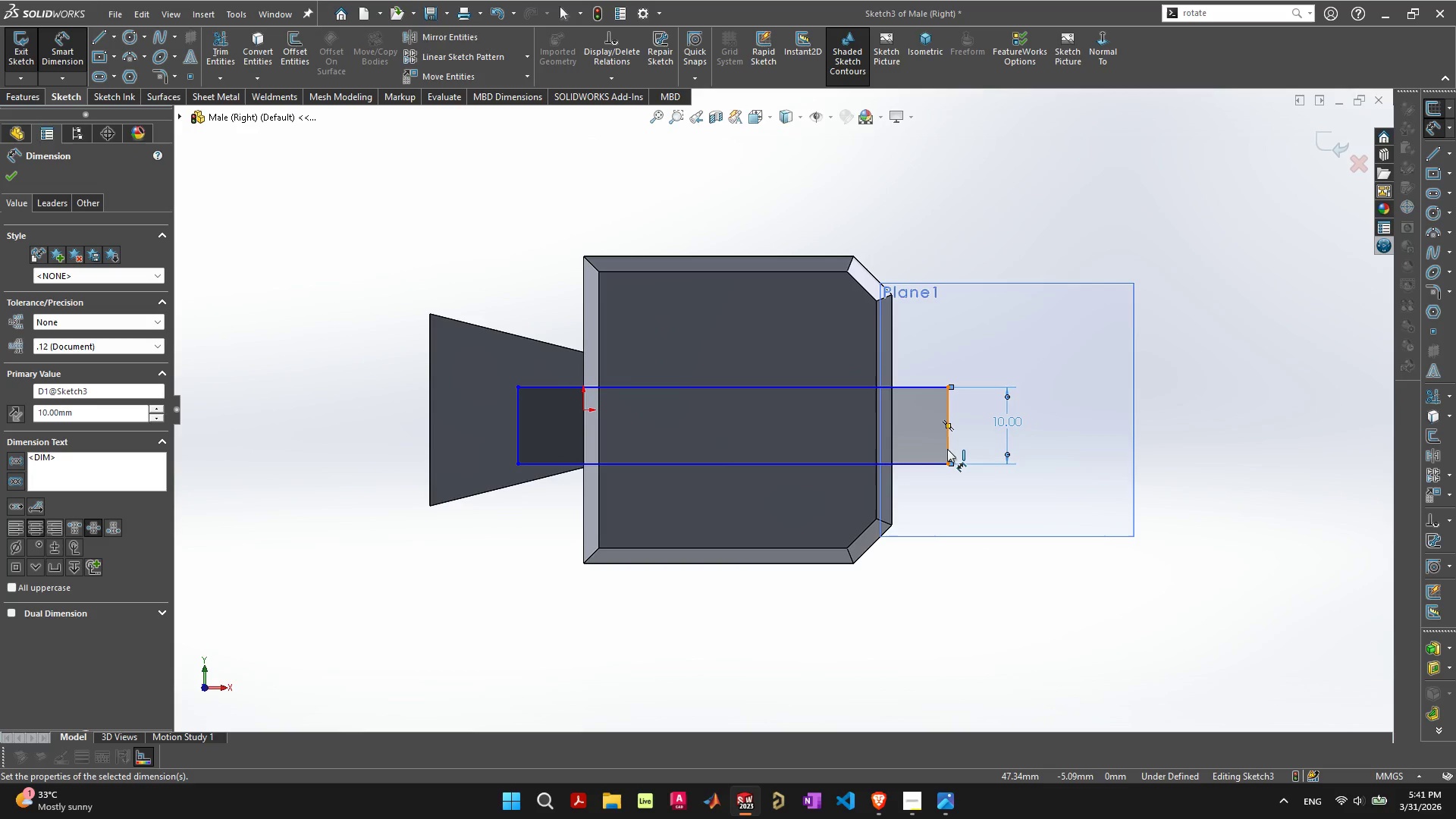 
key(Escape)
 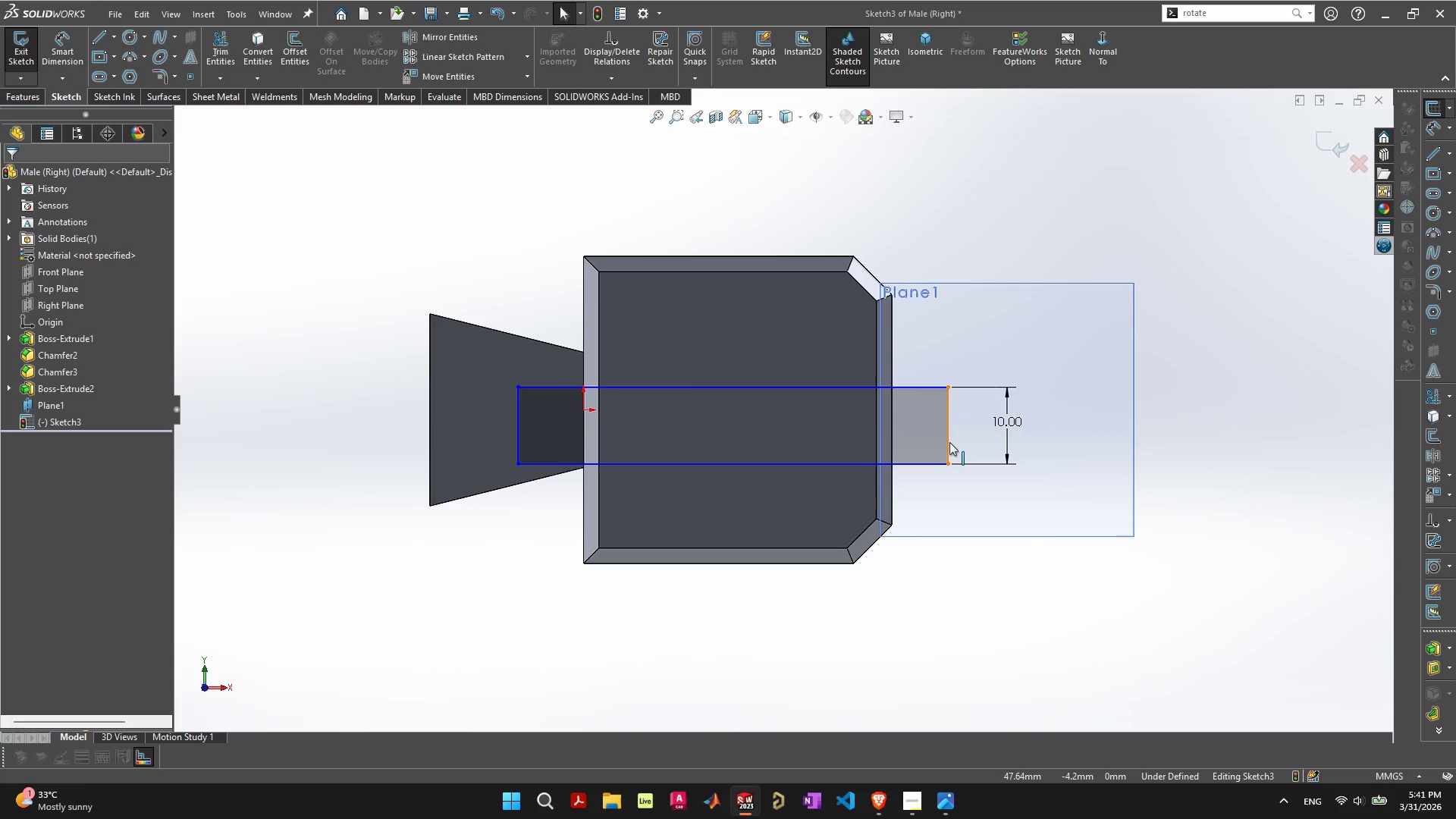 
left_click([949, 442])
 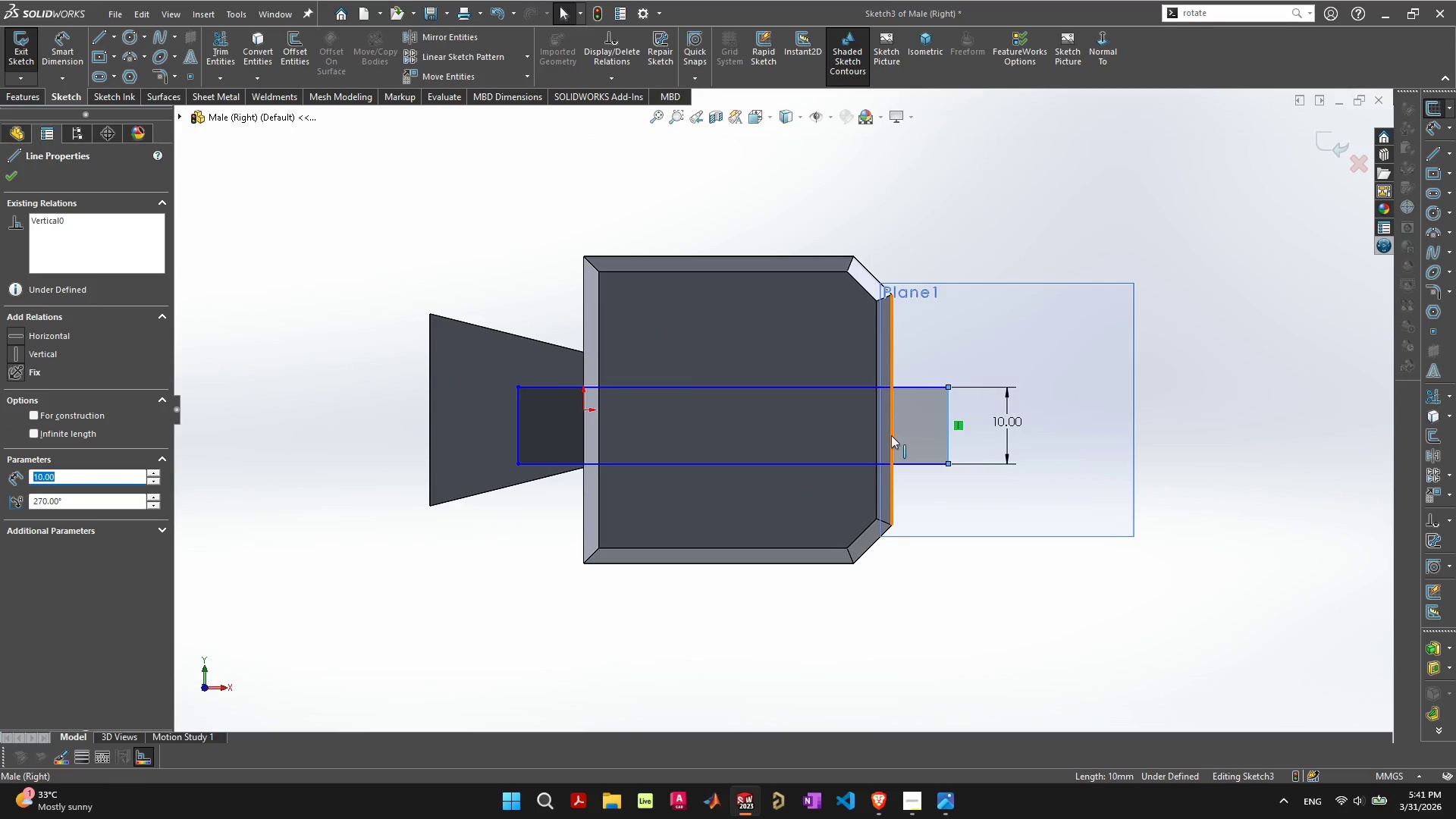 
key(Shift+ShiftLeft)
 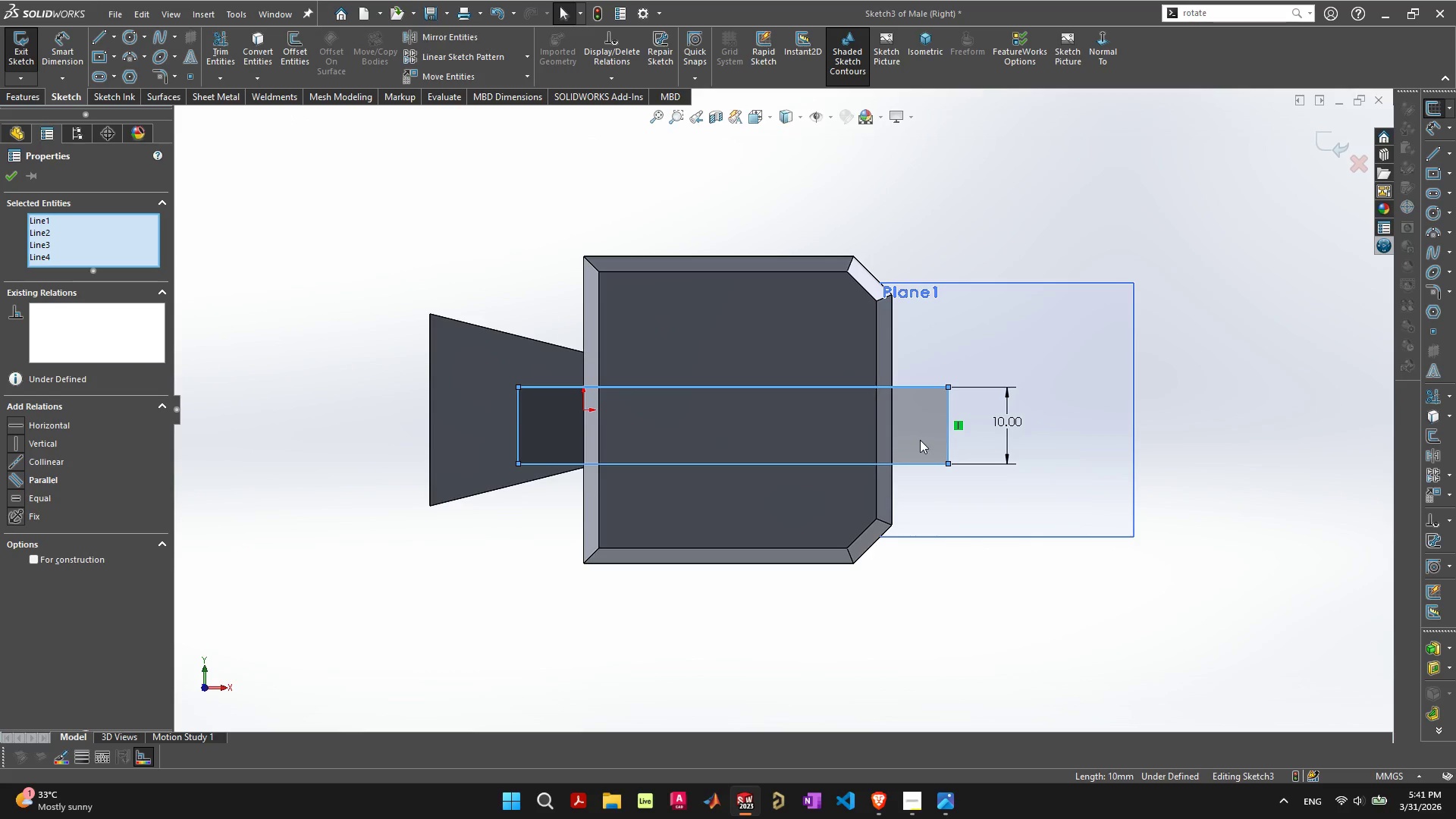 
left_click([484, 603])
 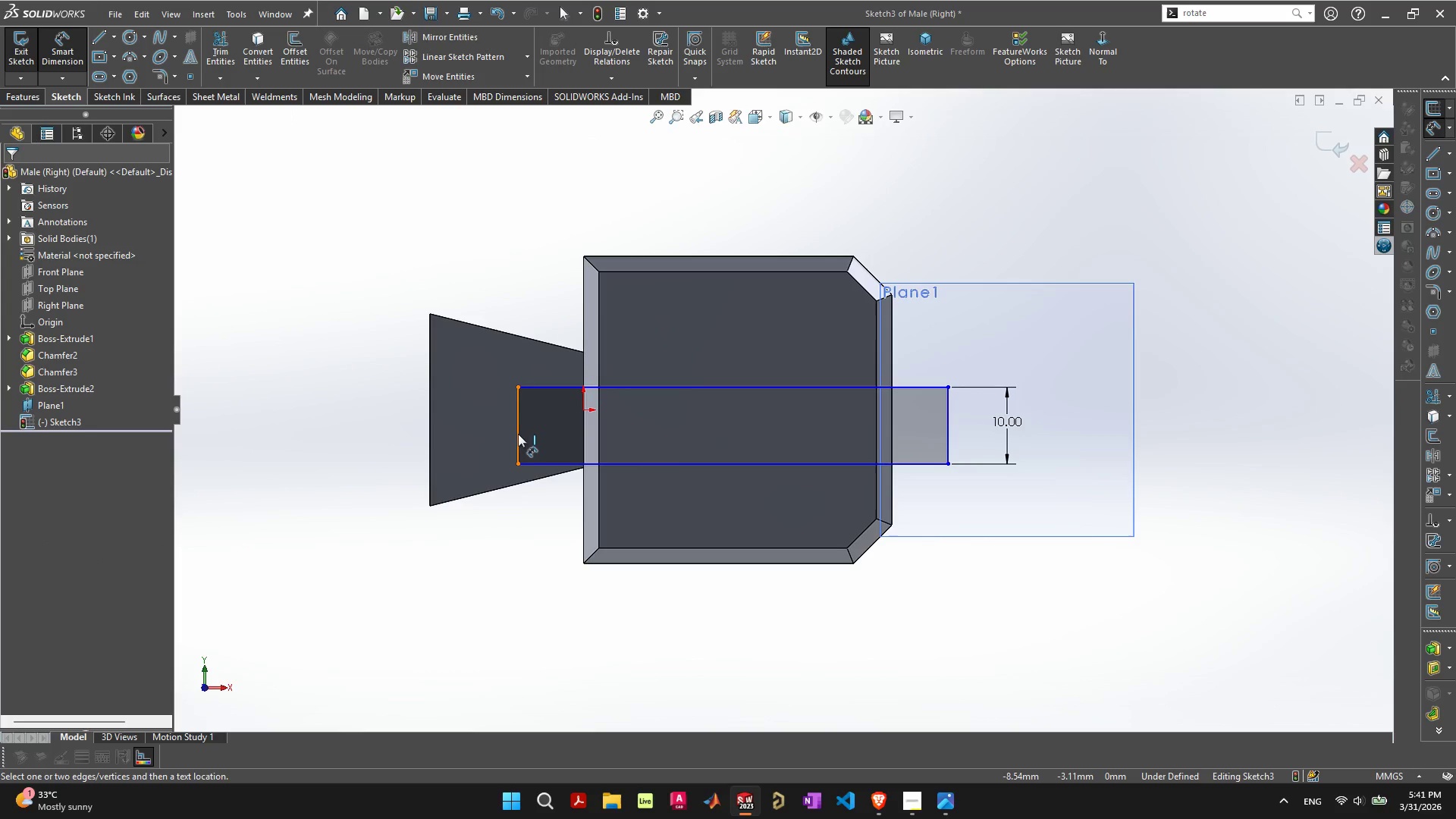 
left_click([518, 434])
 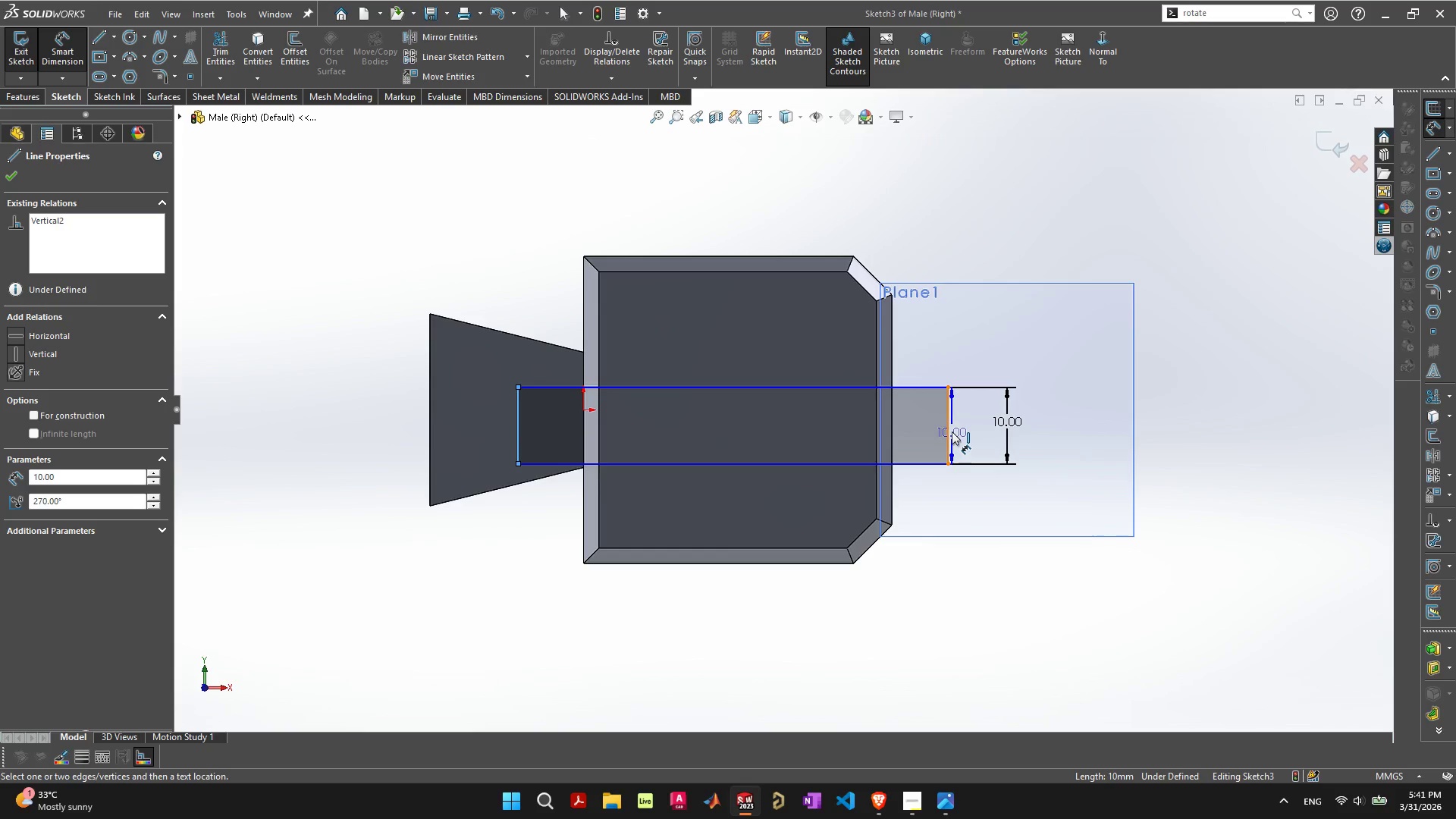 
left_click([951, 431])
 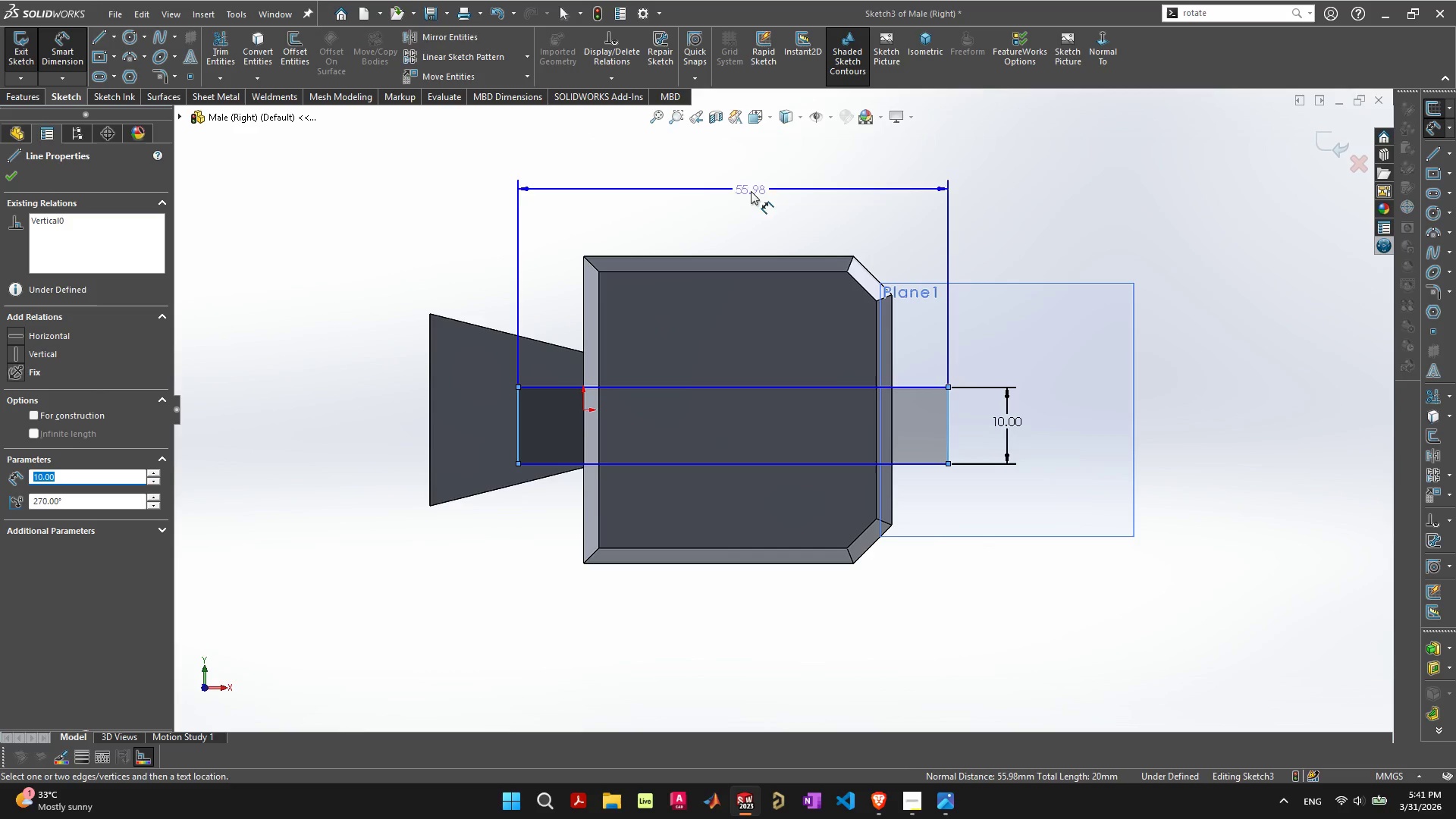 
left_click([748, 200])
 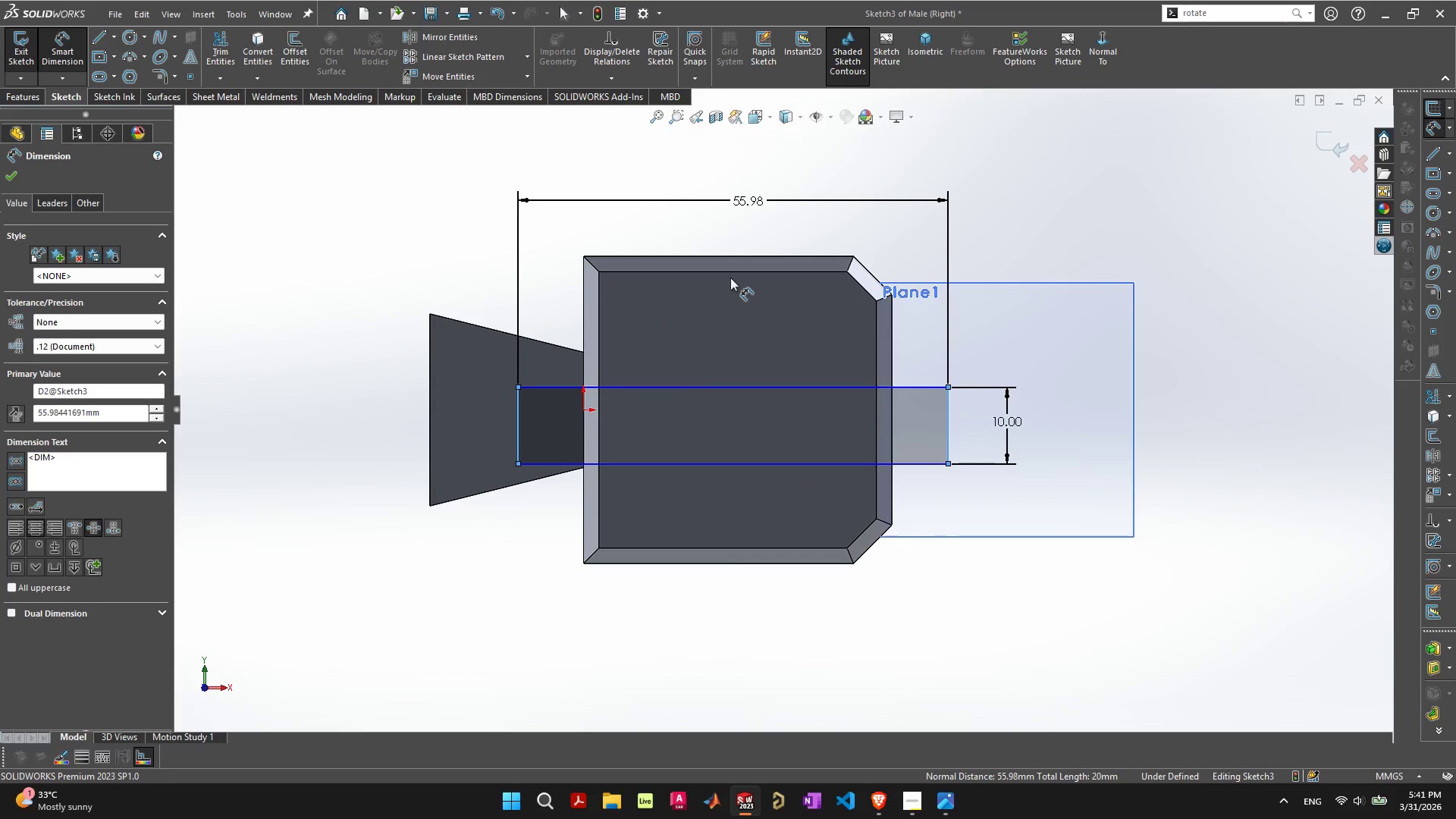 
type(40)
 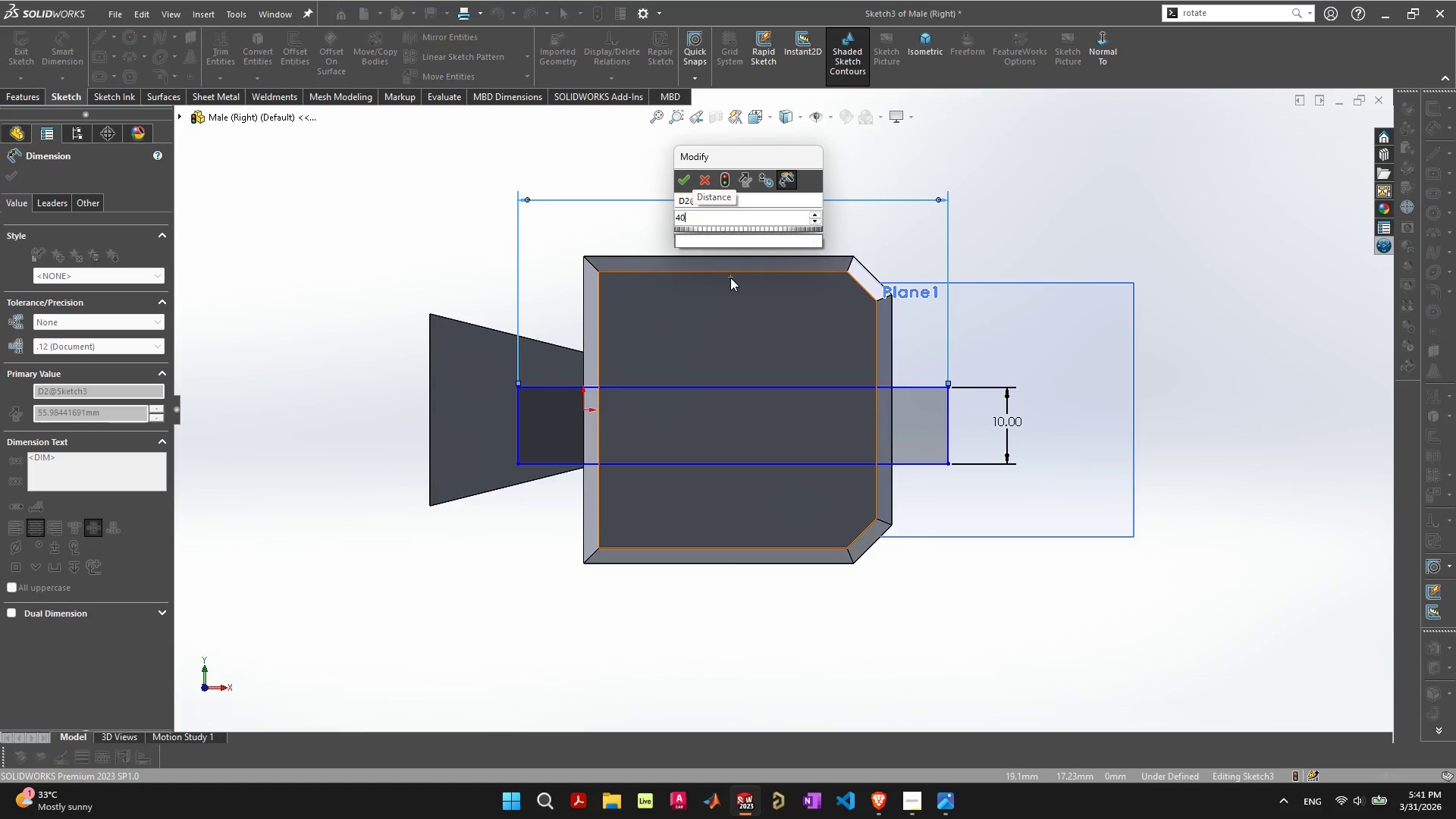 
key(Escape)
 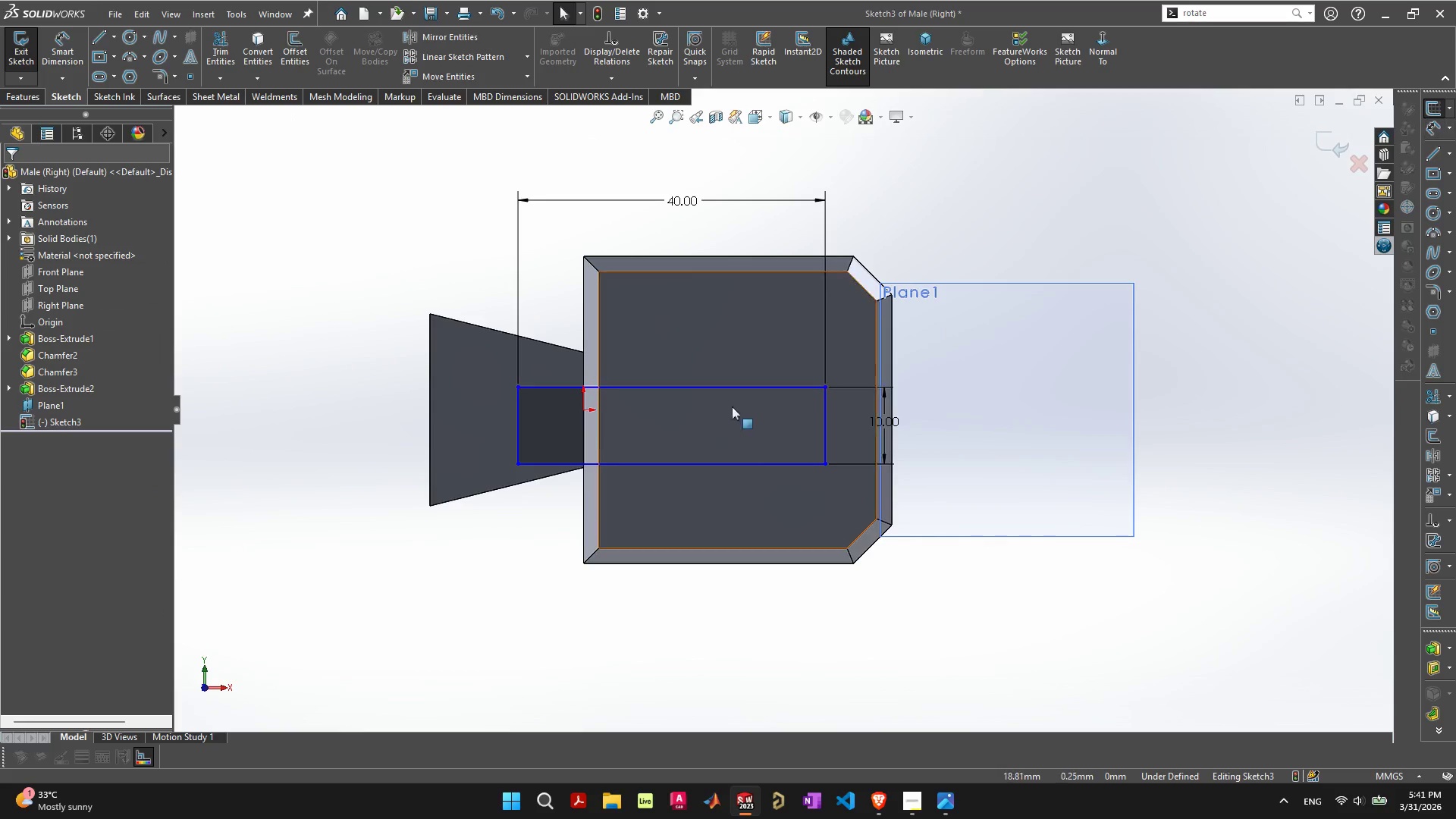 
key(Escape)
 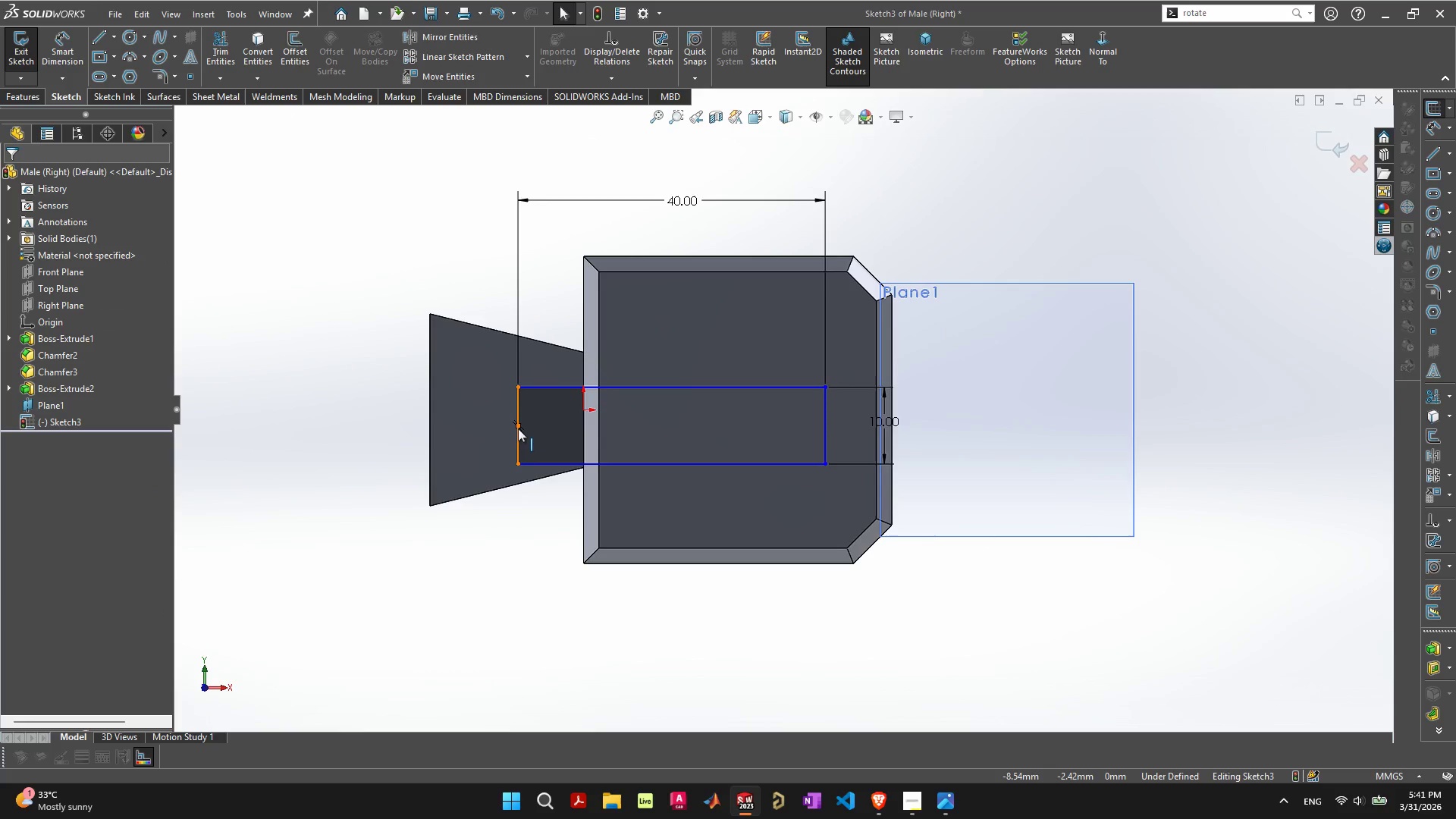 
left_click([518, 427])
 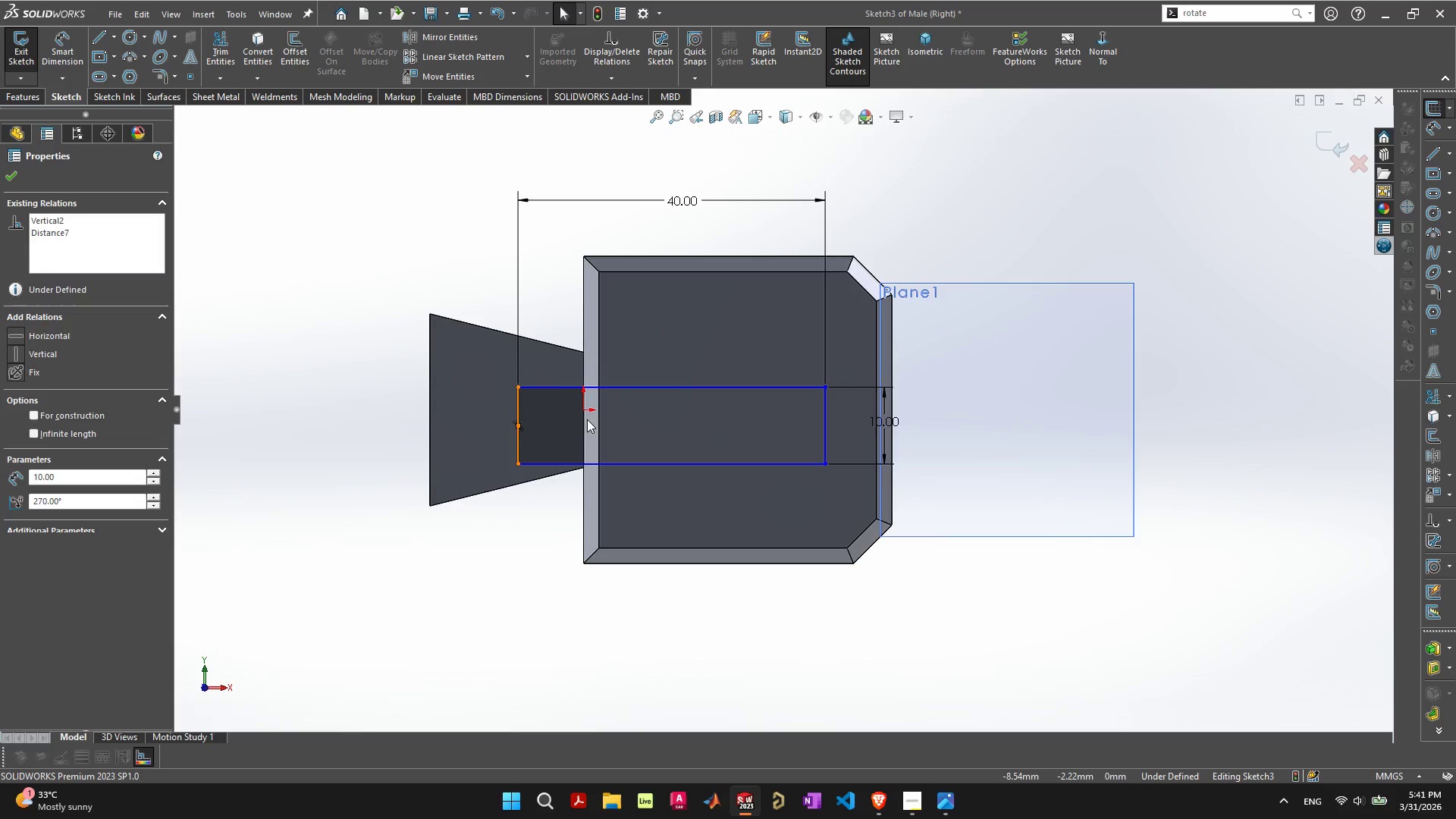 
hold_key(key=ControlLeft, duration=1.02)
left_click([583, 409])
 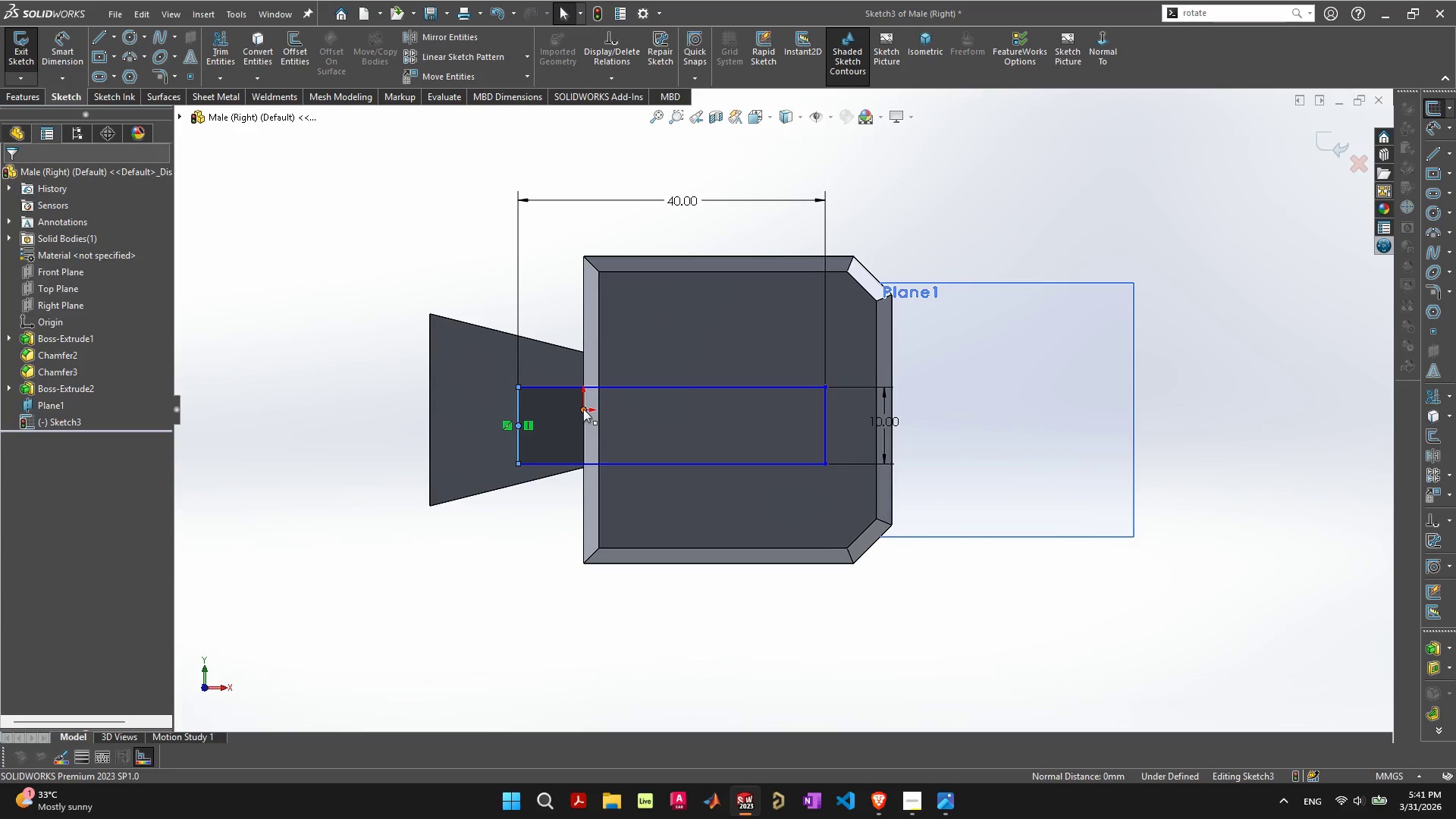 
hold_key(key=ControlLeft, duration=4.98)
left_click([519, 538])
 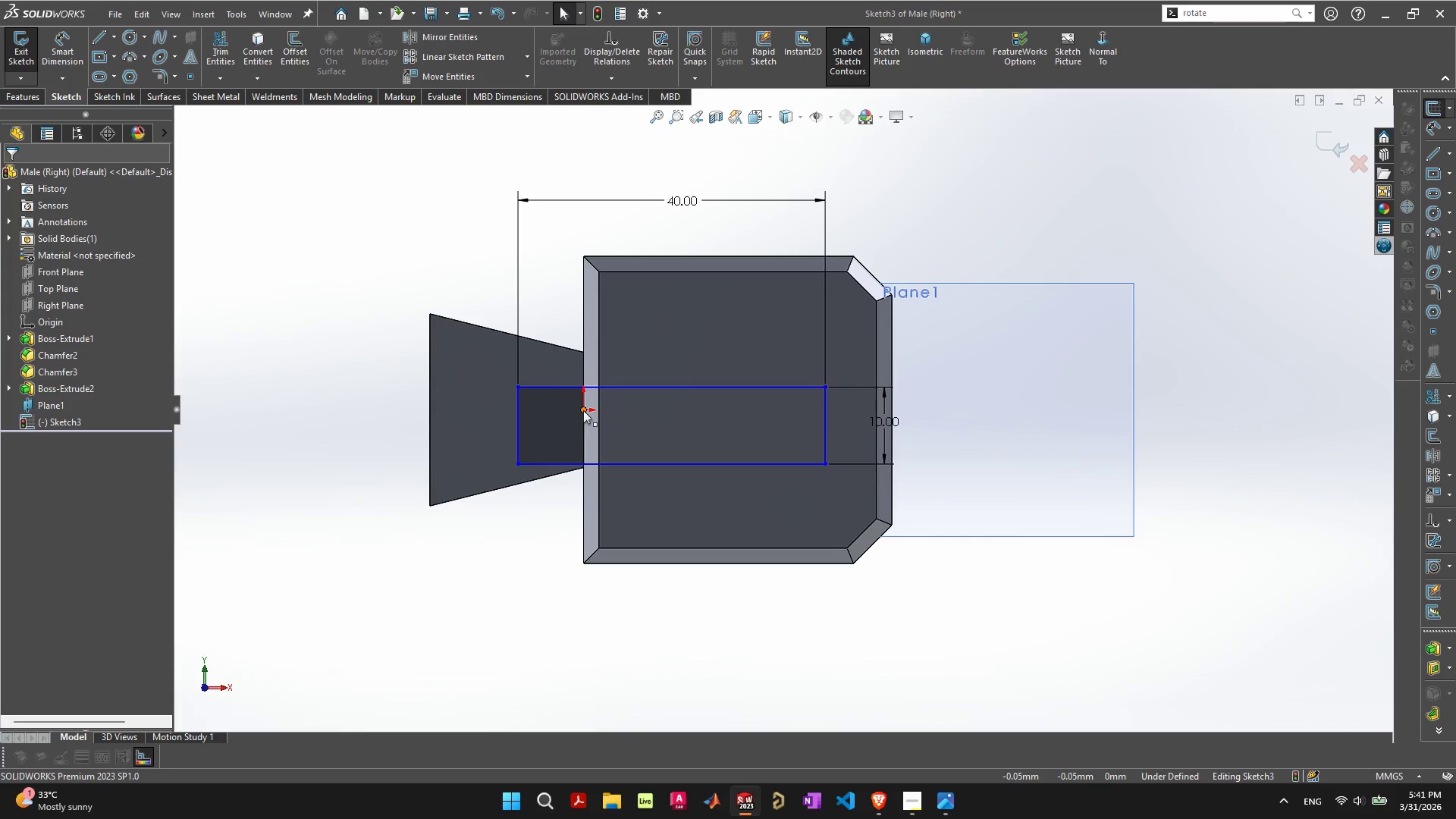 
left_click([583, 410])
 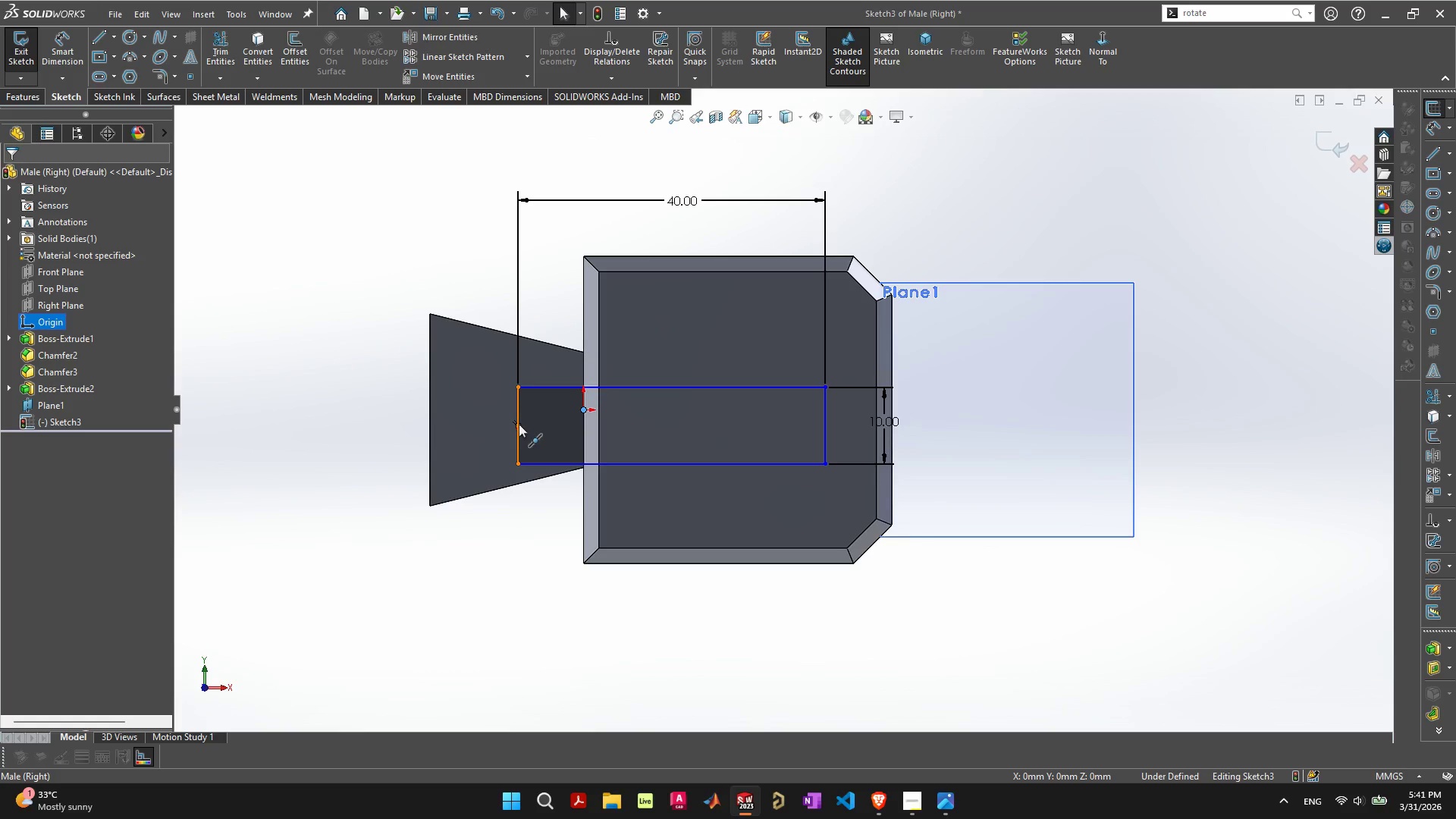 
hold_key(key=ControlLeft, duration=0.41)
left_click([518, 425])
 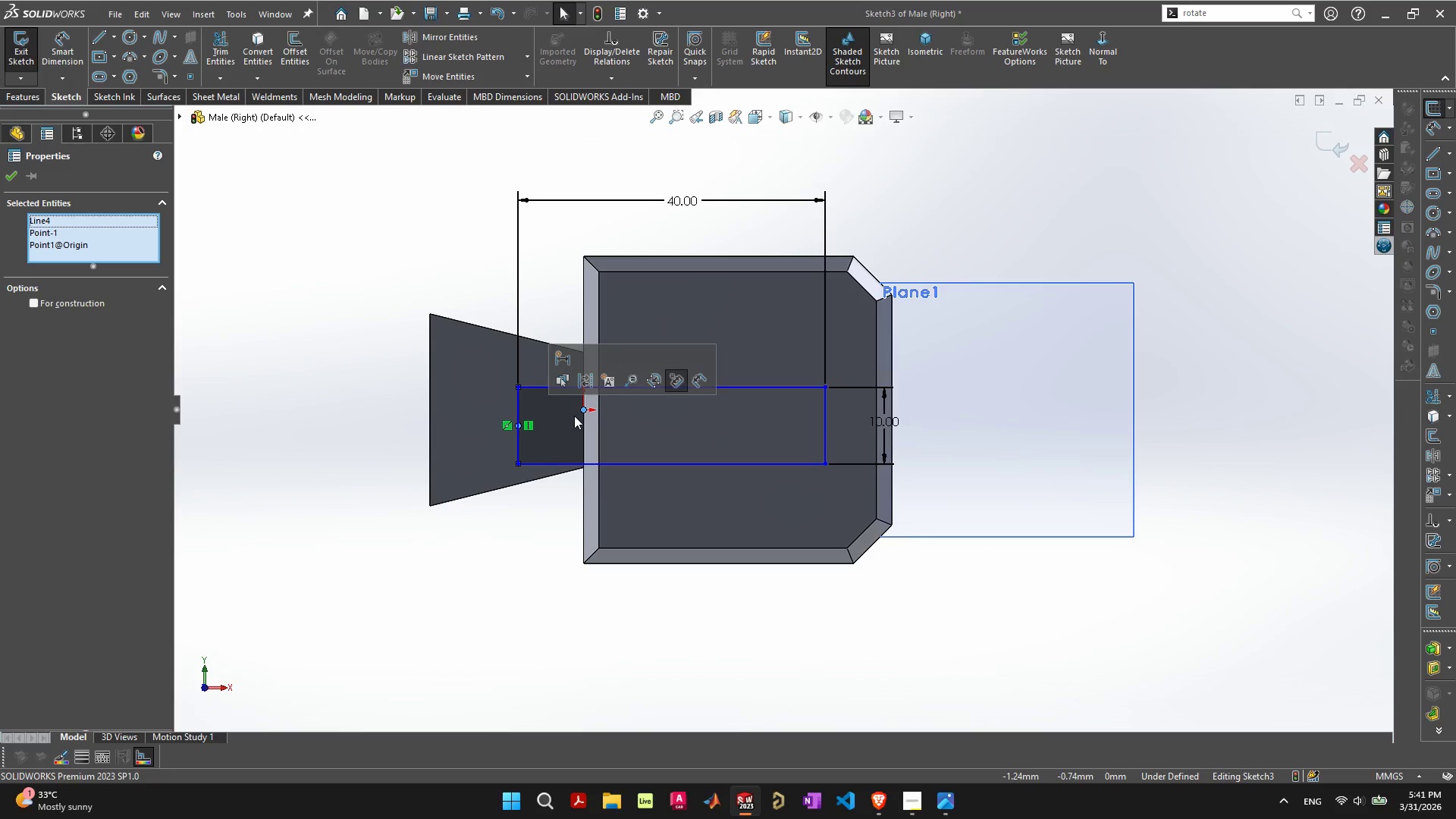 
left_click([528, 557])
 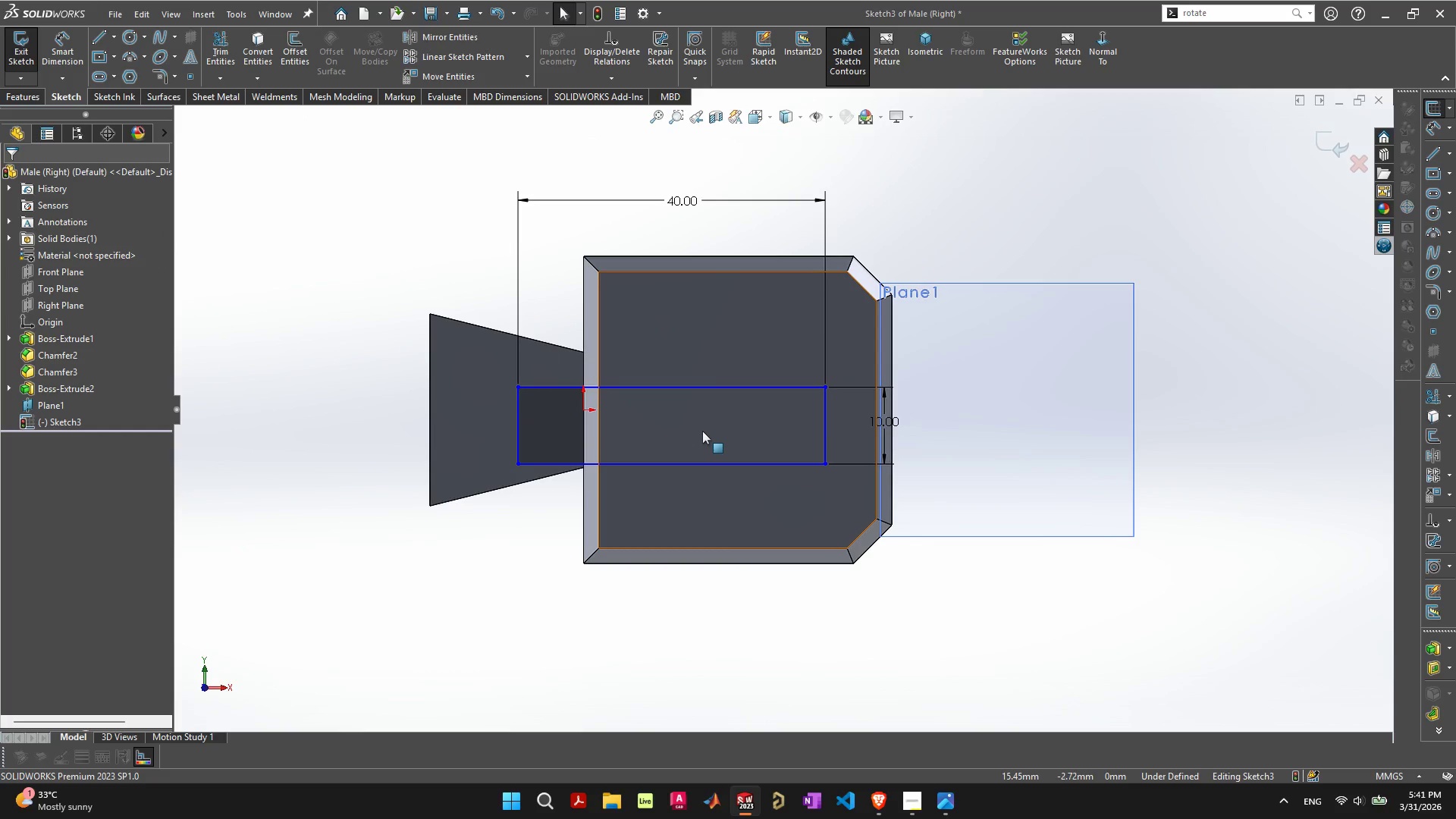 
left_click_drag(start_coordinate=[704, 428], to_coordinate=[727, 422])
 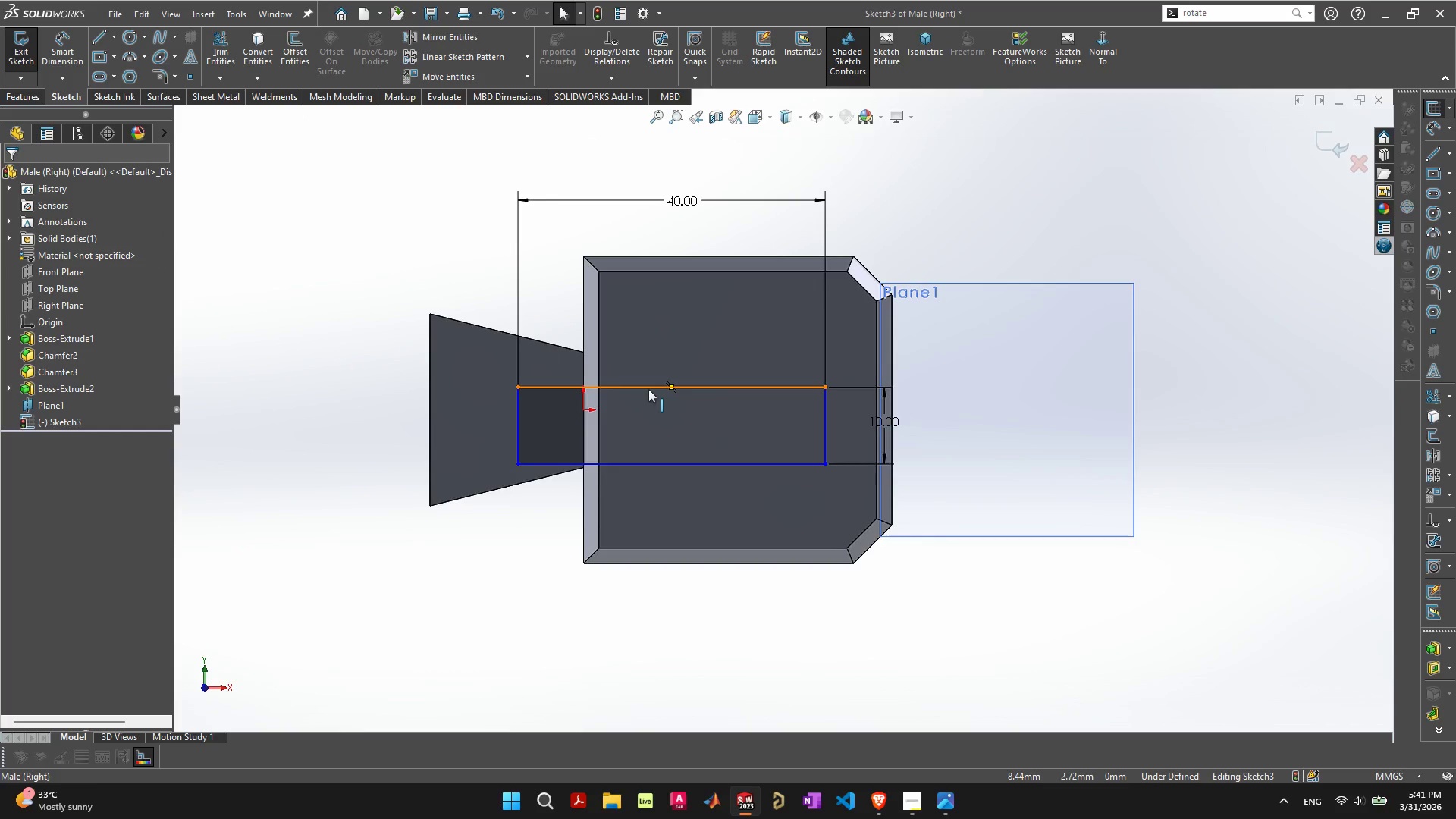 
left_click_drag(start_coordinate=[648, 389], to_coordinate=[670, 363])
 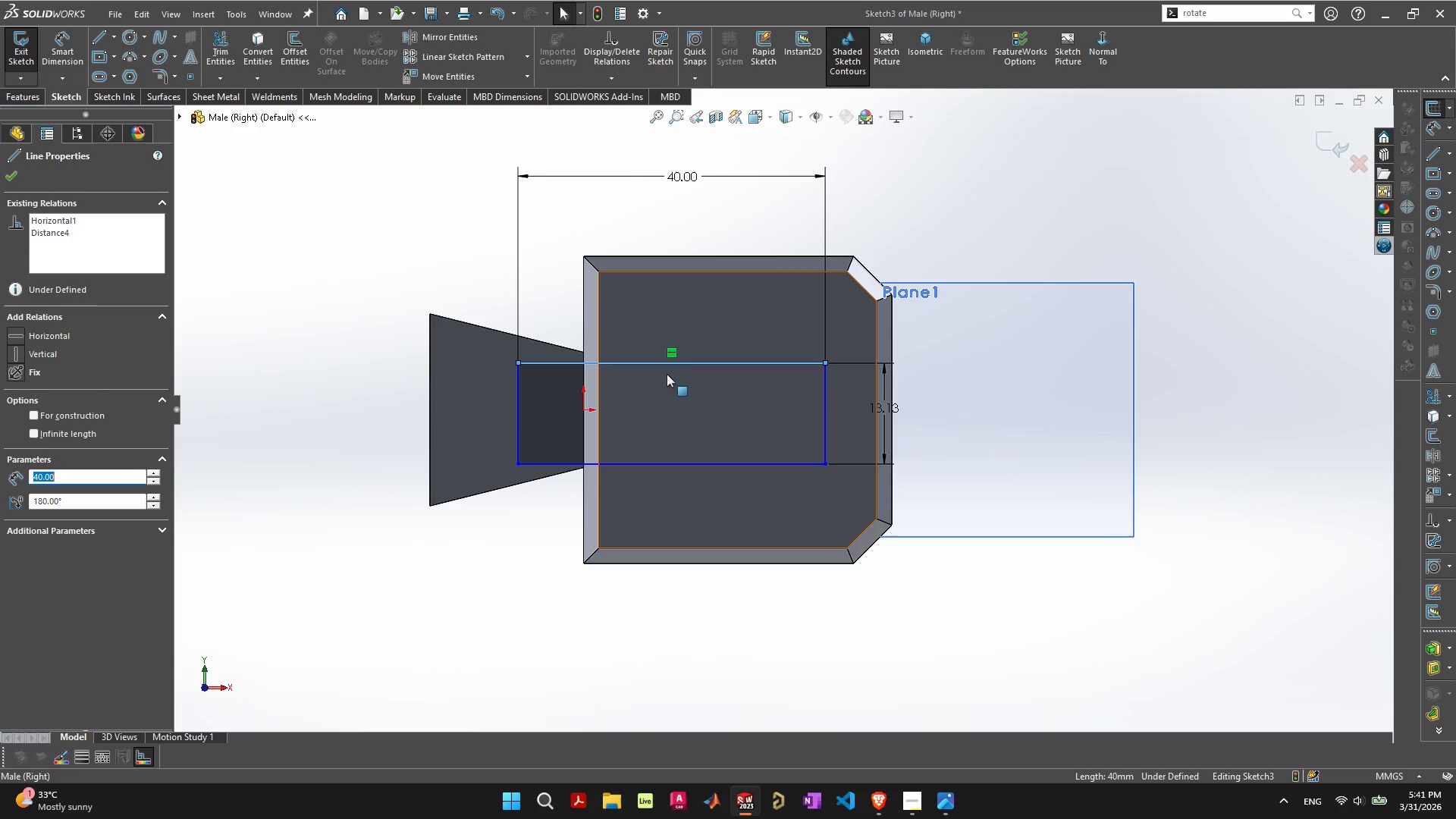 
key(Control+Z)
 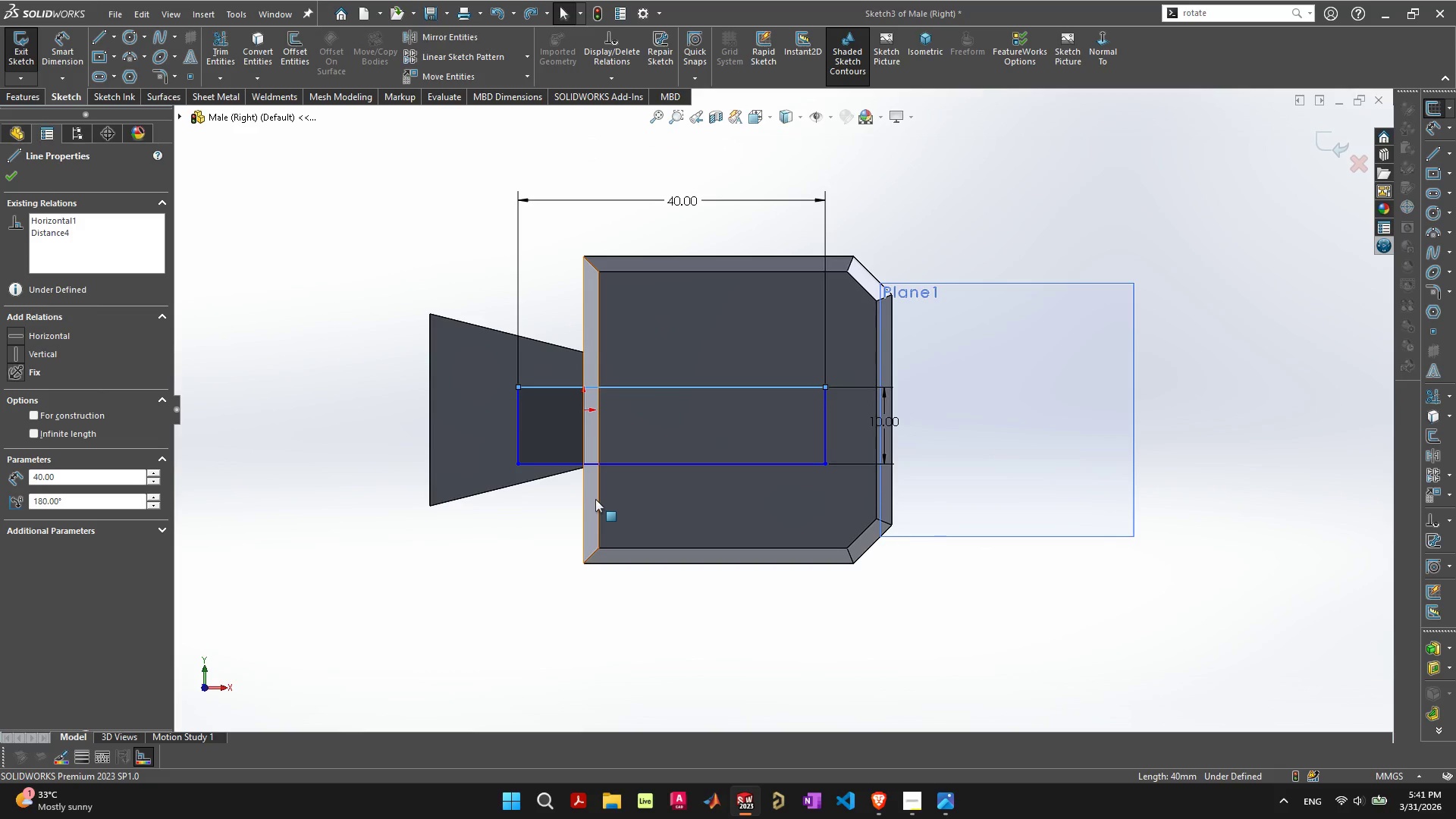 
left_click([487, 594])
 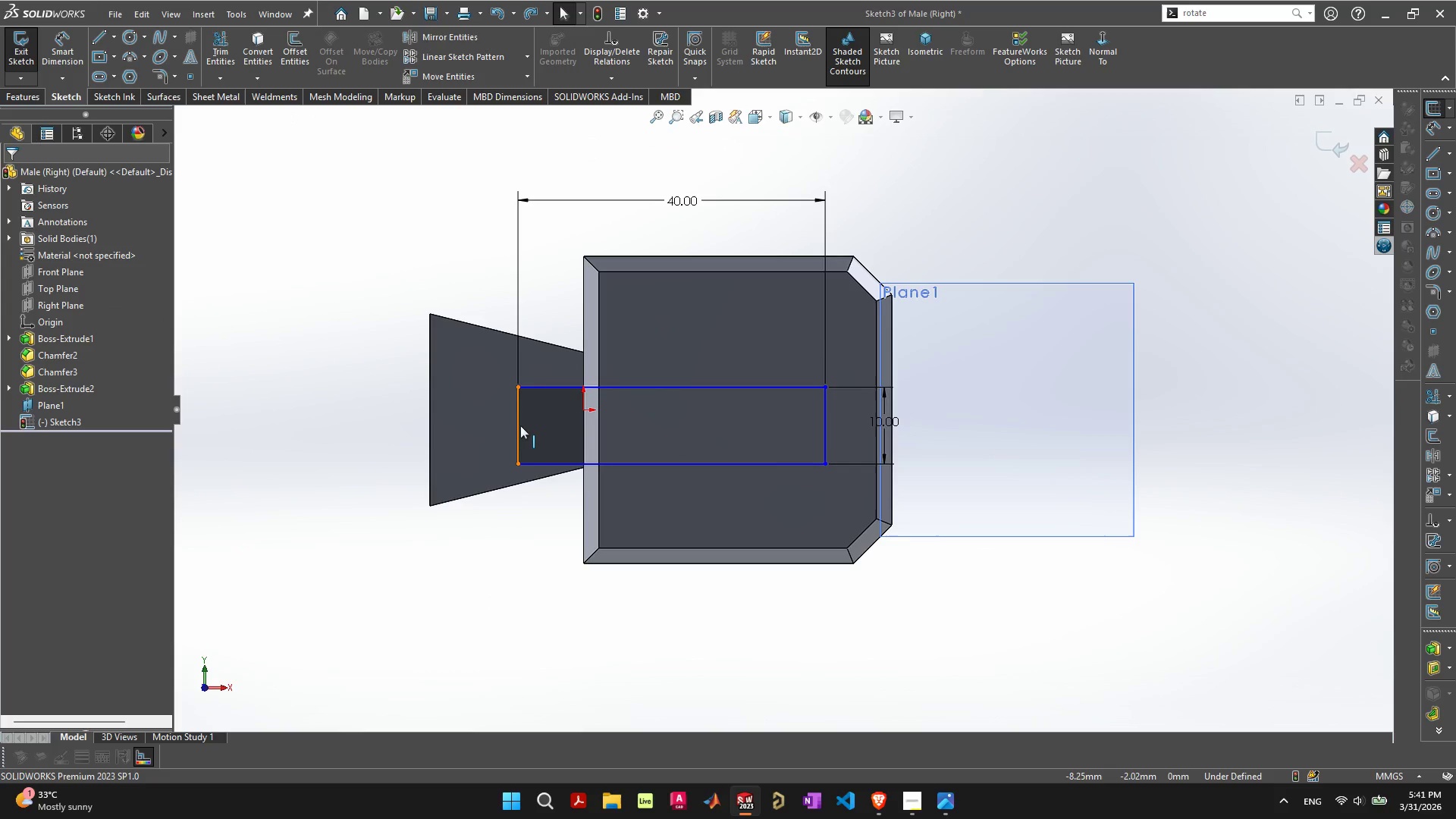 
left_click([518, 425])
 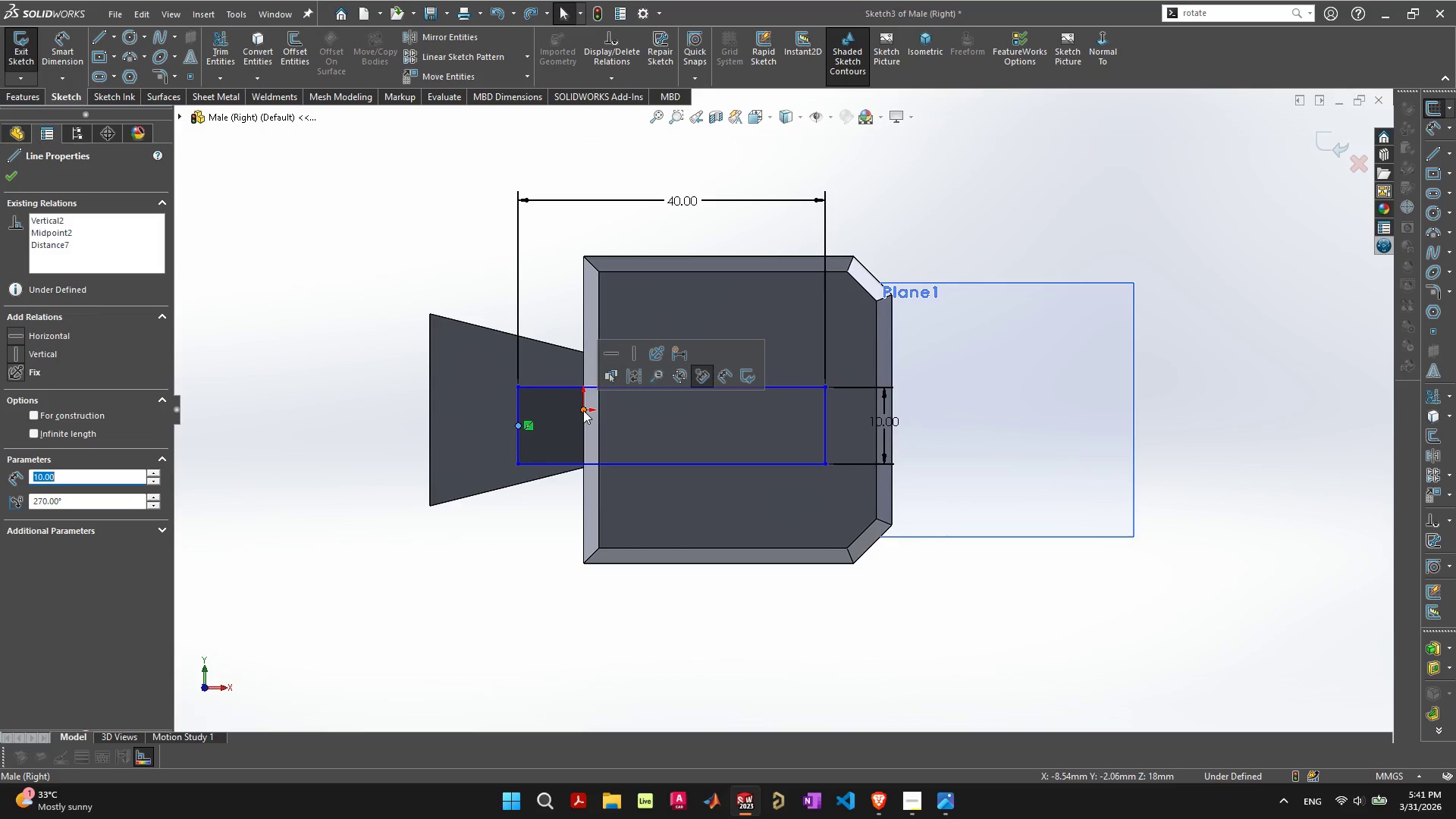 
key(Control+ControlLeft)
 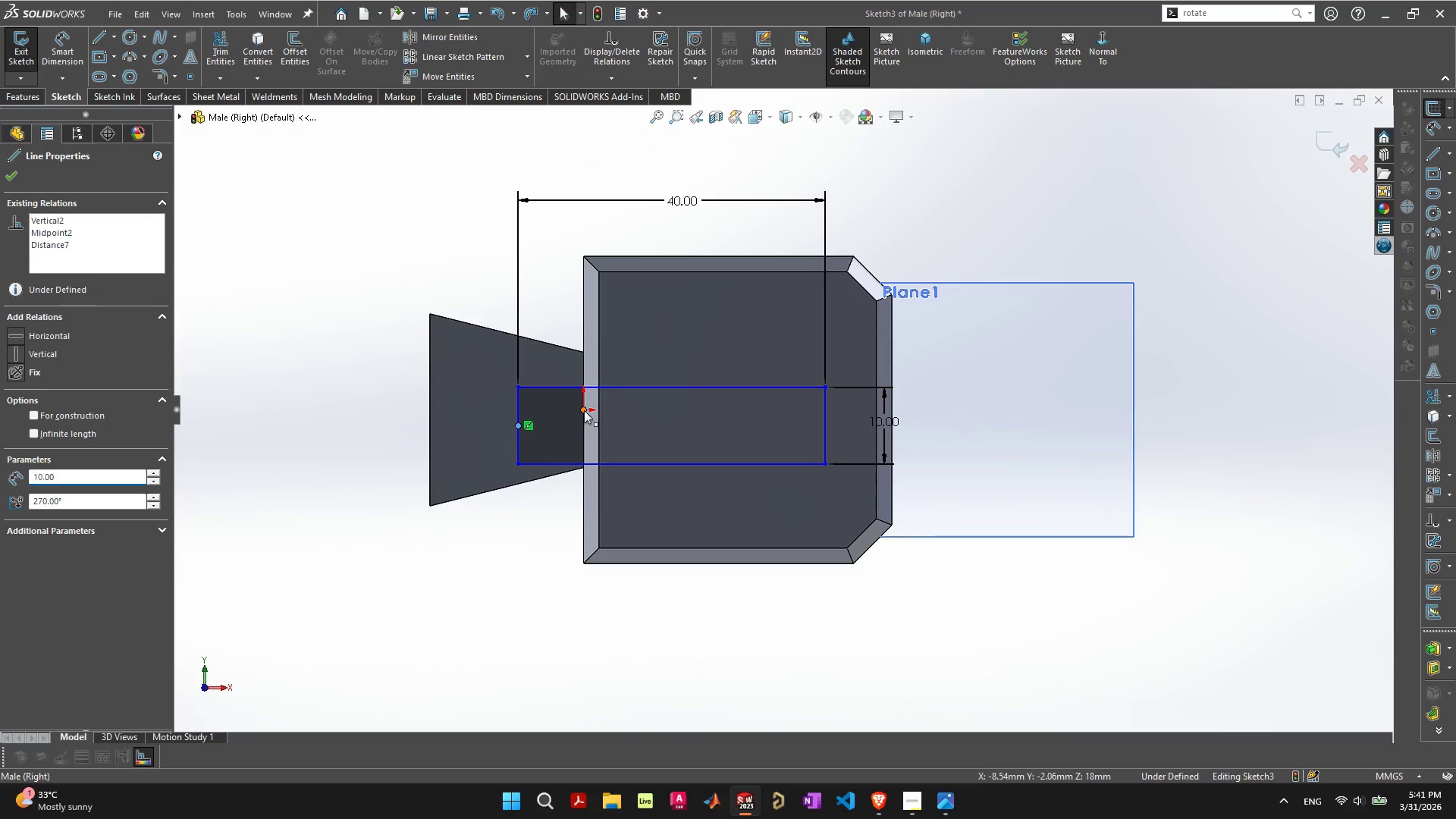 
left_click([584, 410])
 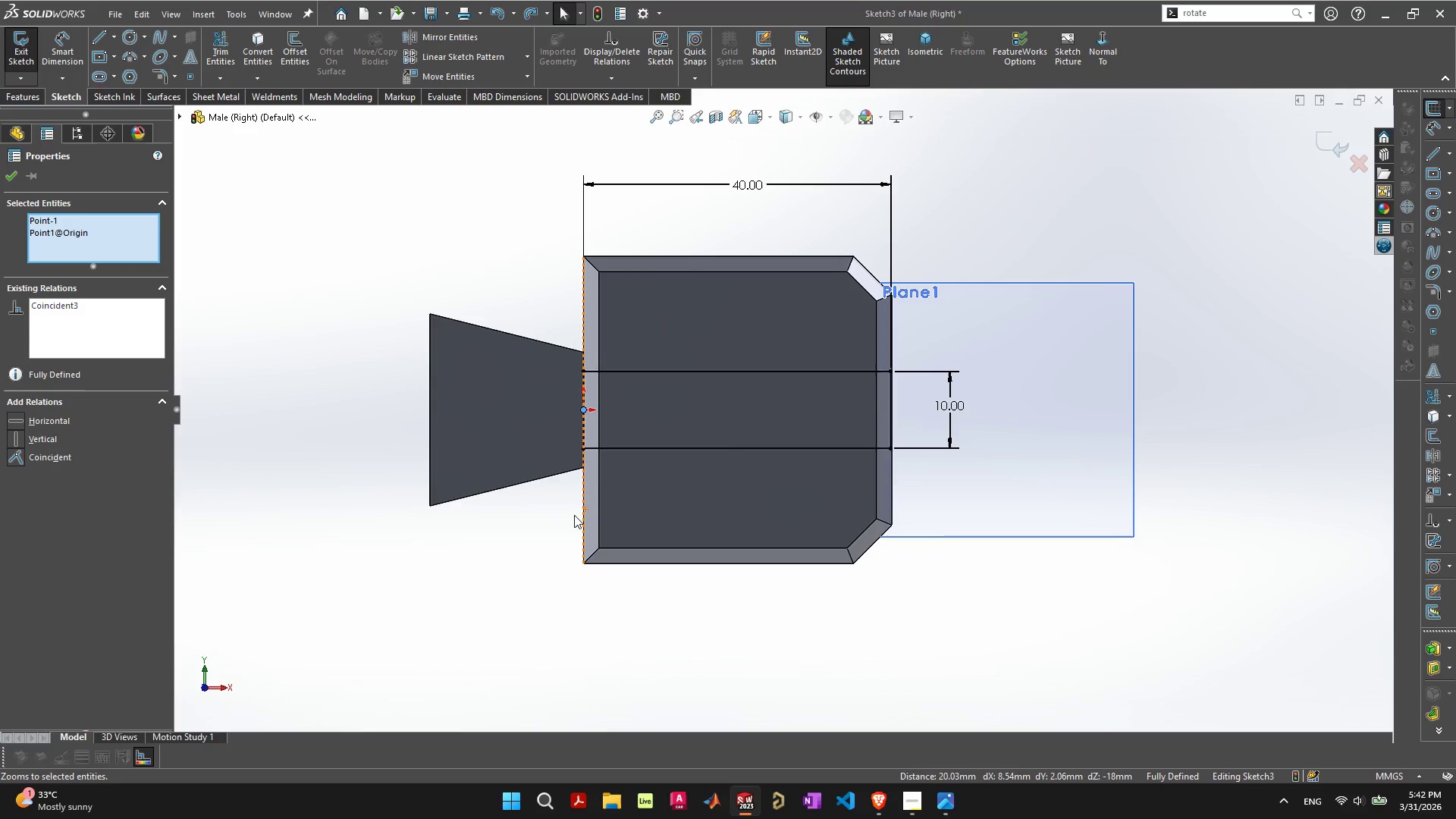 
left_click([453, 589])
 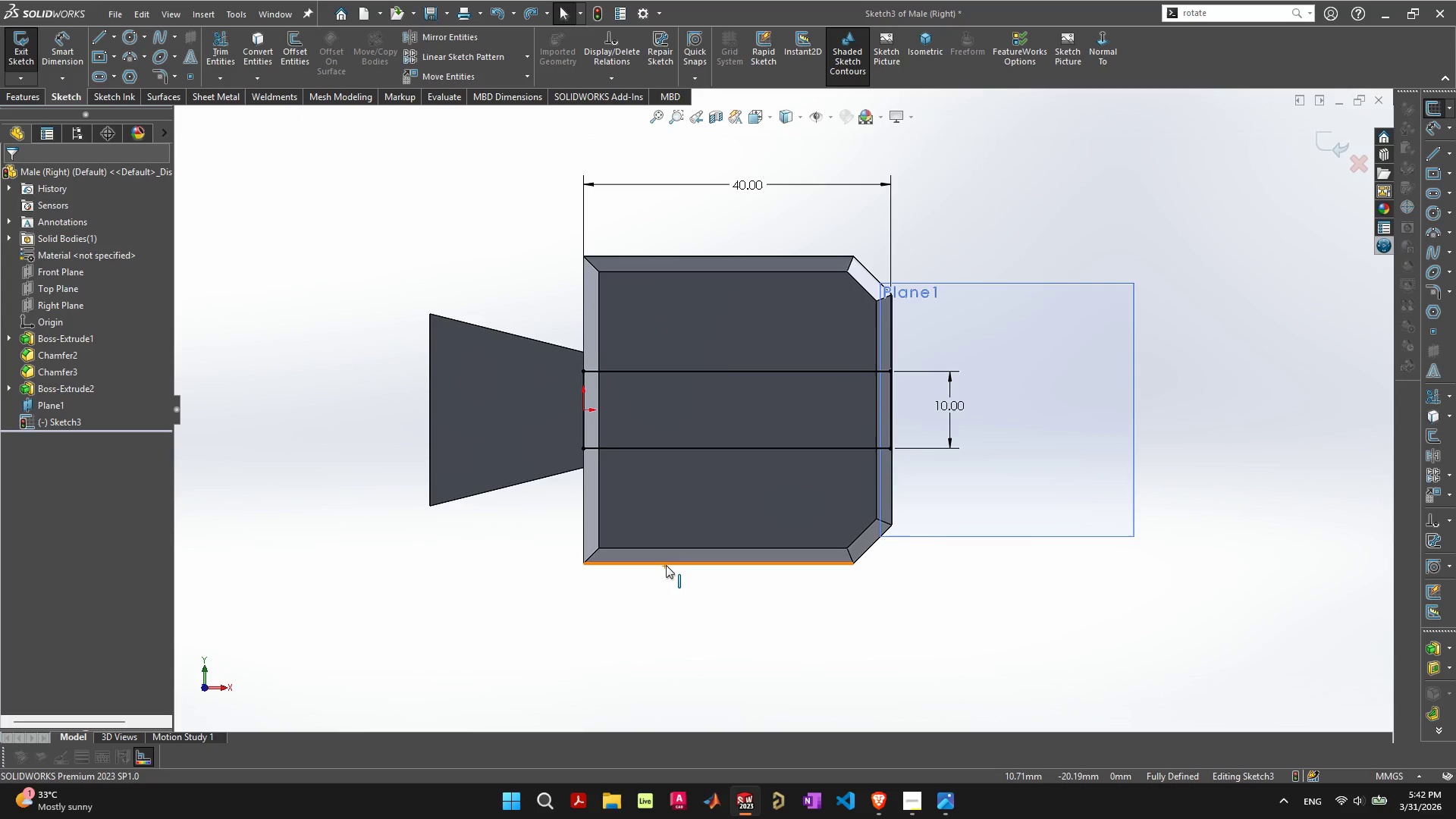 
left_click([629, 631])
 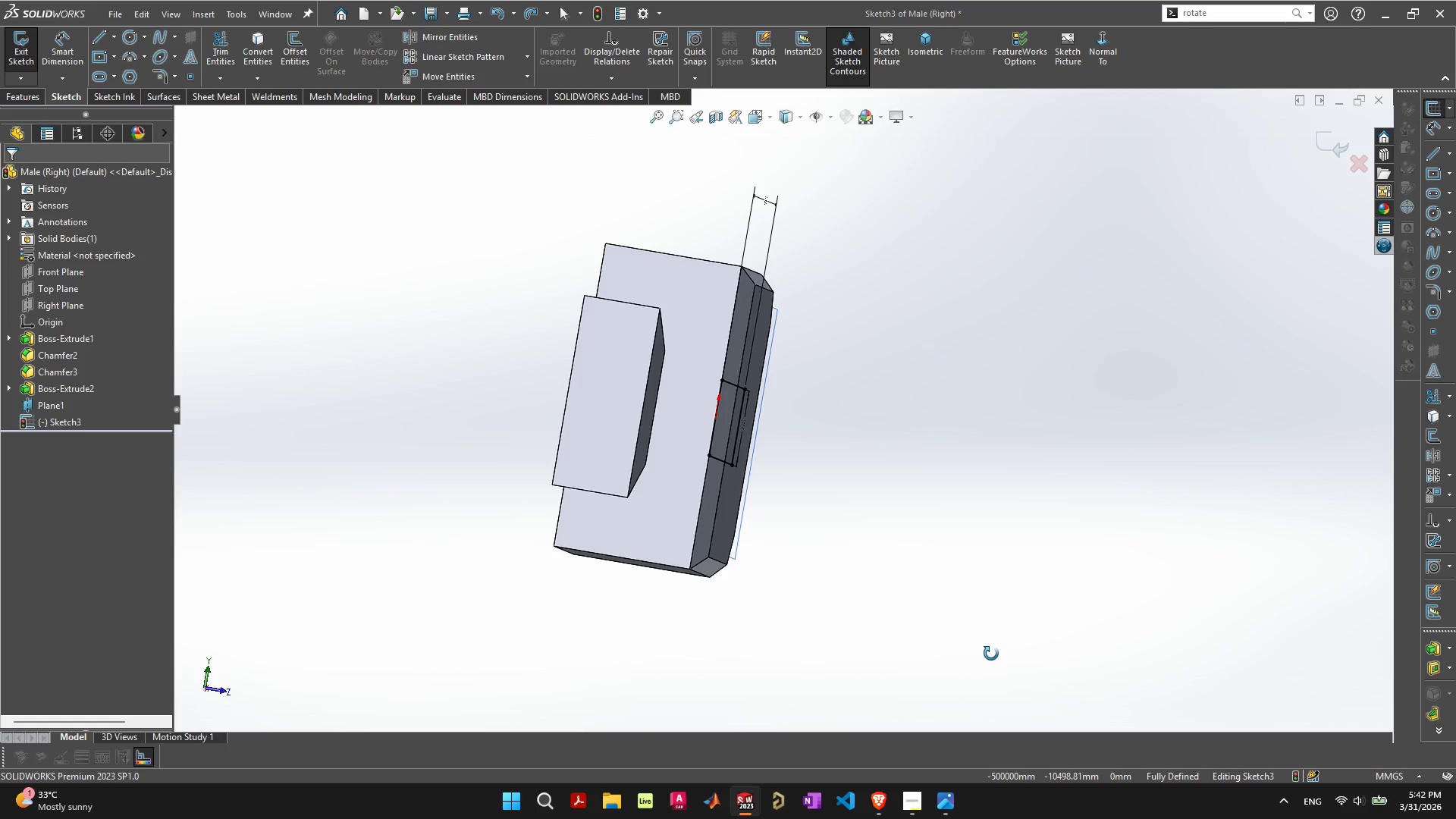 
wait(29.88)
 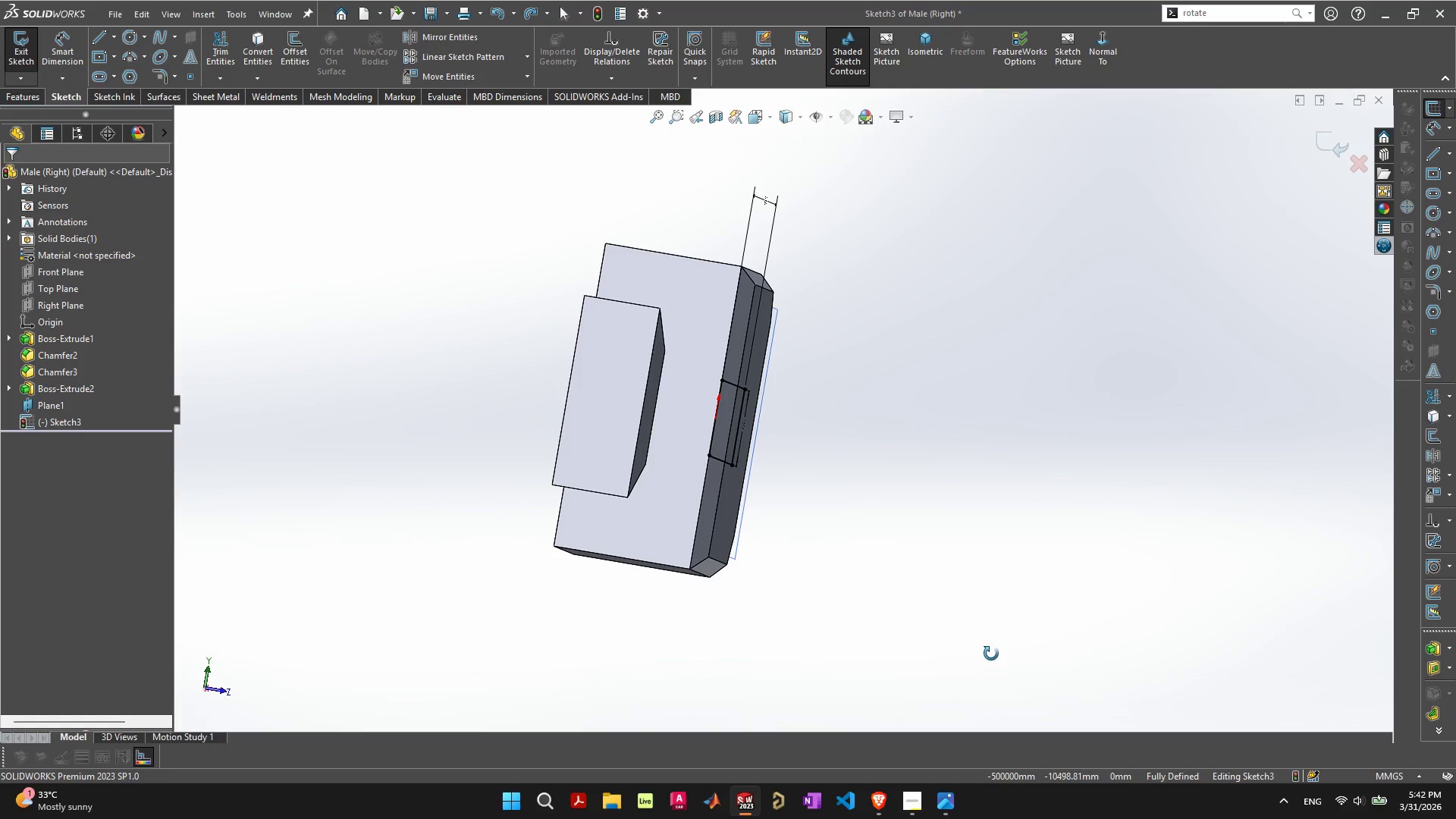 
left_click([1341, 99])
 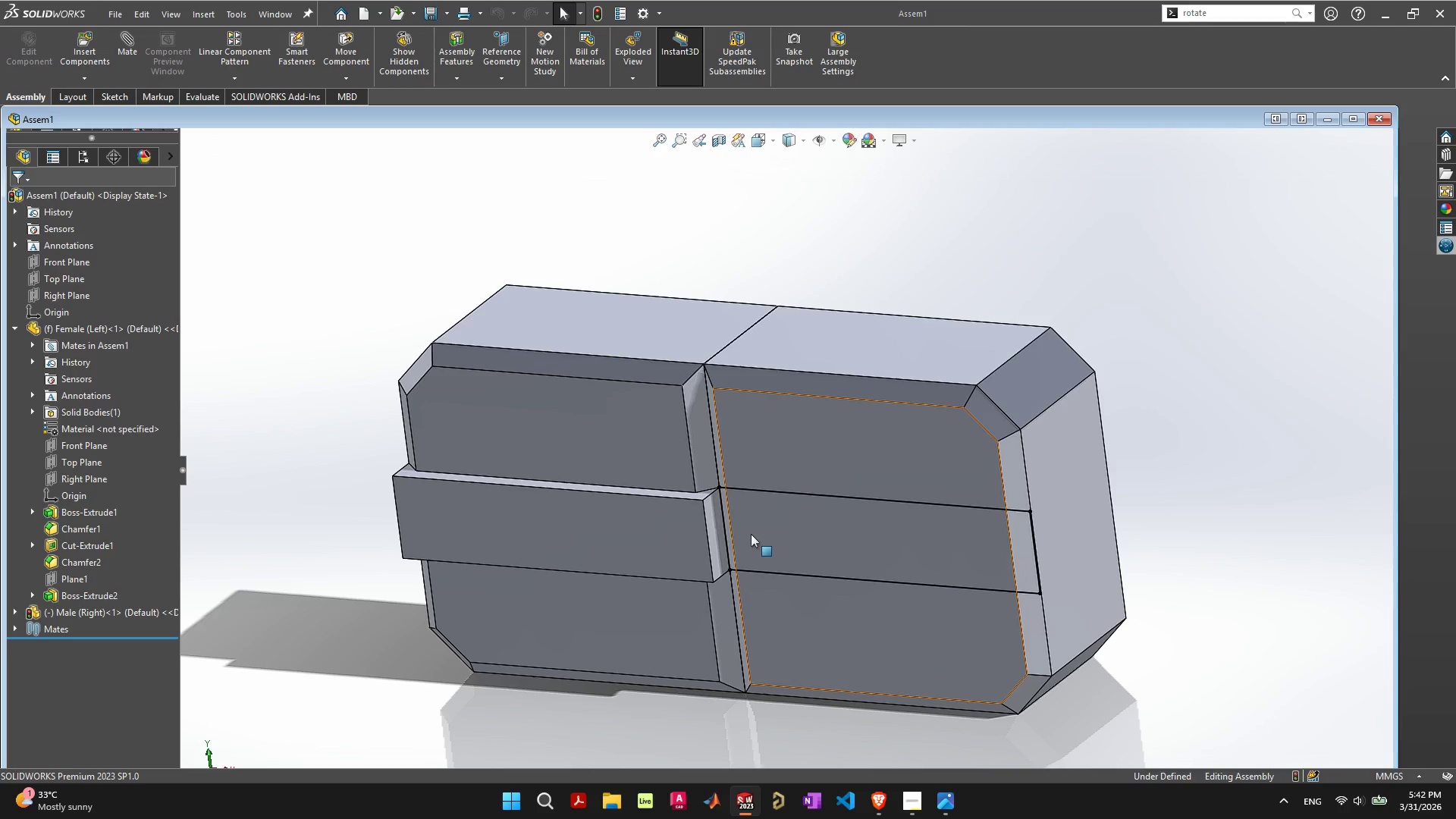 
left_click([661, 536])
 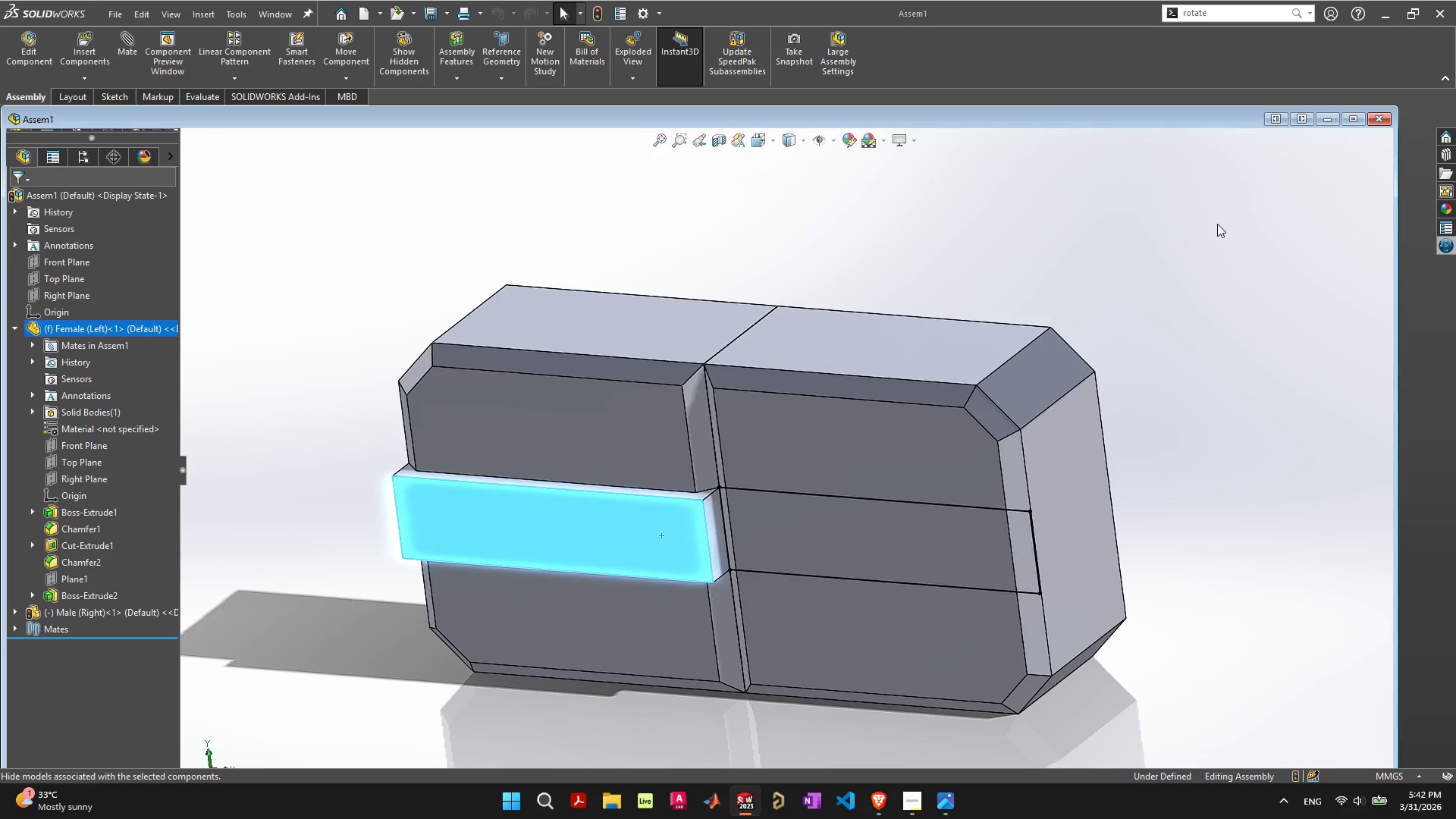 
left_click([1331, 119])
 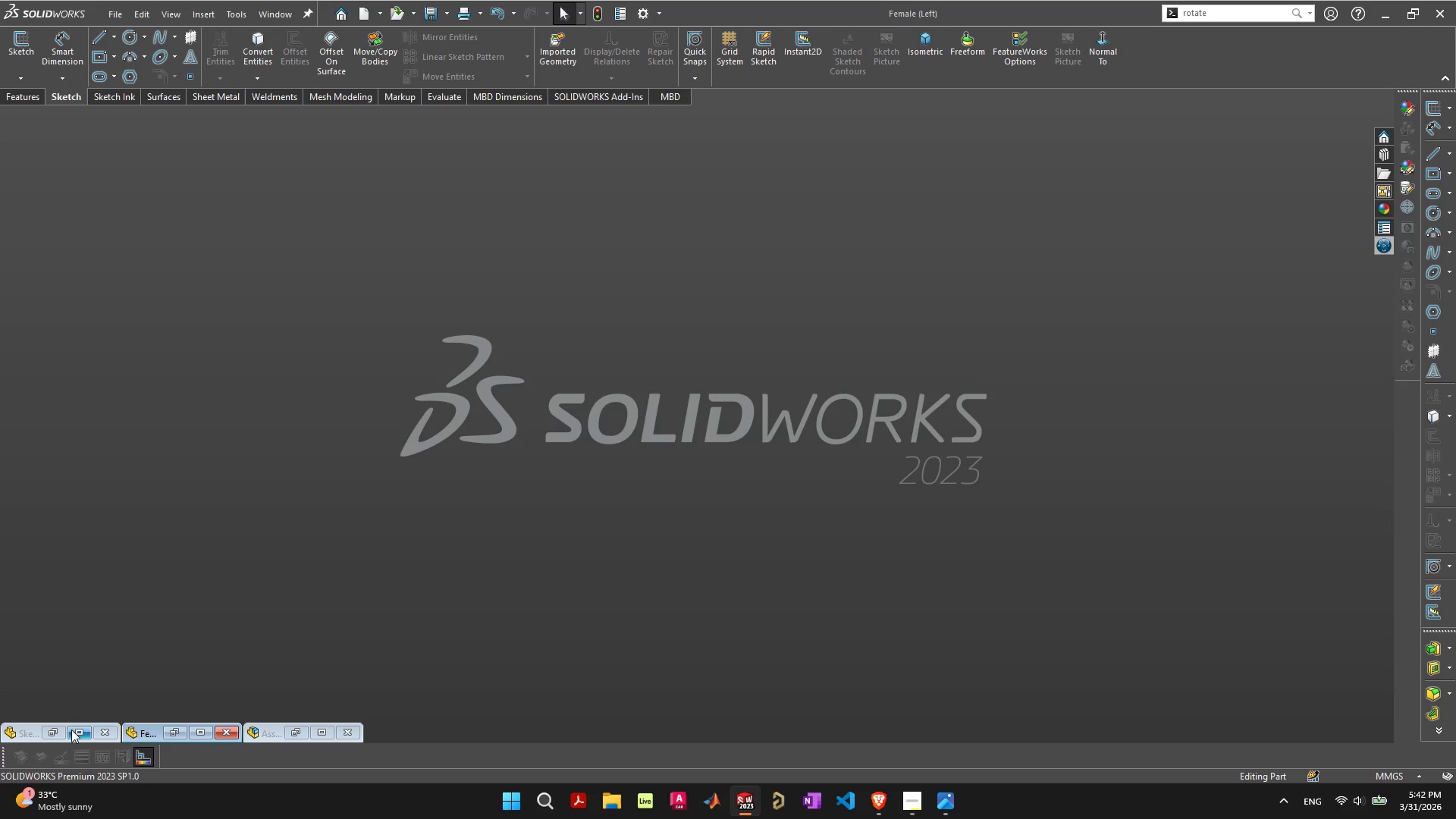 
left_click_drag(start_coordinate=[77, 730], to_coordinate=[1338, 99])
 